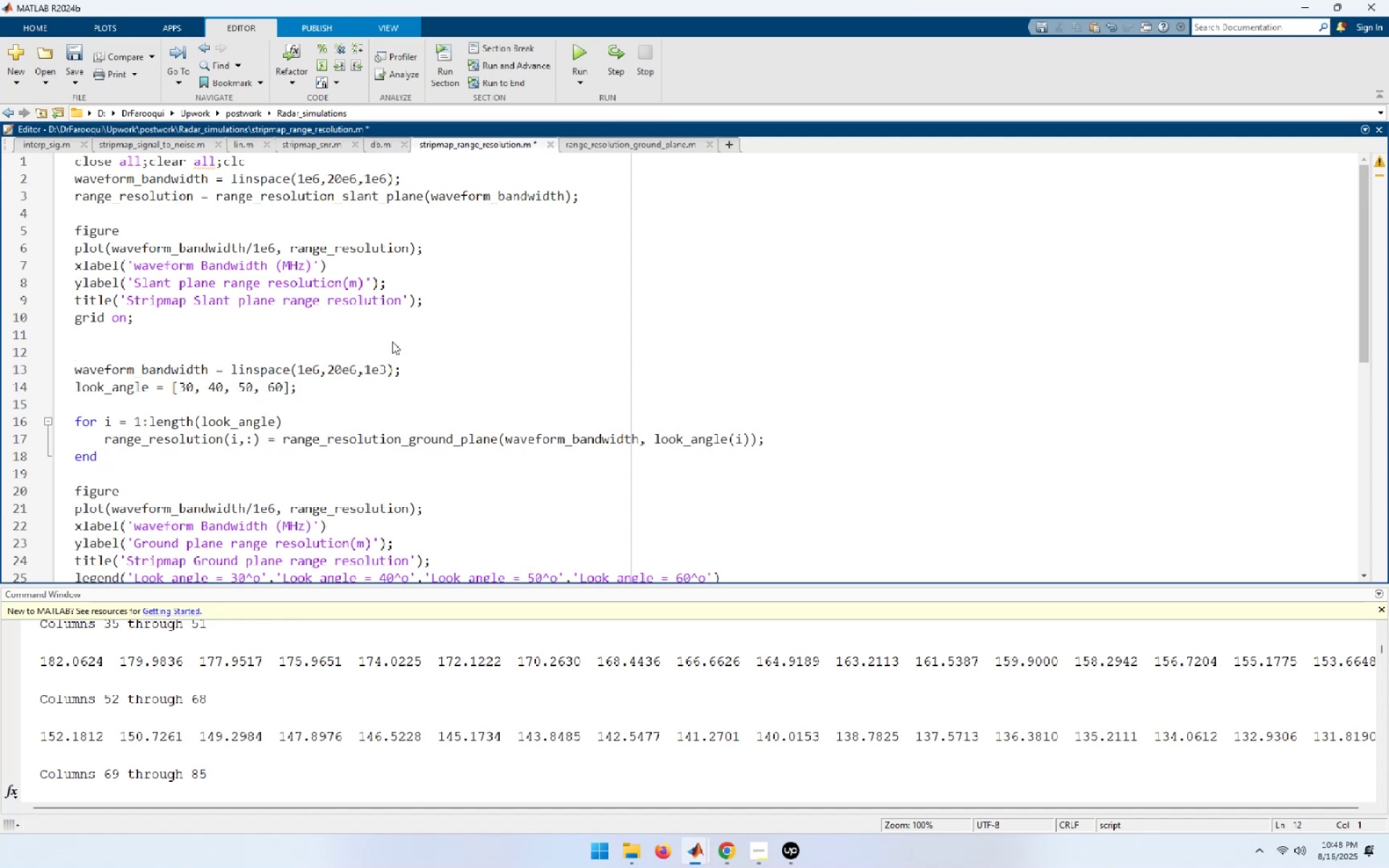 
type(clear all;[F5])
 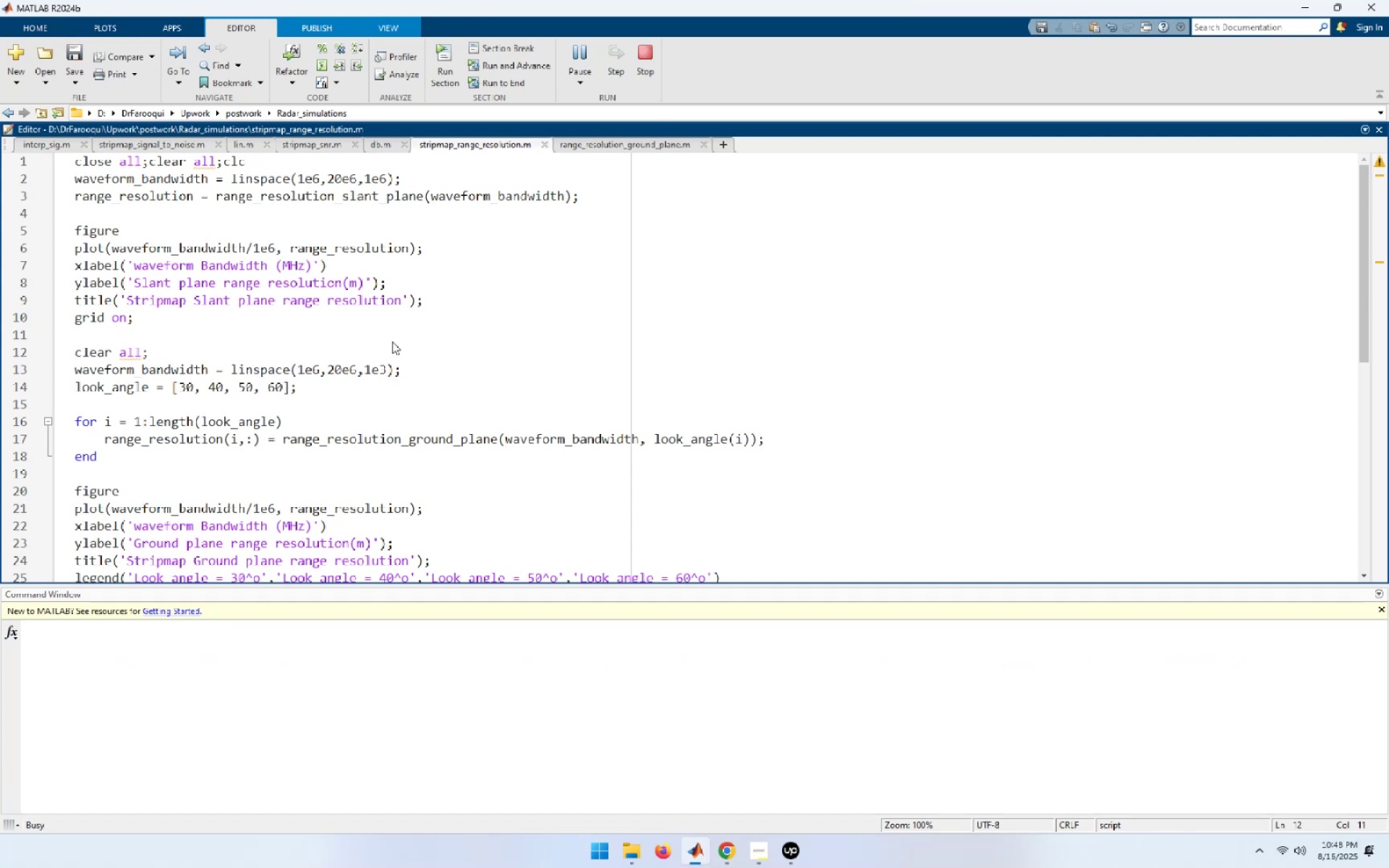 
wait(8.7)
 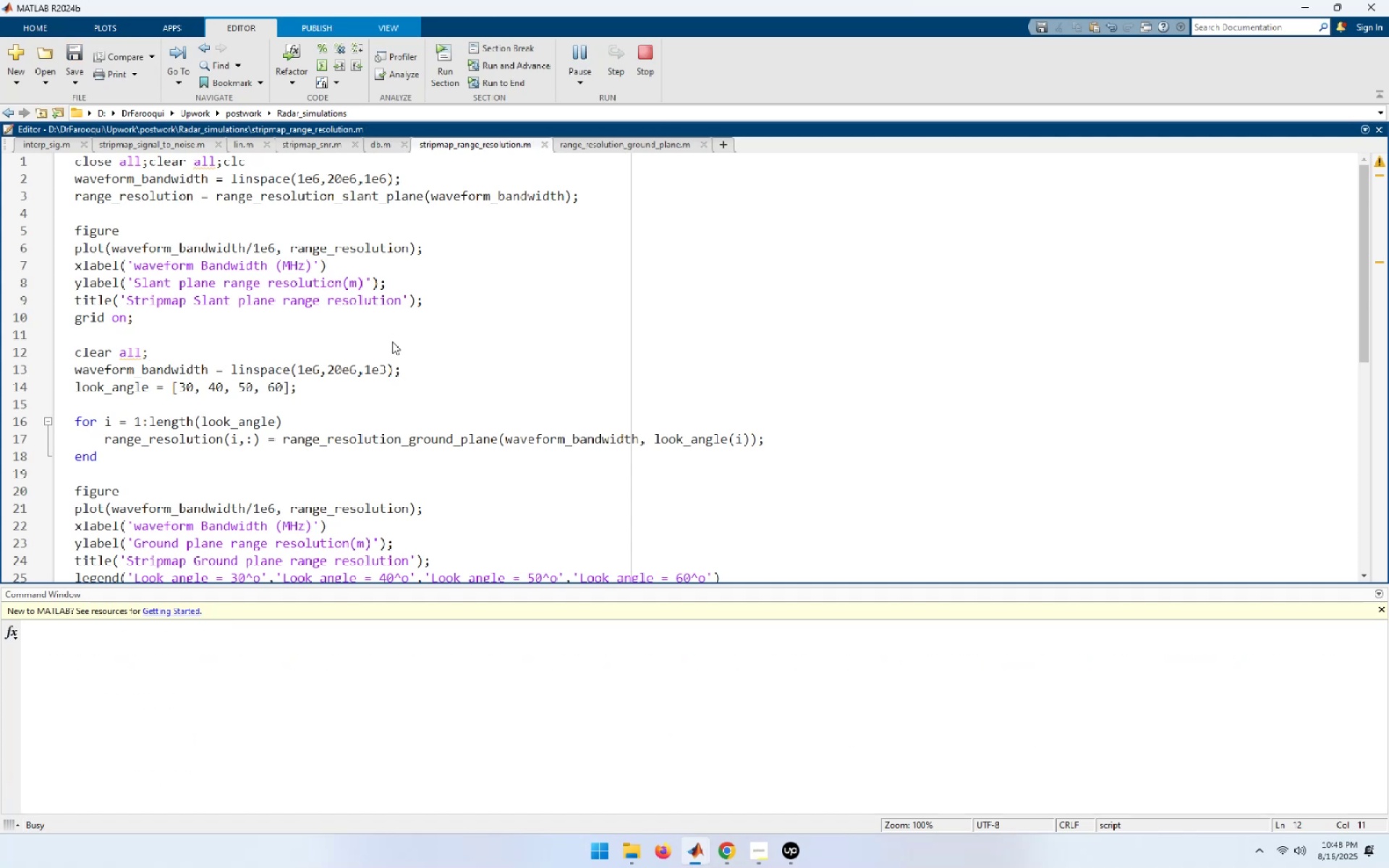 
left_click_drag(start_coordinate=[705, 101], to_coordinate=[1009, 120])
 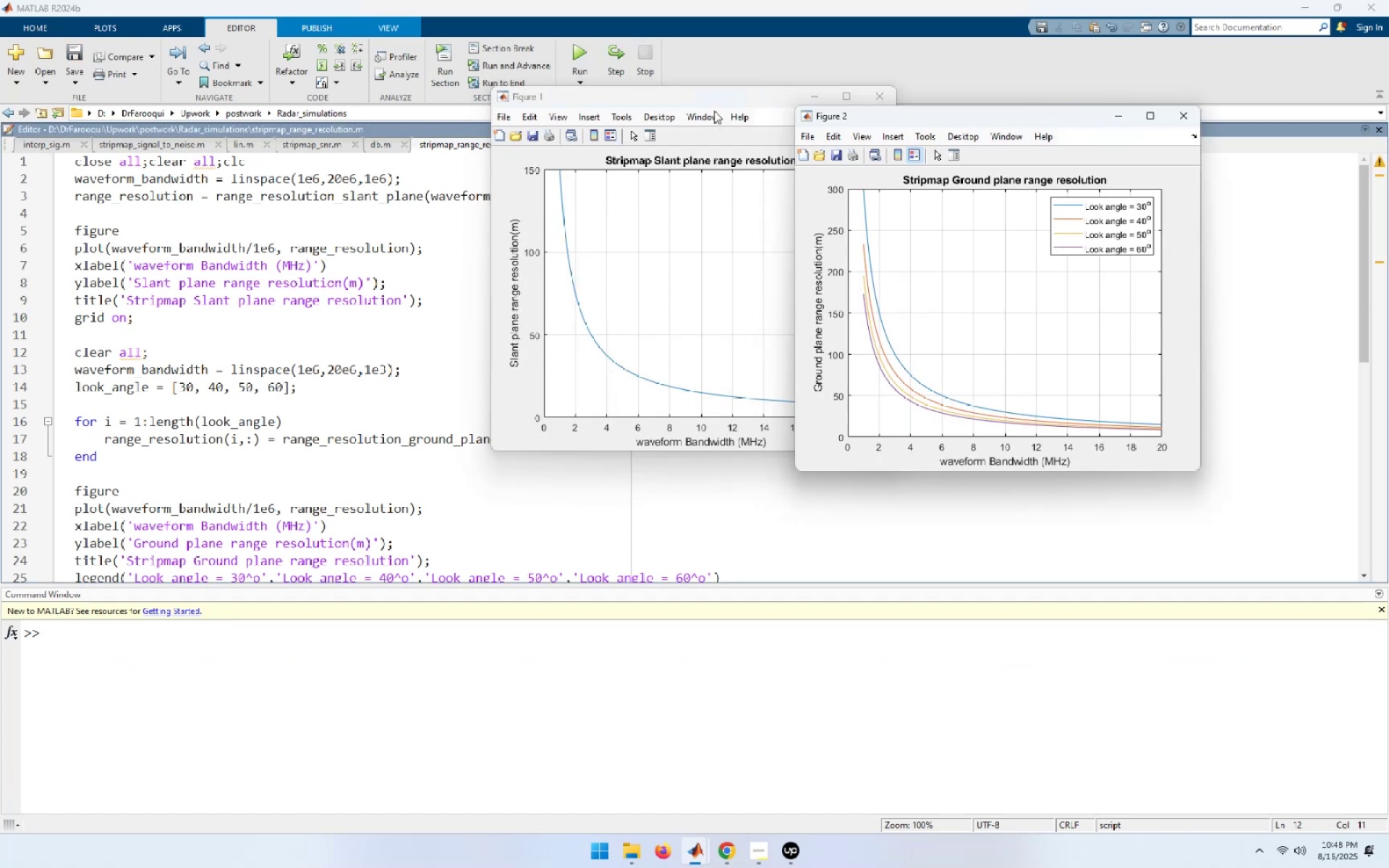 
left_click_drag(start_coordinate=[714, 103], to_coordinate=[608, 123])
 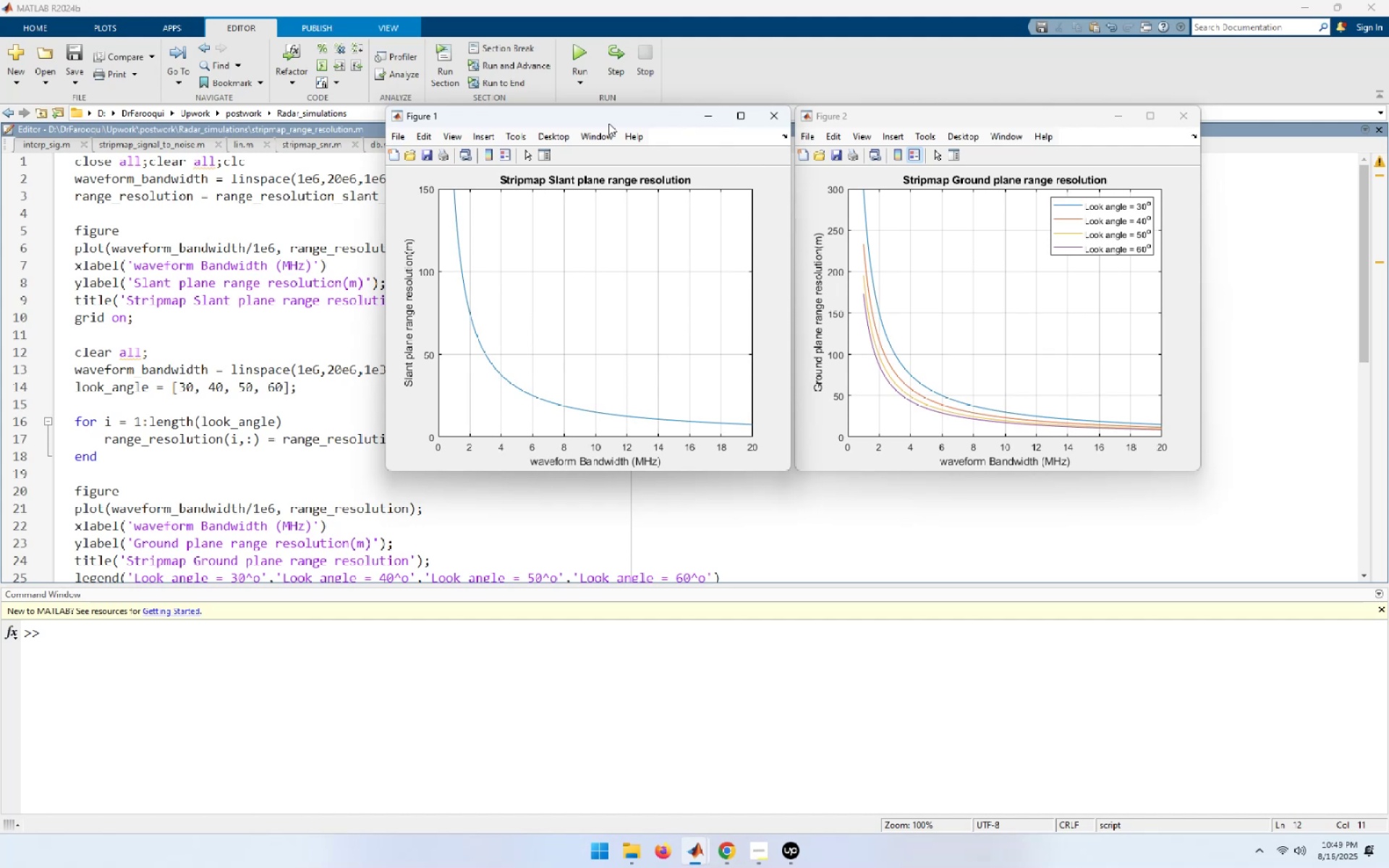 
wait(20.38)
 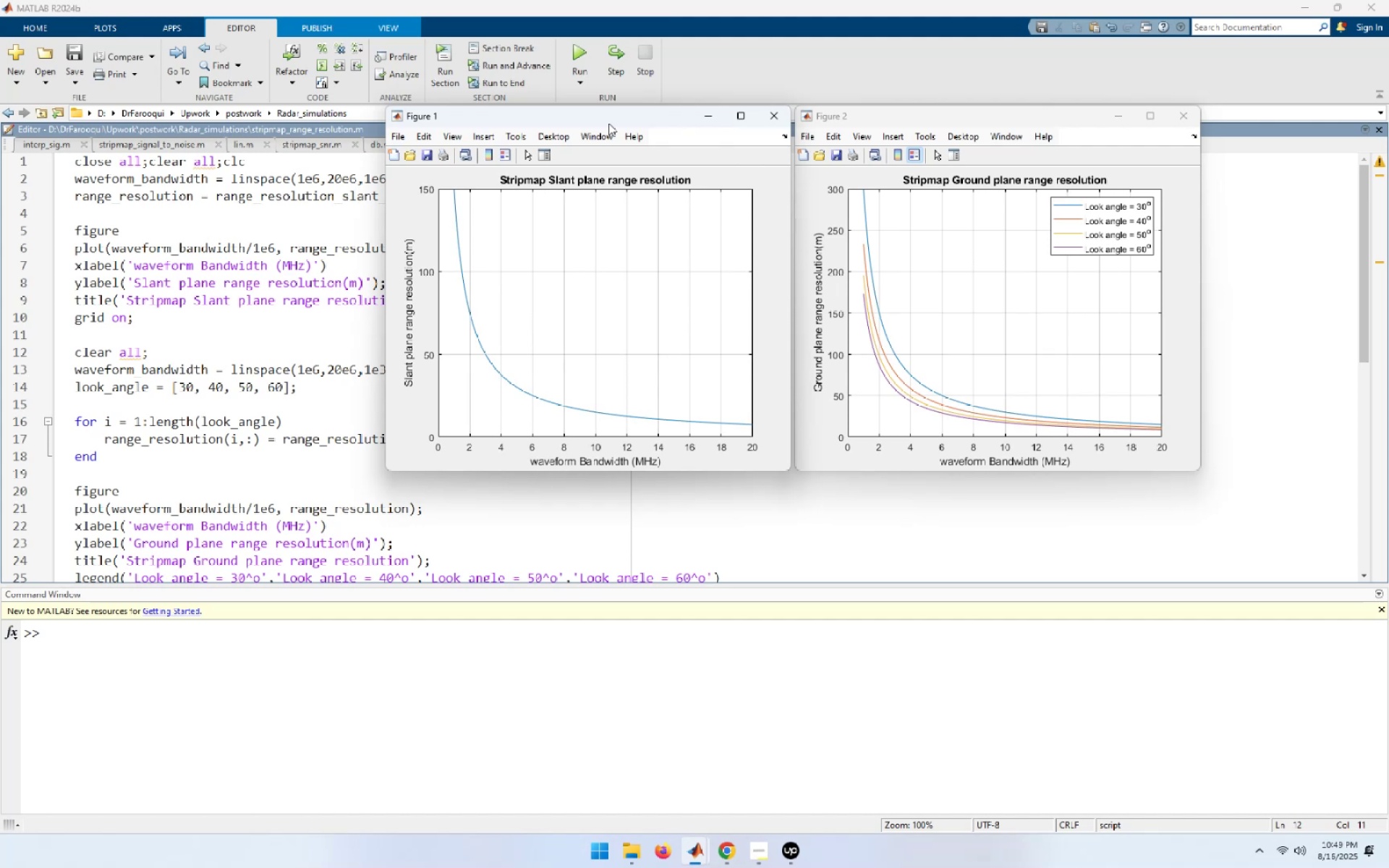 
left_click([732, 851])
 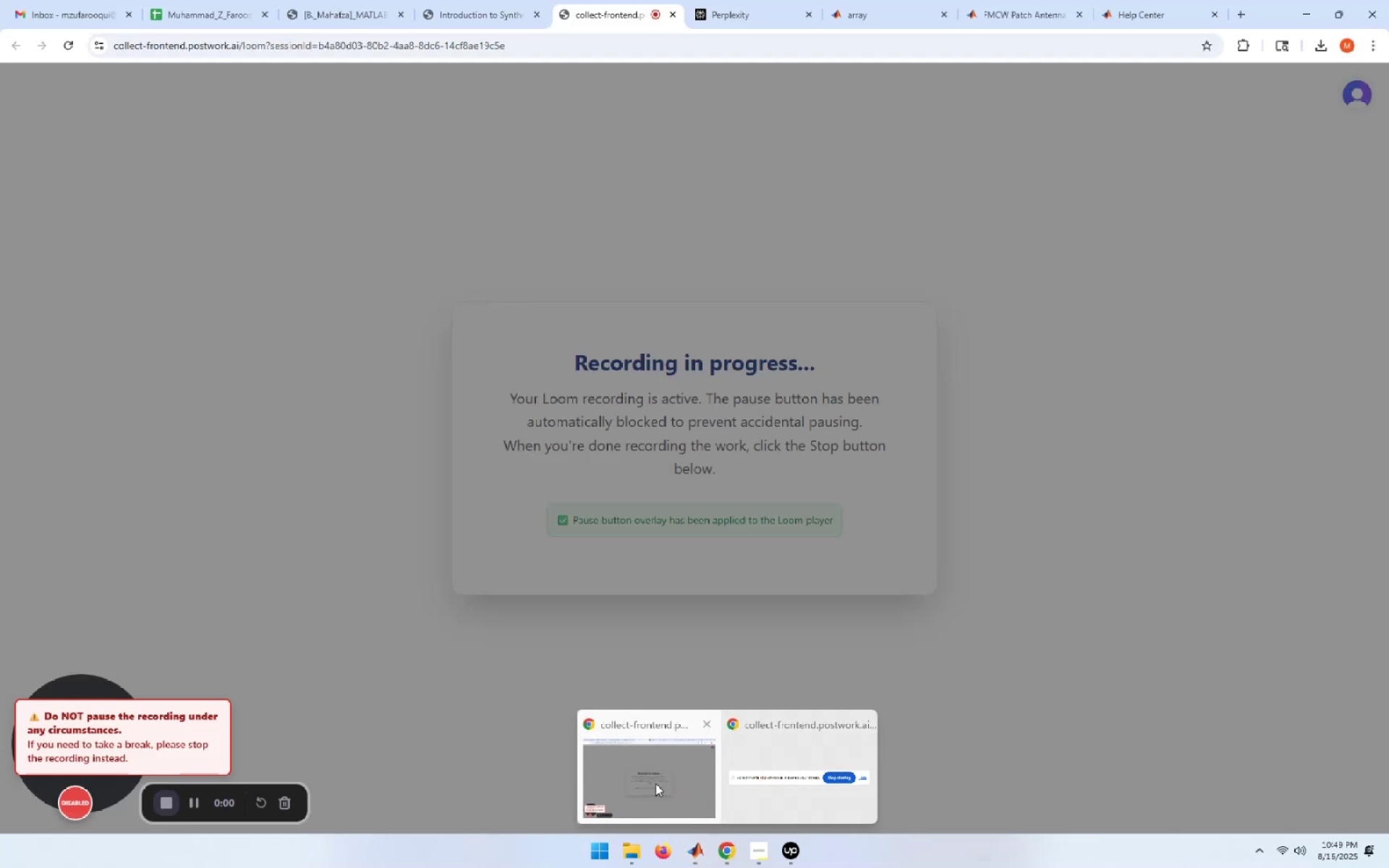 
left_click([655, 783])
 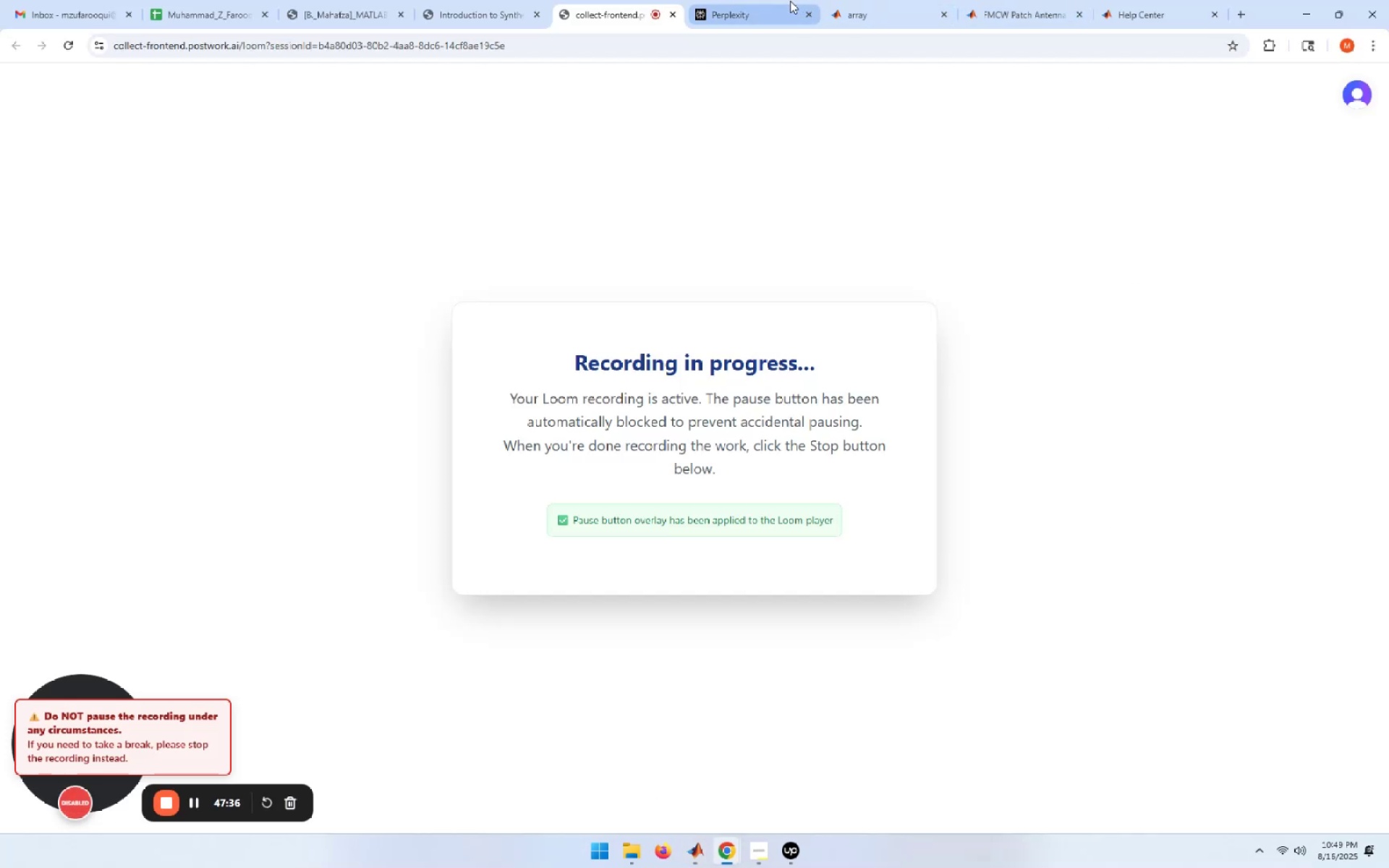 
left_click([524, 430])
 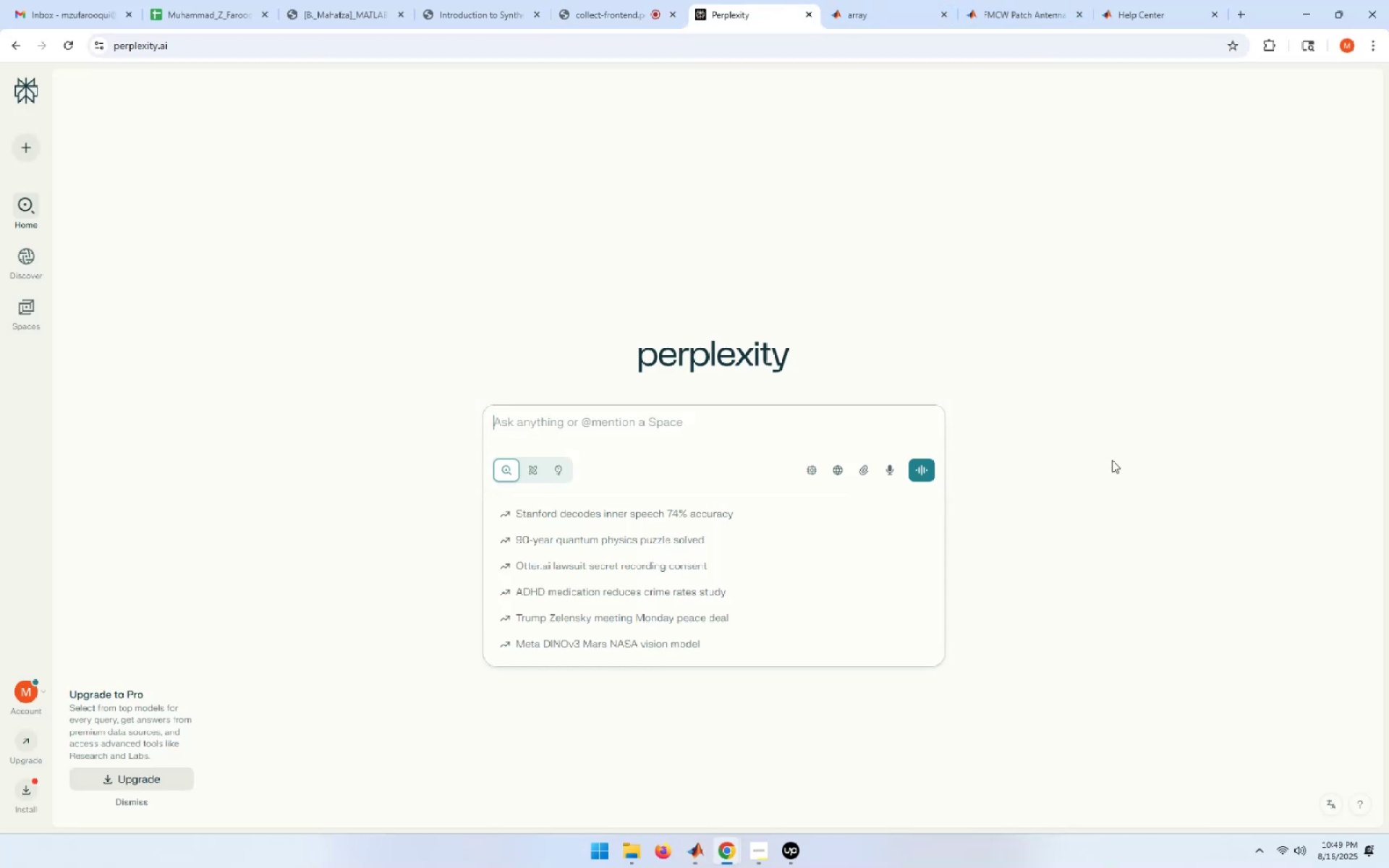 
type(what is the difference between slant plane and ground plane range resolution)
 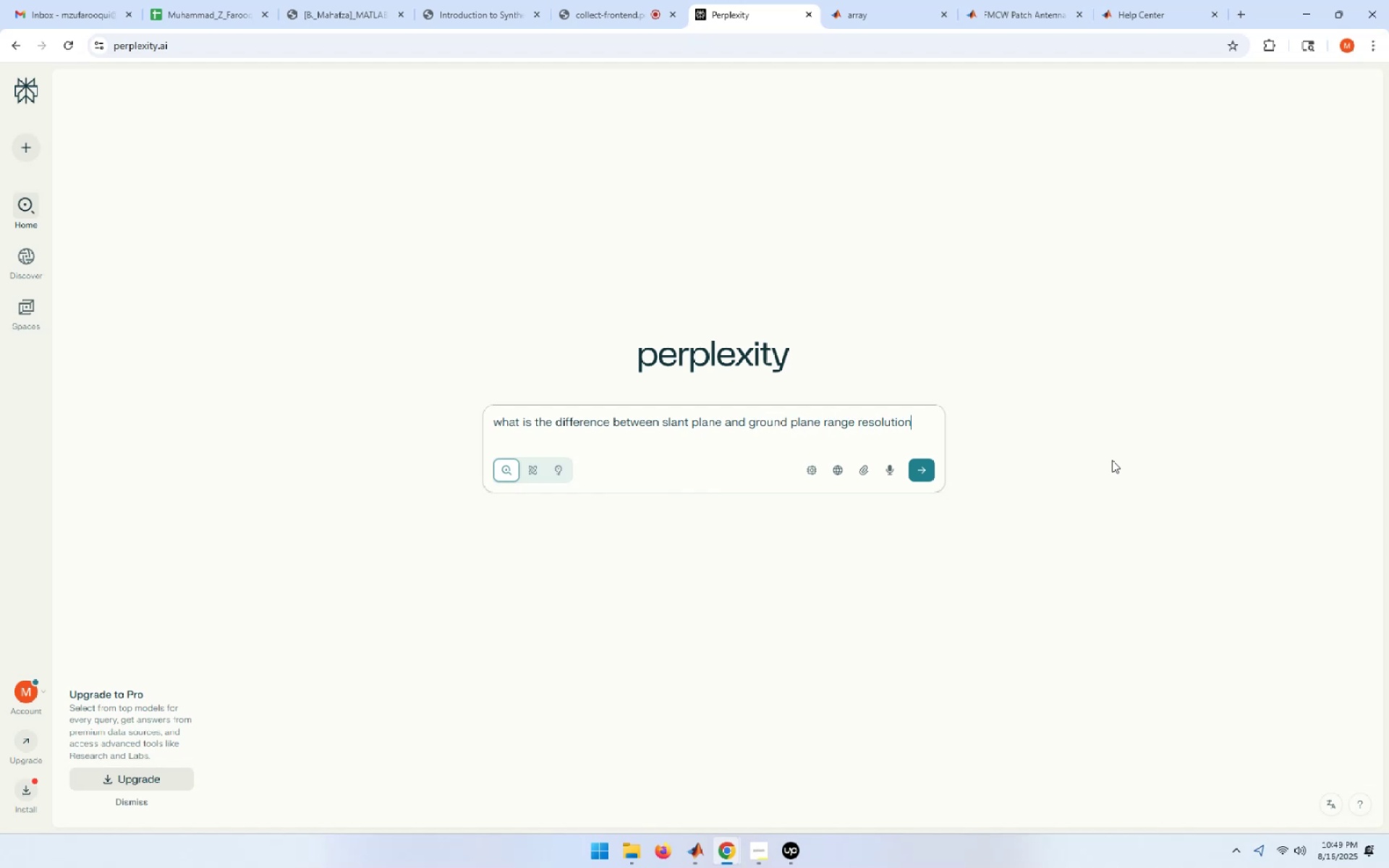 
key(Enter)
 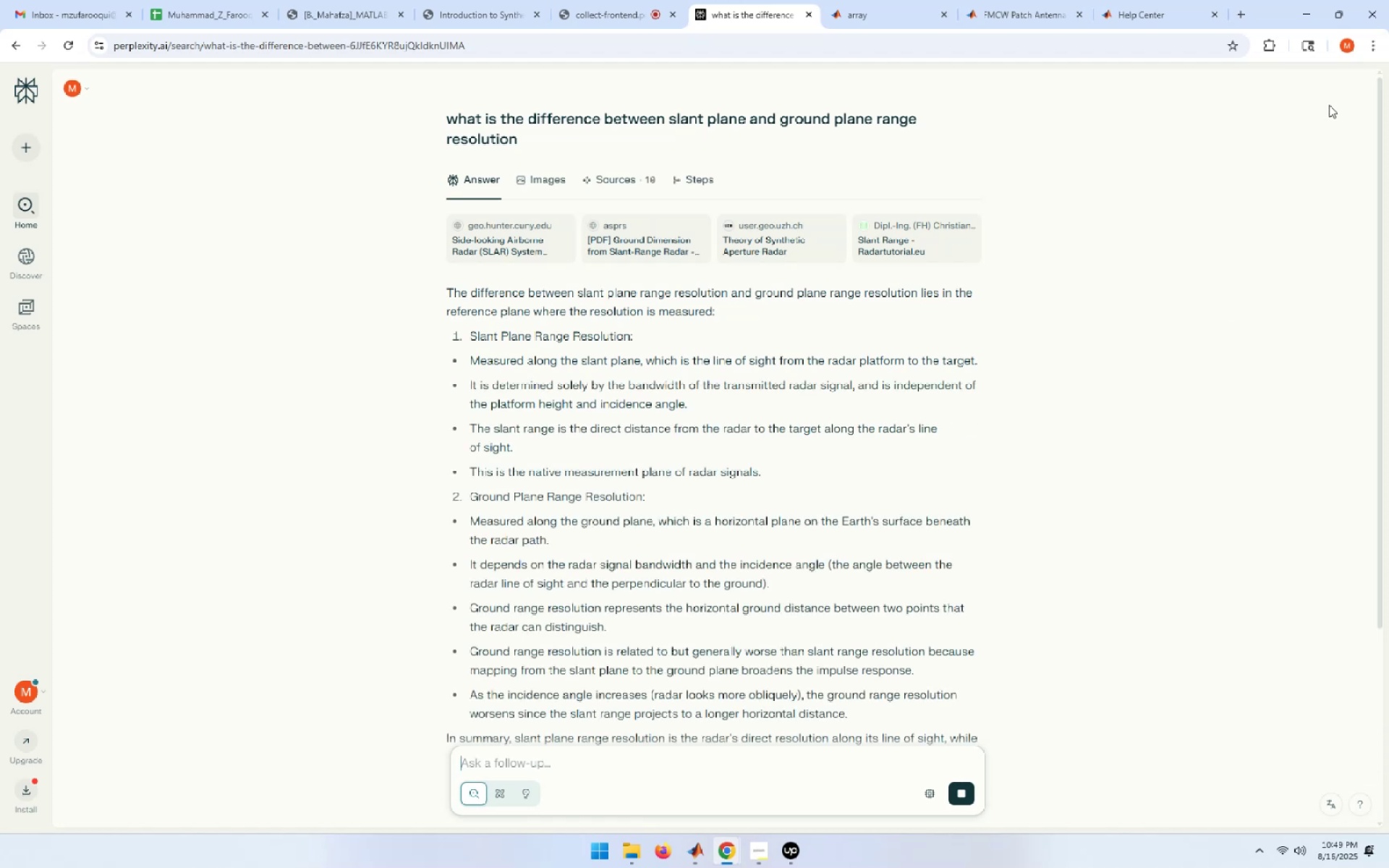 
wait(12.19)
 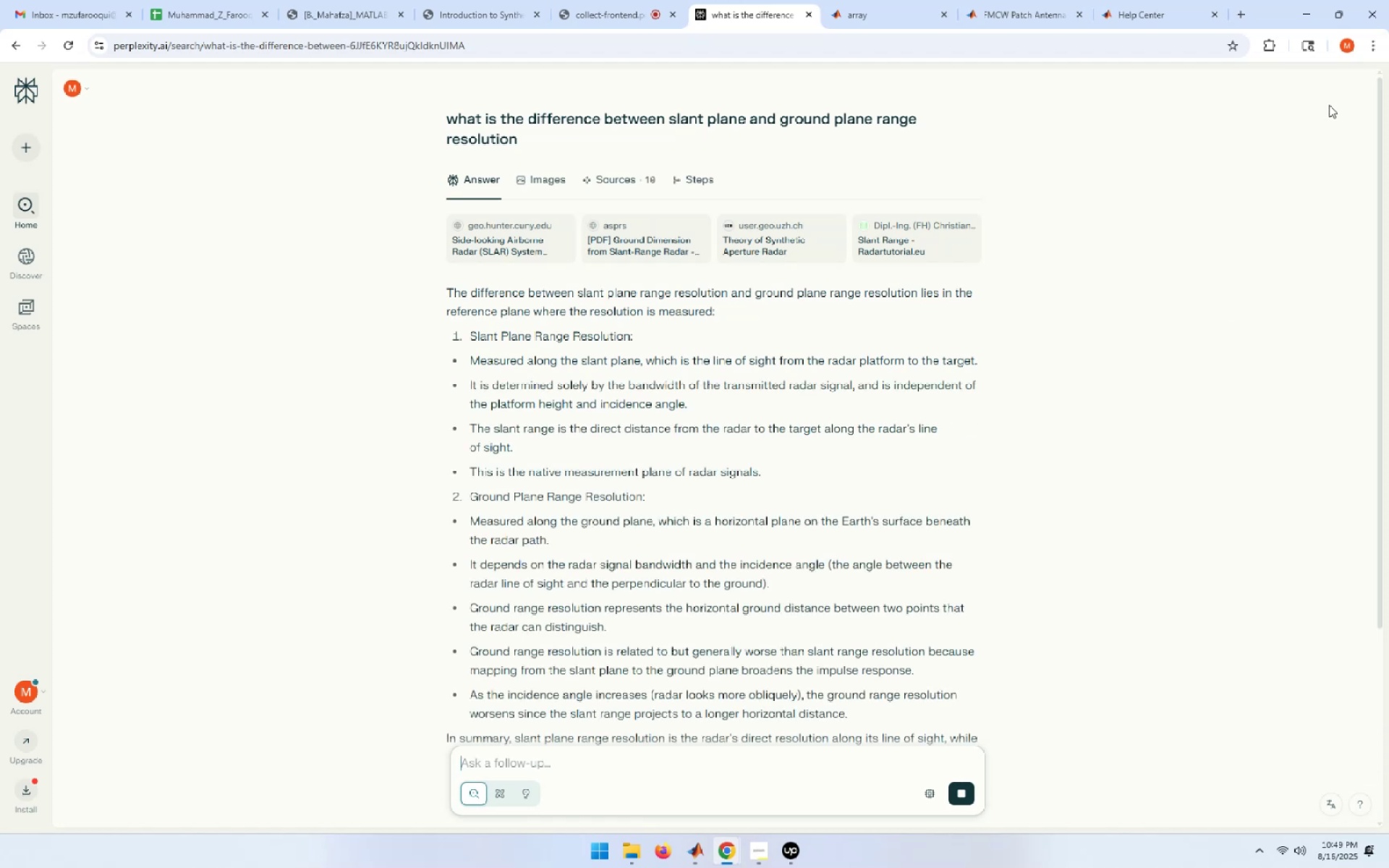 
left_click([499, 22])
 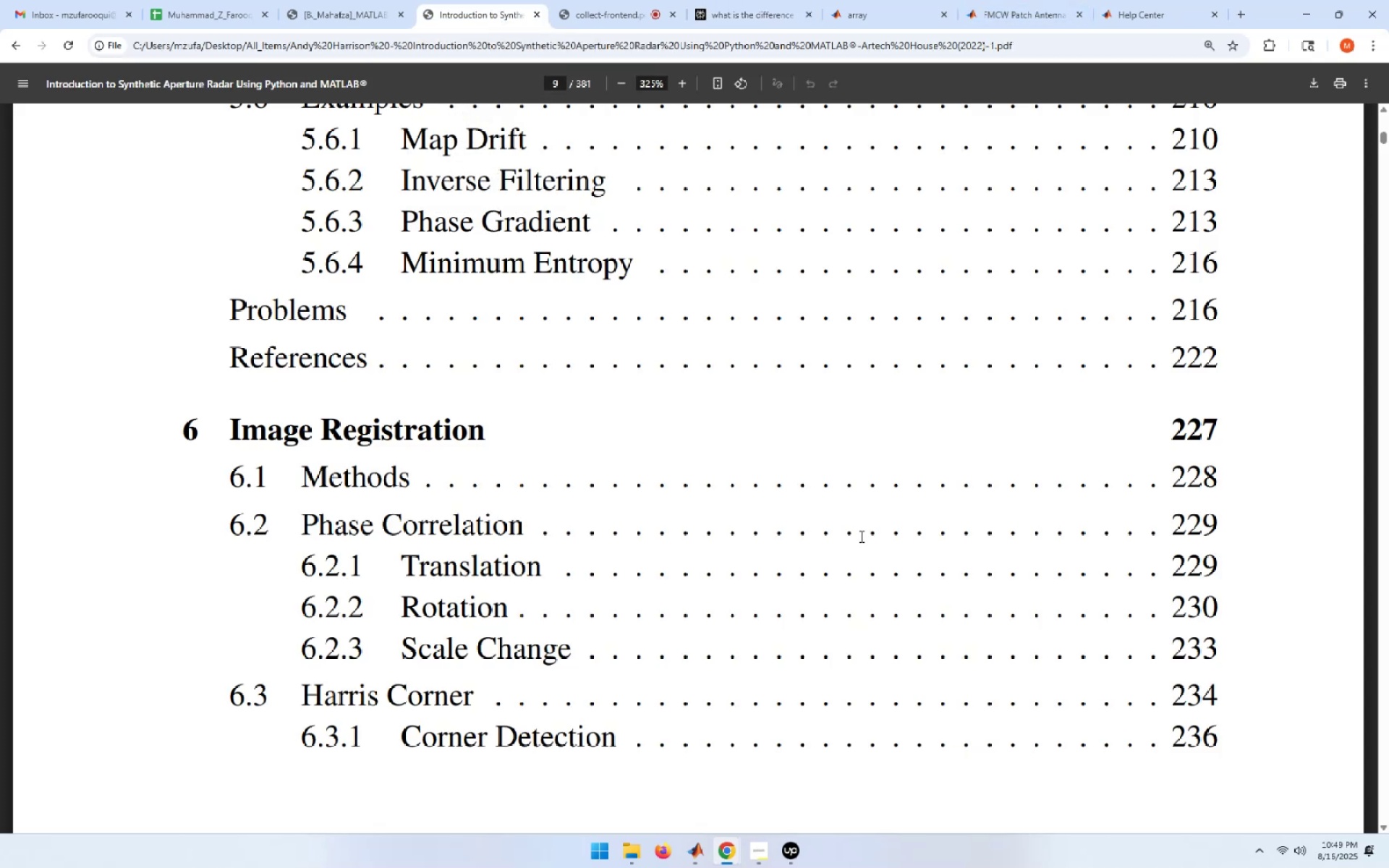 
scroll: coordinate [860, 536], scroll_direction: down, amount: 72.0
 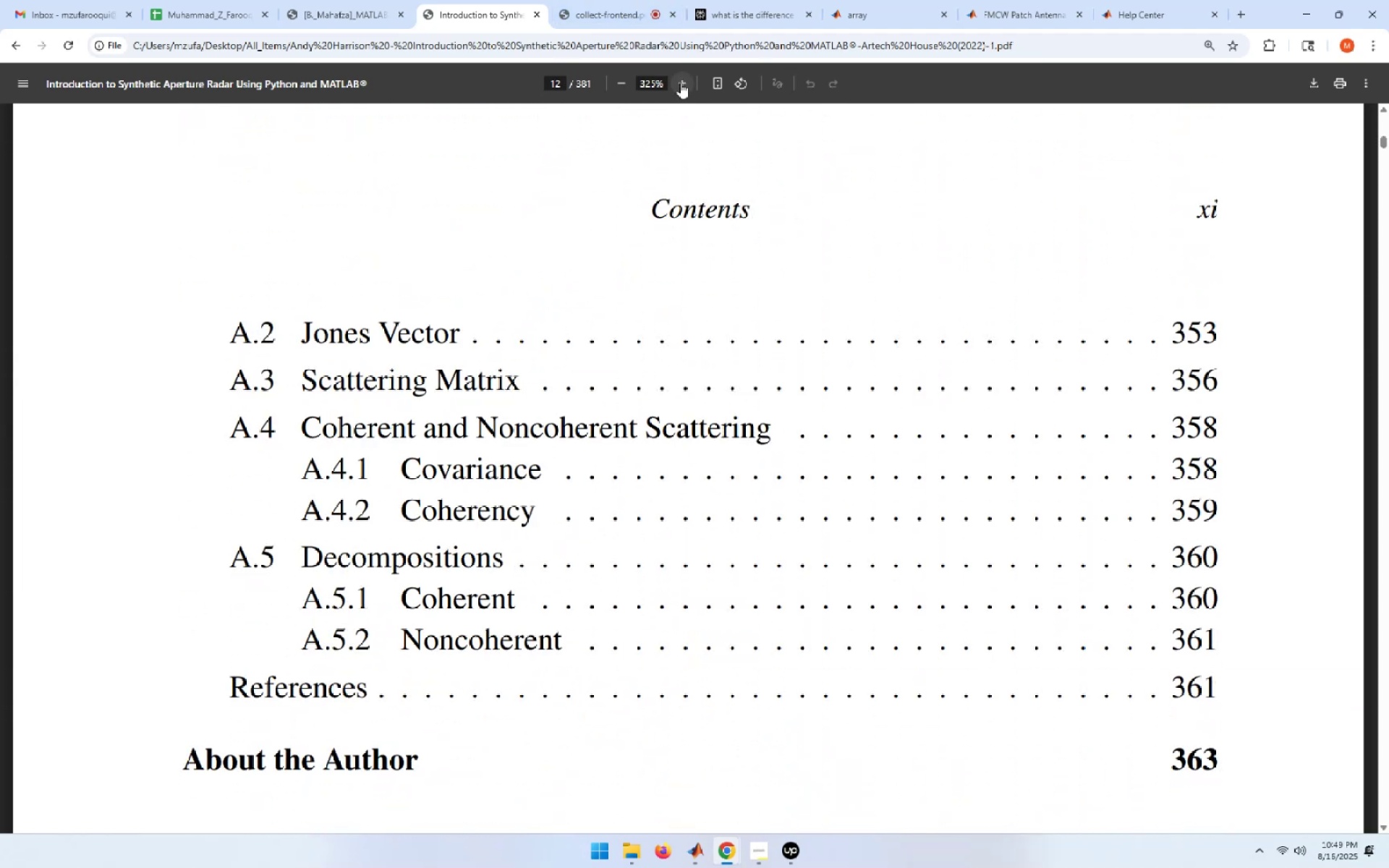 
left_click([623, 83])
 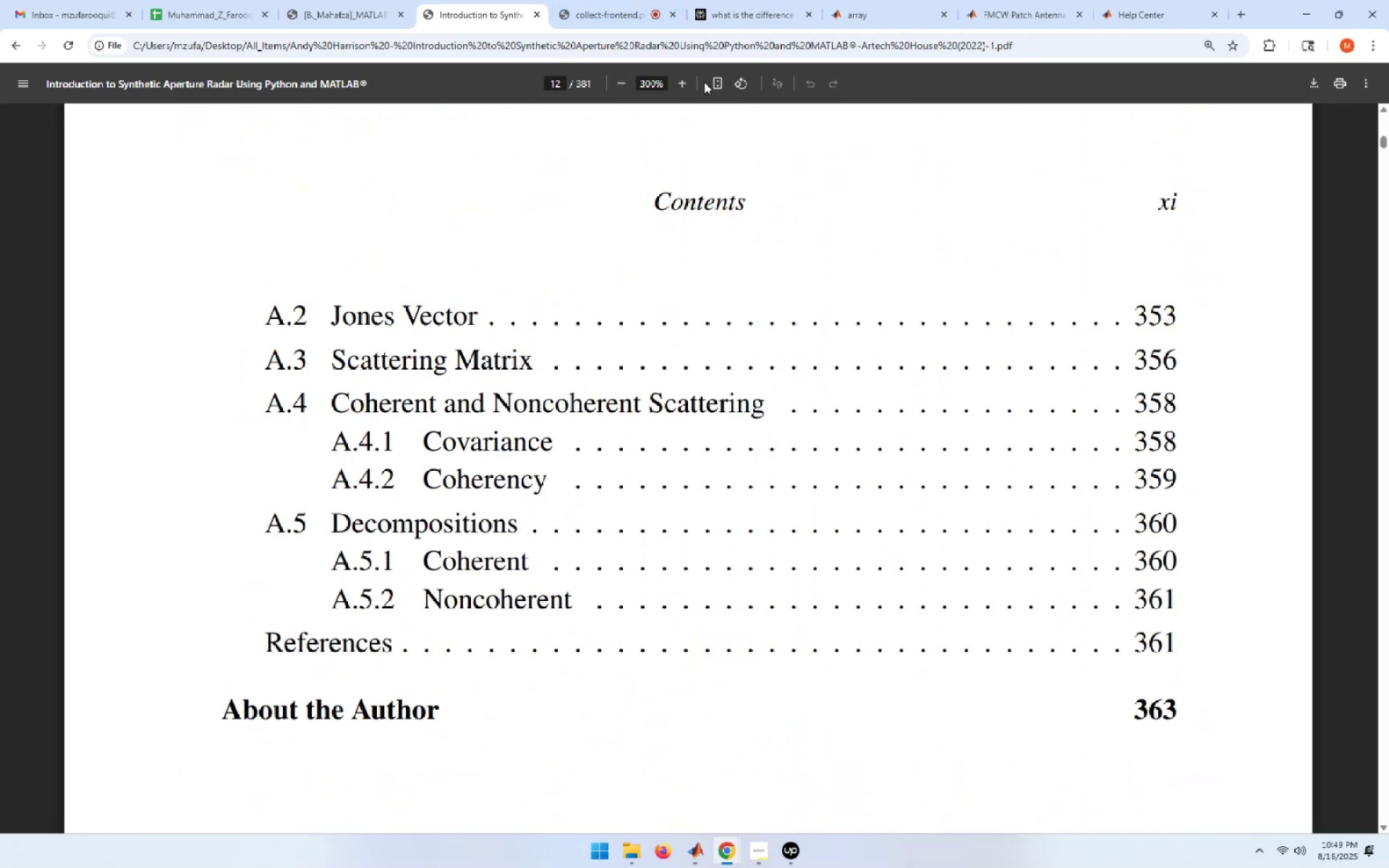 
left_click([715, 82])
 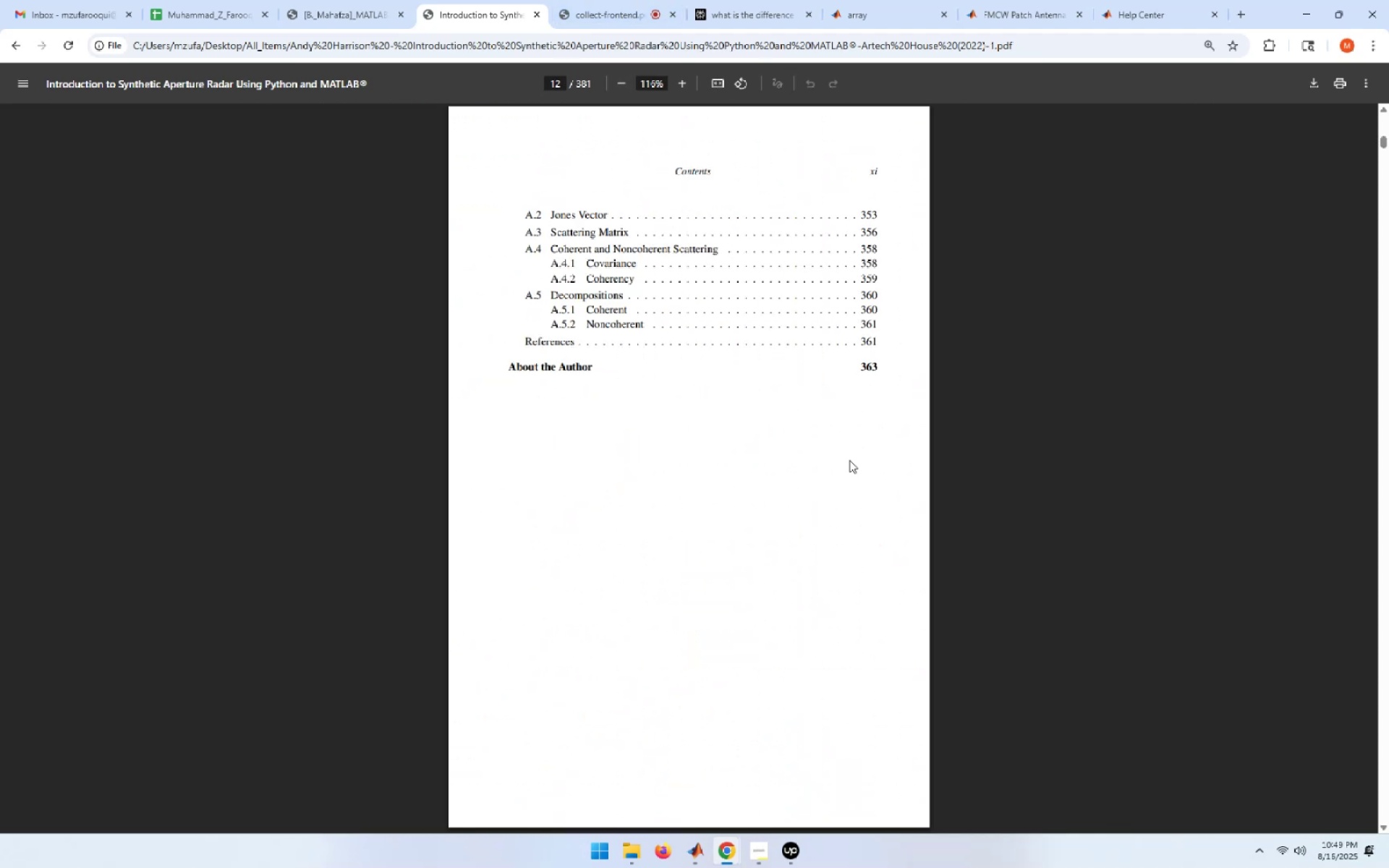 
scroll: coordinate [851, 464], scroll_direction: down, amount: 40.0
 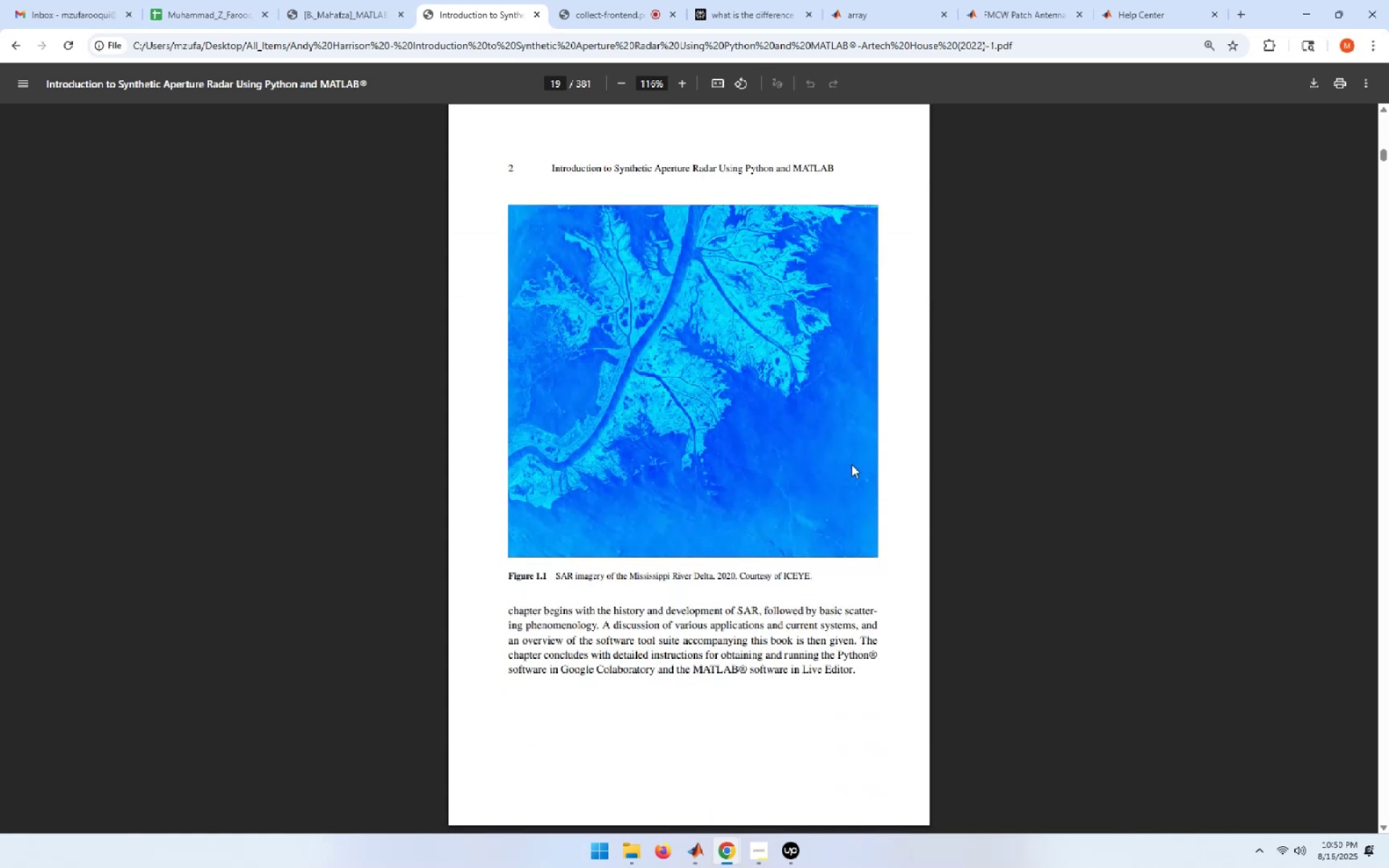 
scroll: coordinate [851, 464], scroll_direction: up, amount: 1.0
 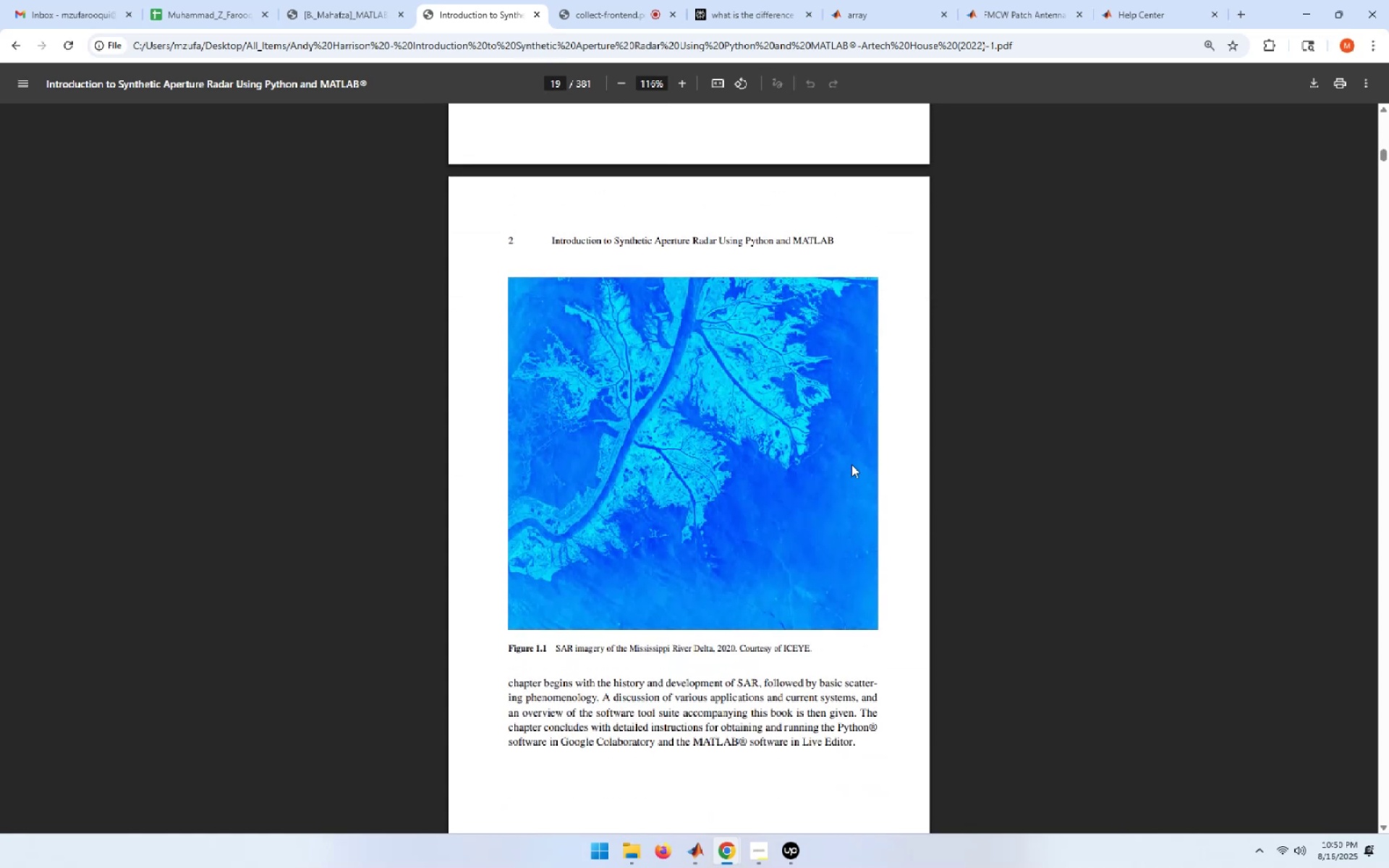 
wait(6.07)
 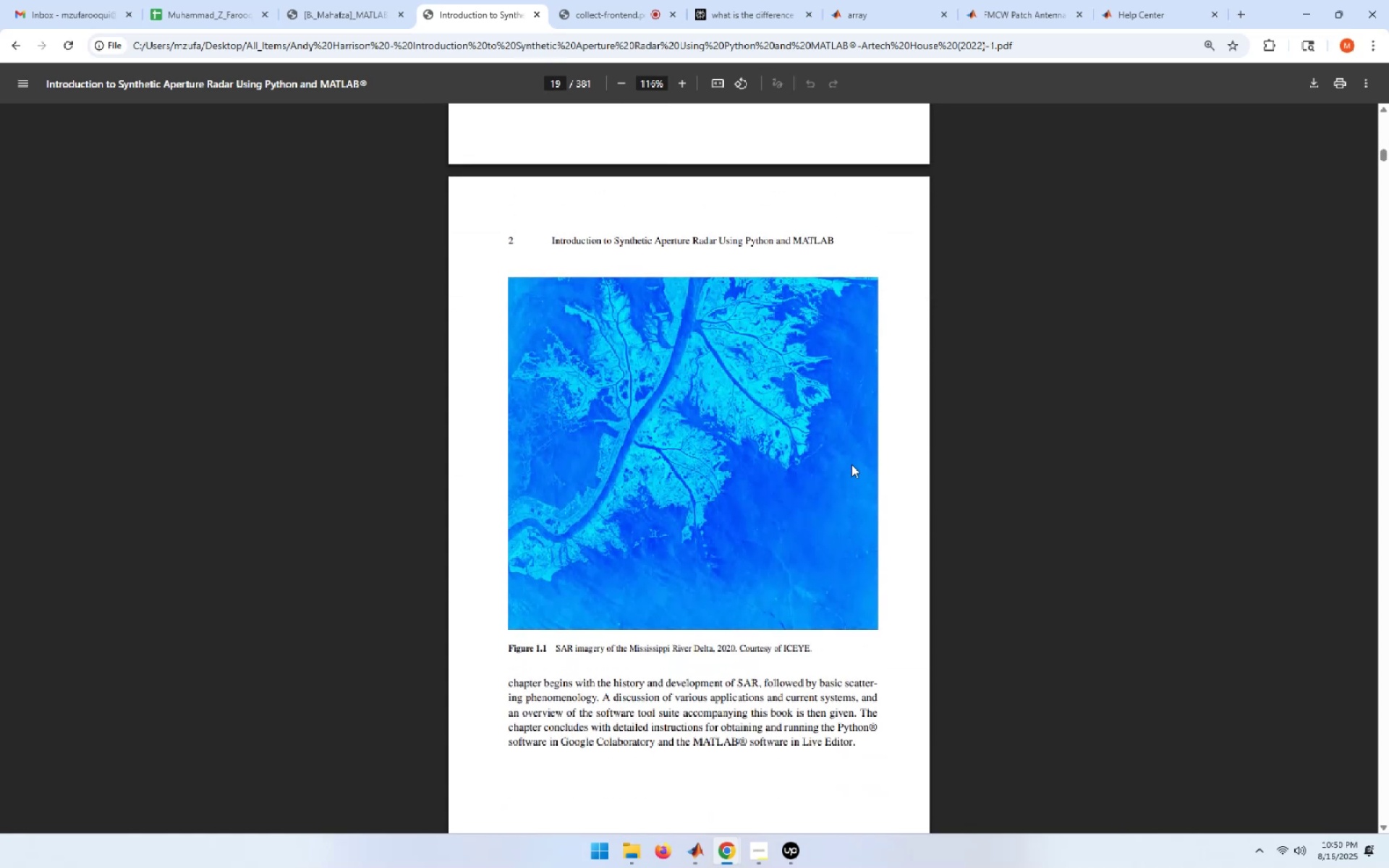 
left_click([713, 76])
 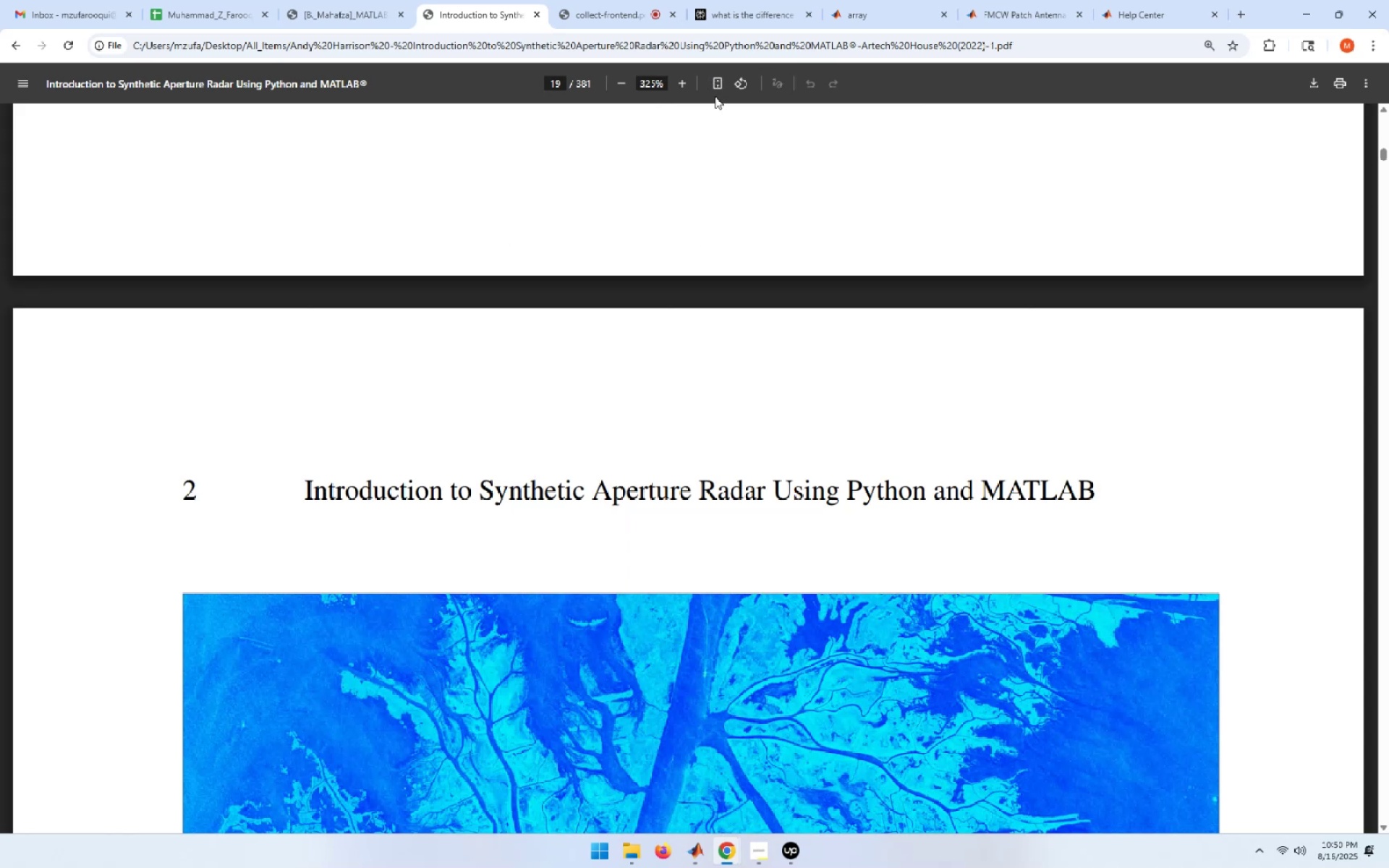 
scroll: coordinate [796, 490], scroll_direction: down, amount: 12.0
 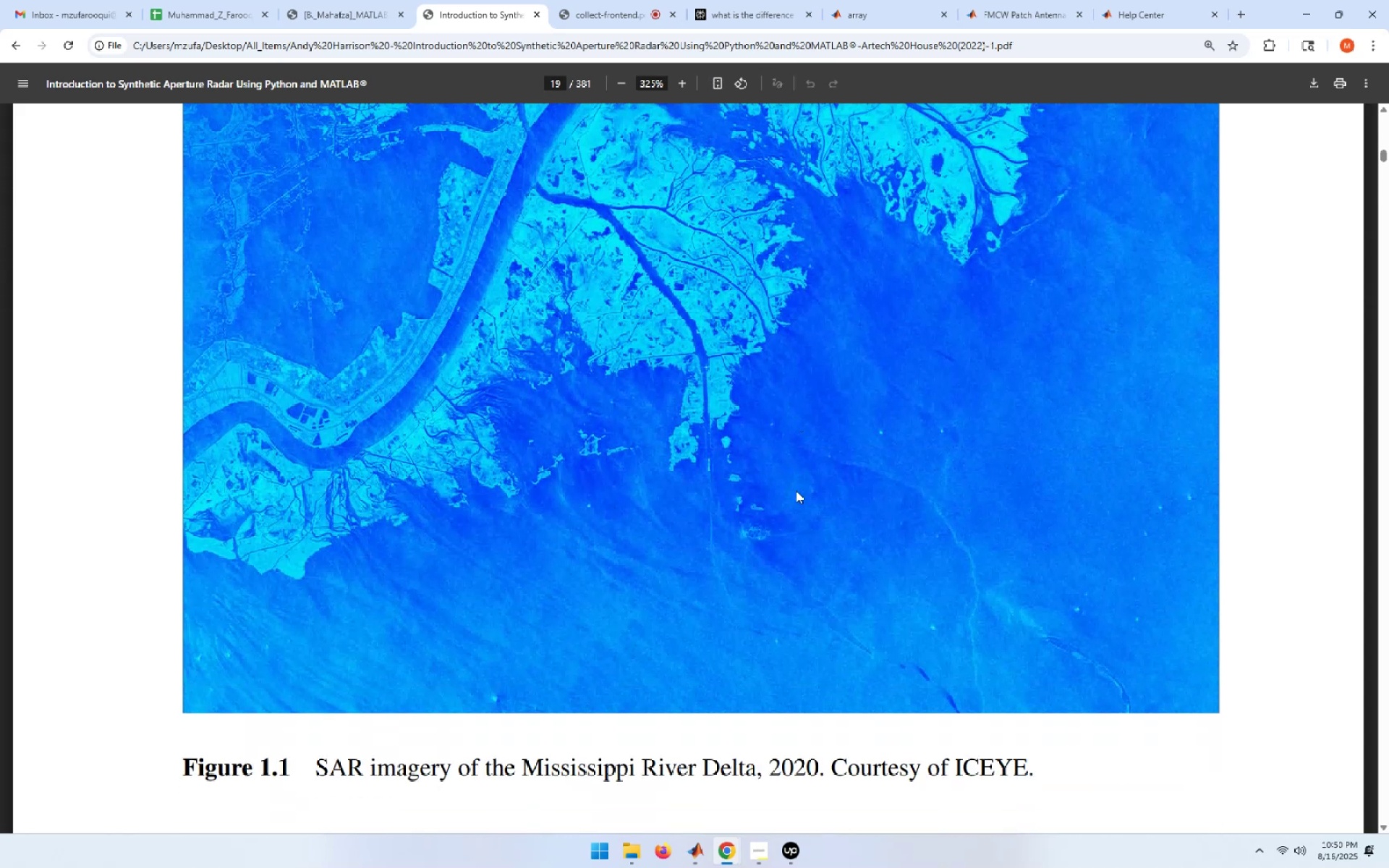 
scroll: coordinate [796, 490], scroll_direction: up, amount: 4.0
 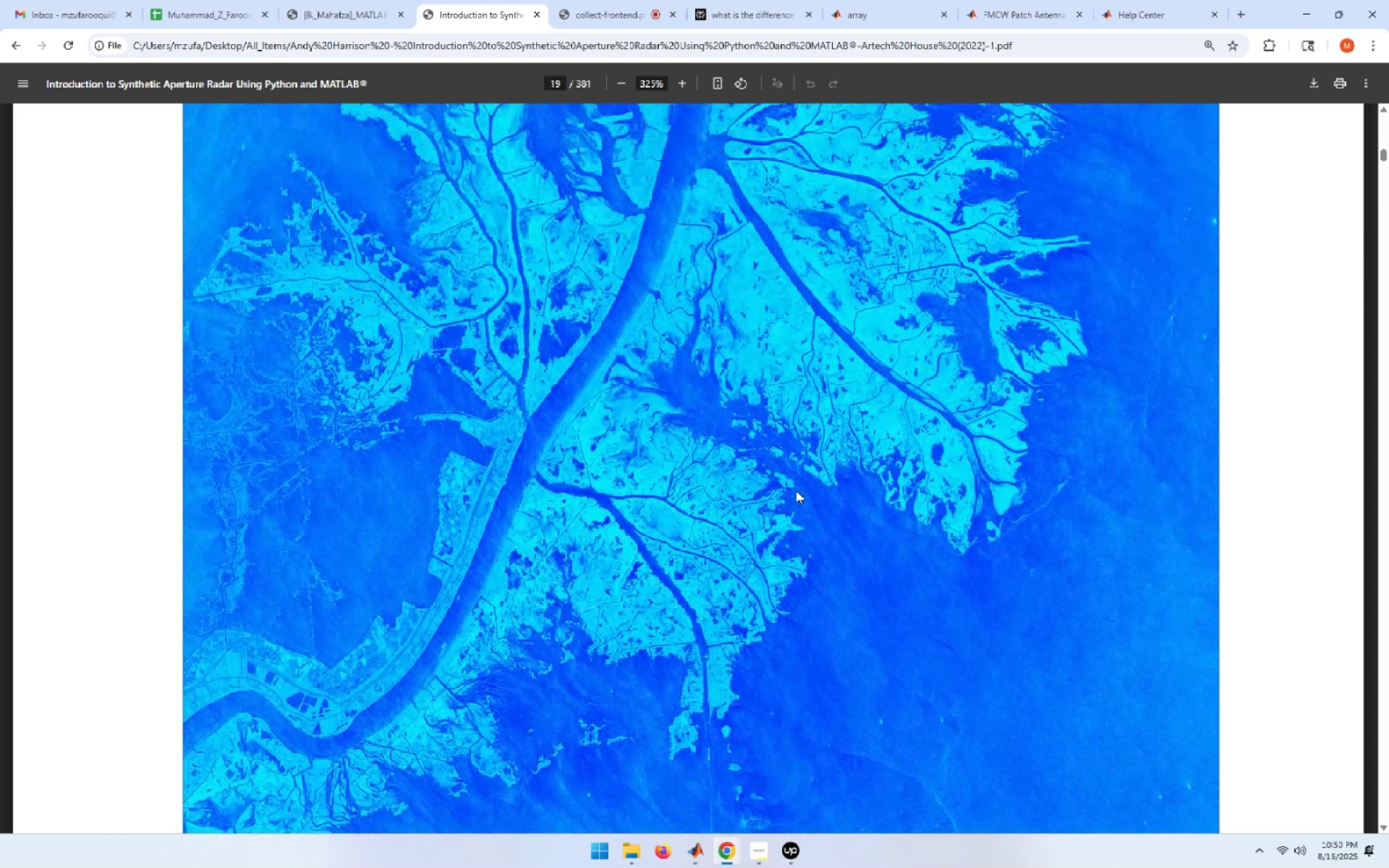 
scroll: coordinate [796, 490], scroll_direction: down, amount: 24.0
 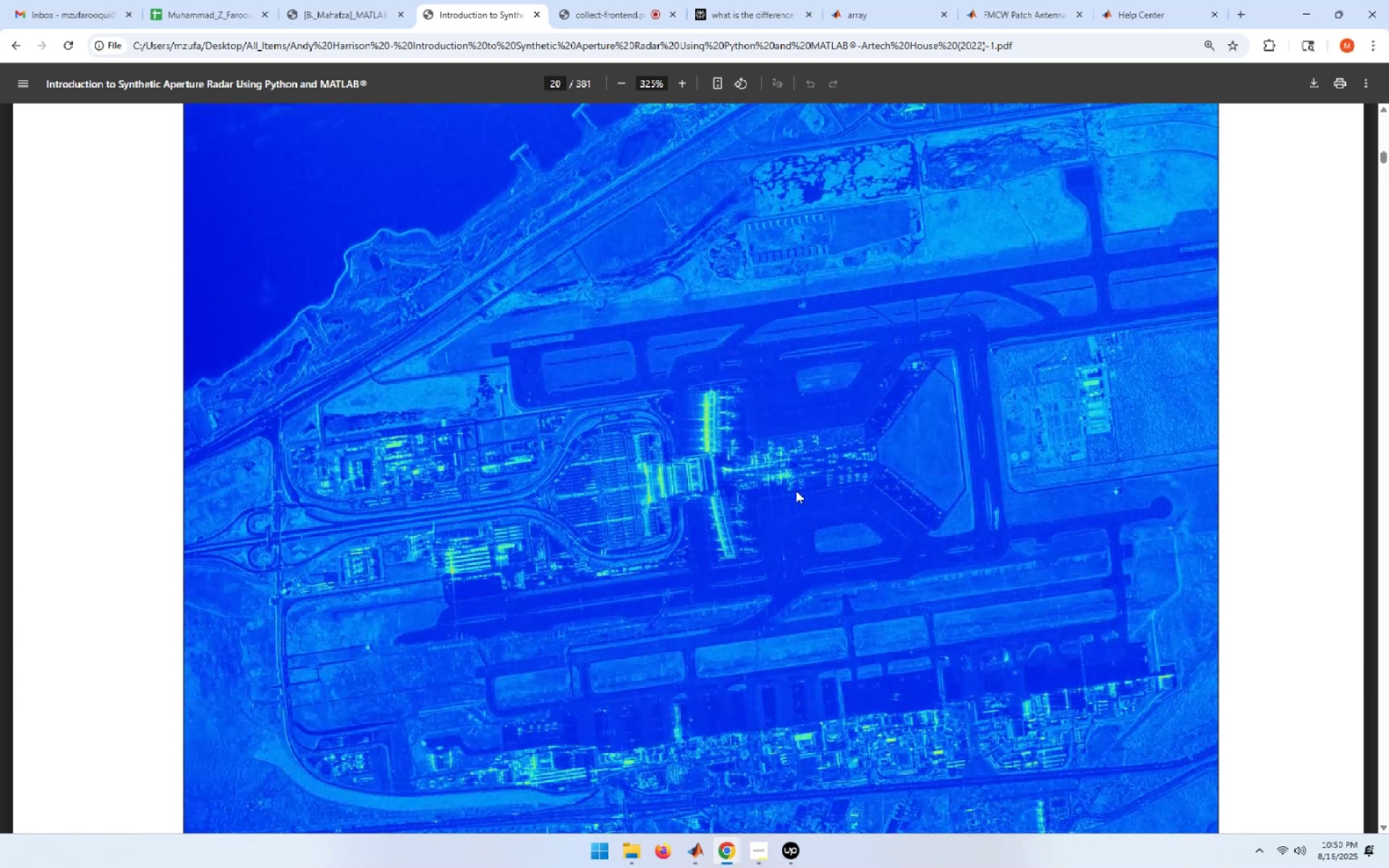 
wait(7.22)
 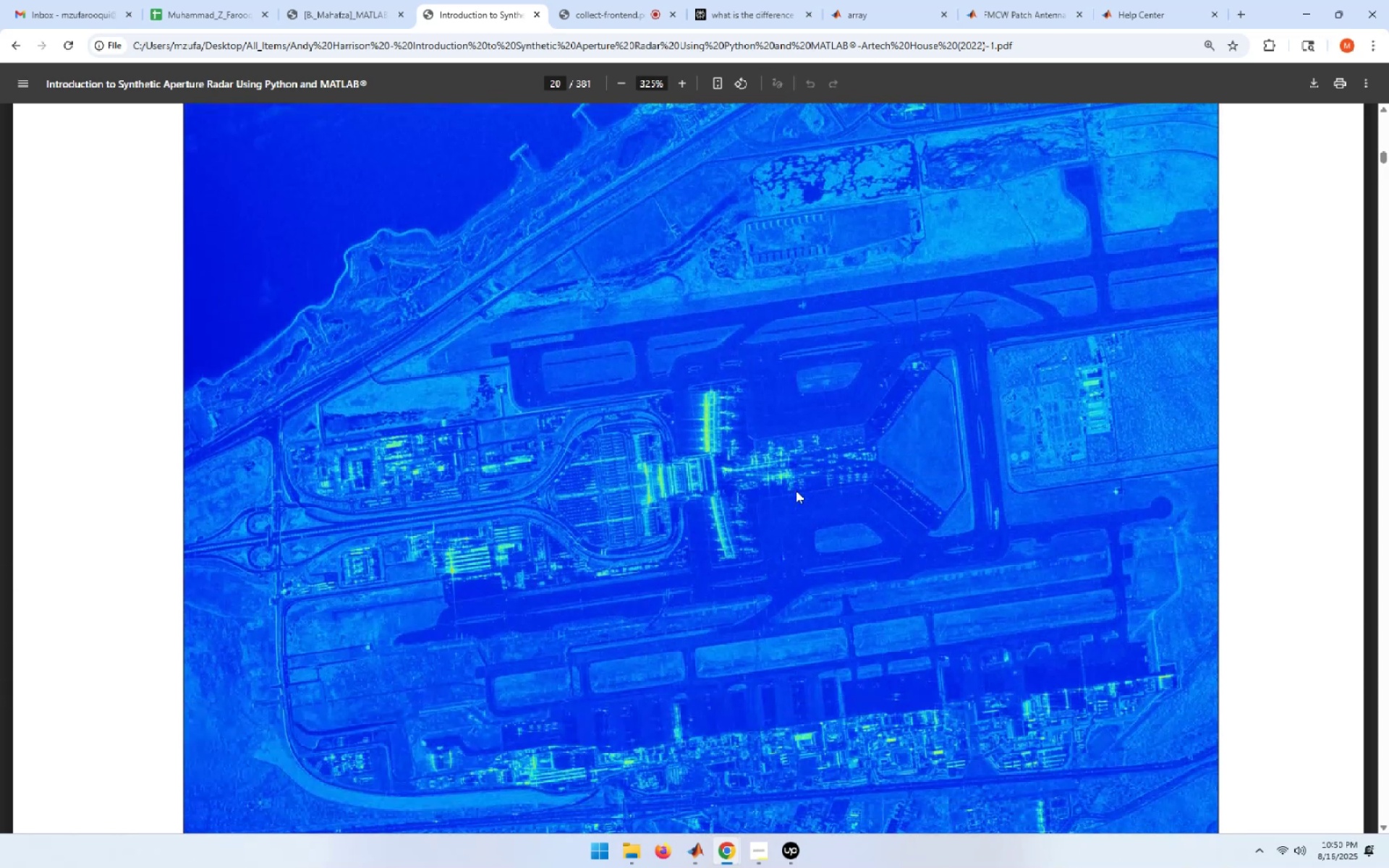 
scroll: coordinate [796, 490], scroll_direction: down, amount: 5.0
 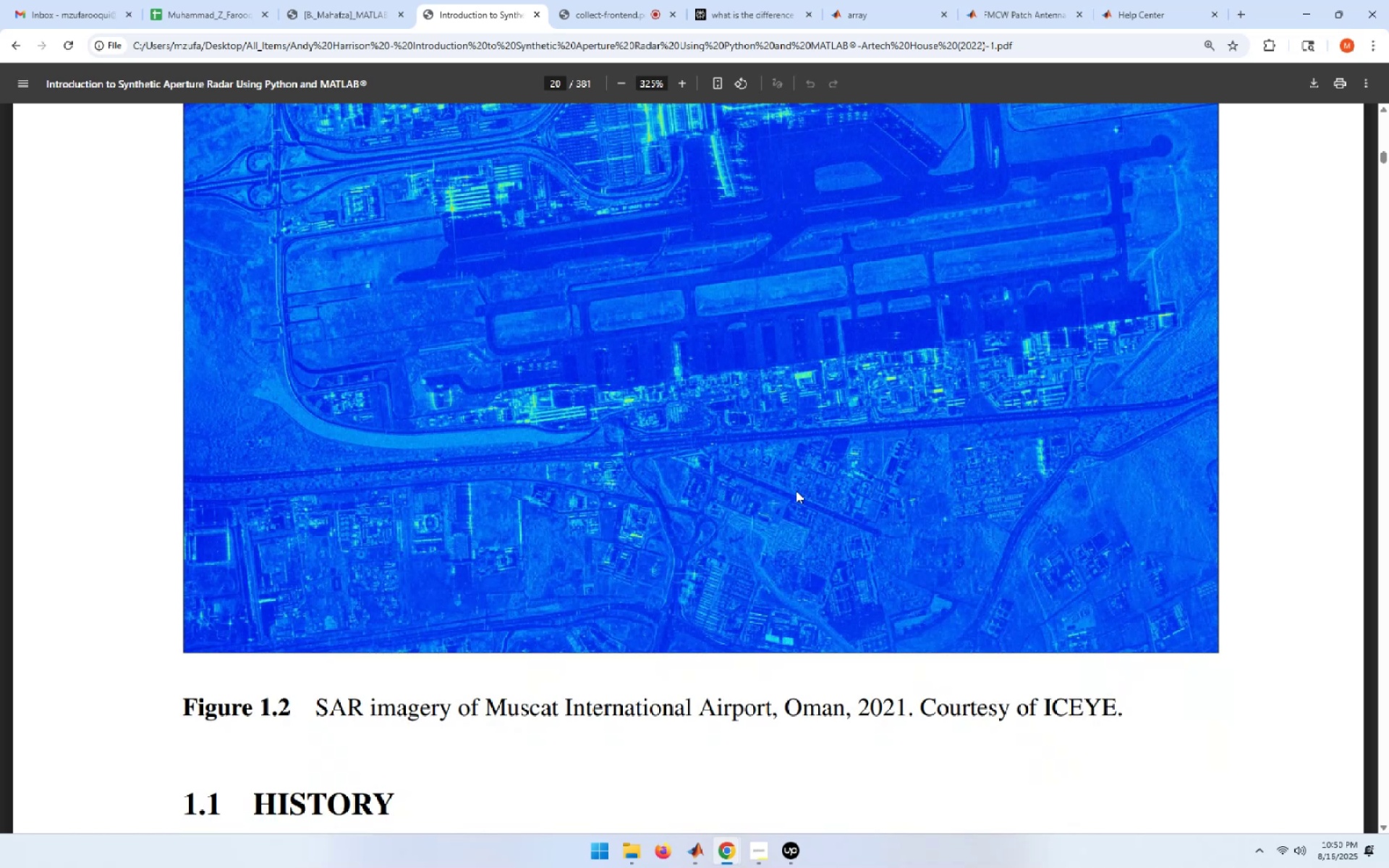 
wait(5.31)
 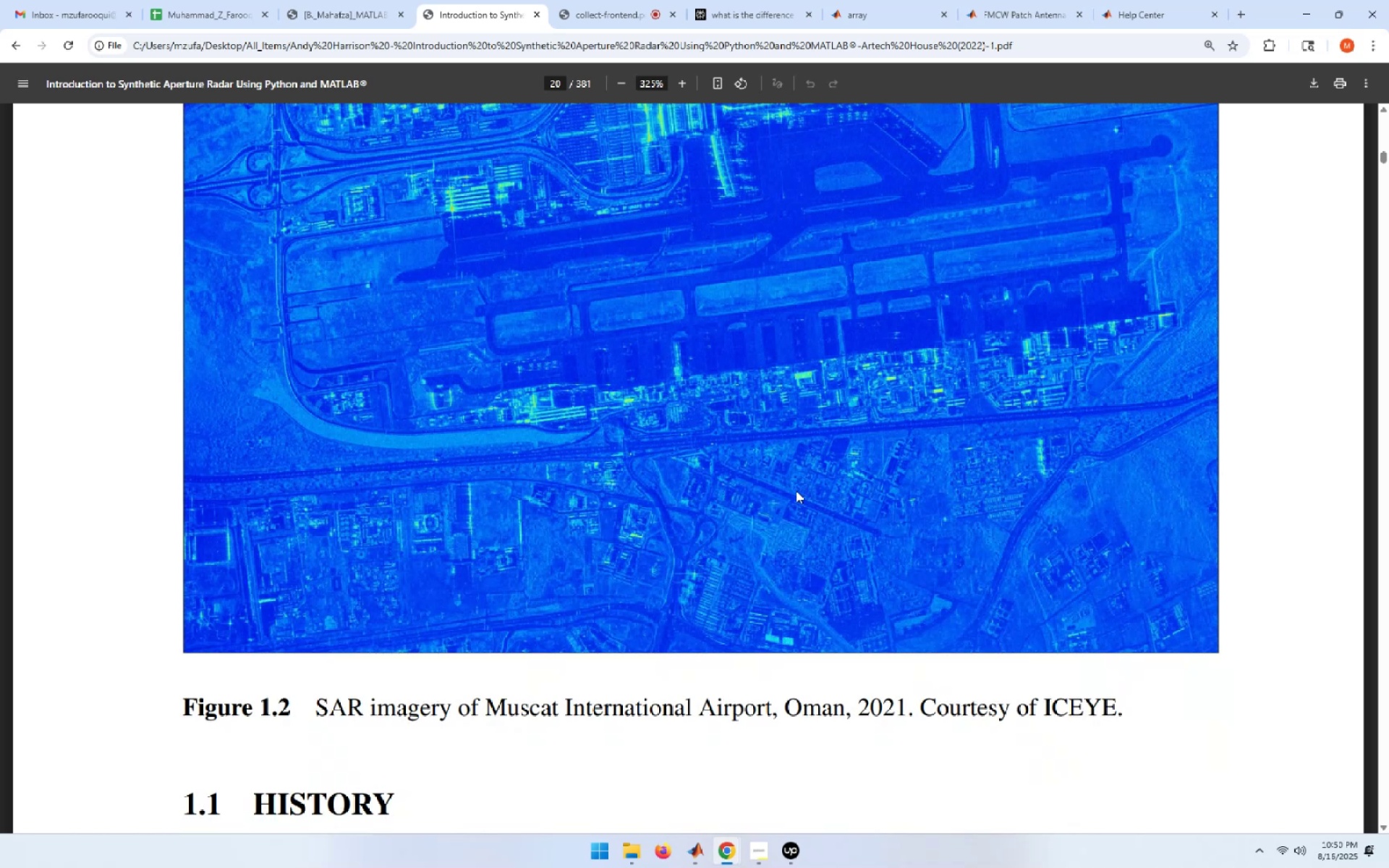 
scroll: coordinate [796, 490], scroll_direction: up, amount: 4.0
 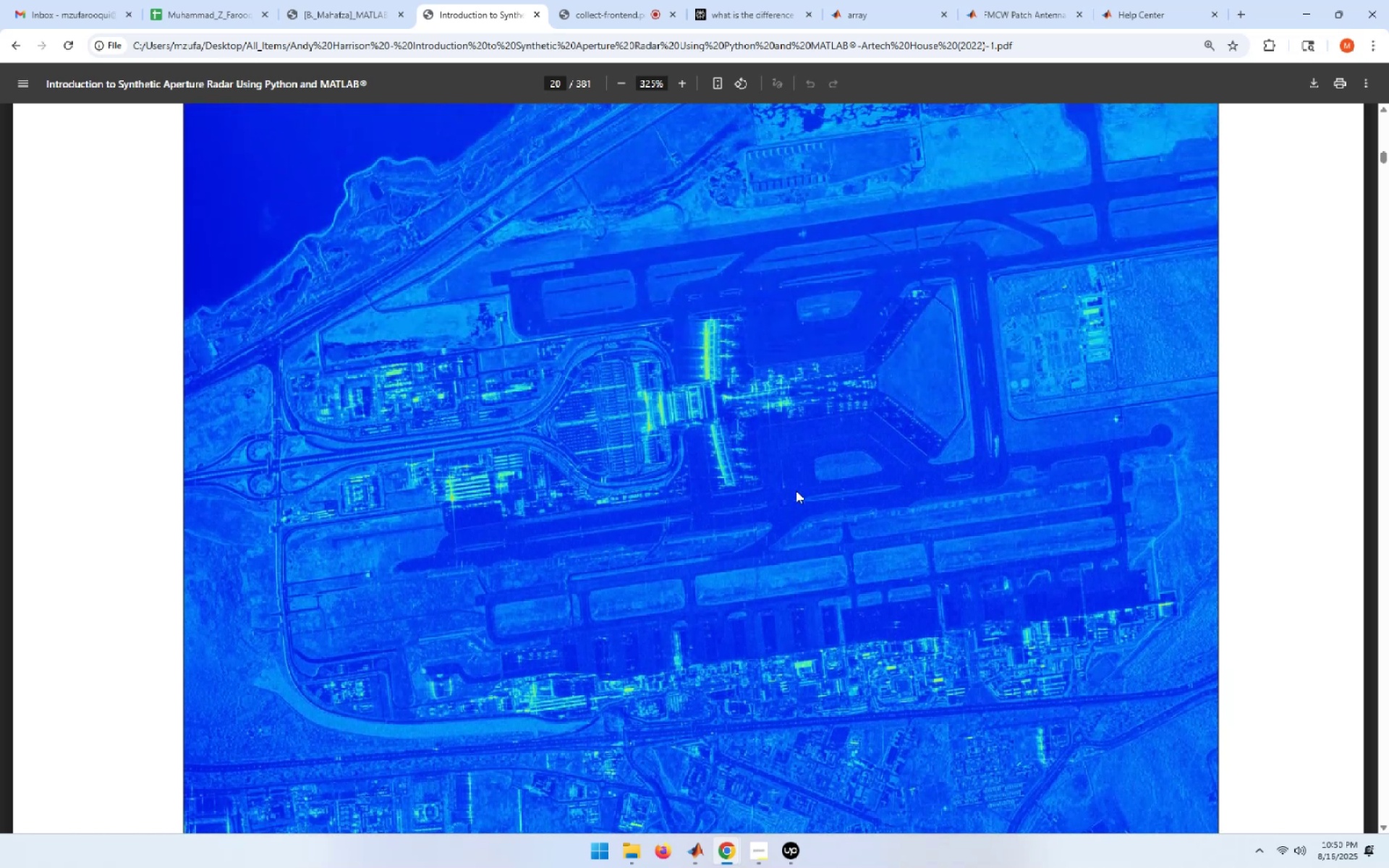 
scroll: coordinate [796, 490], scroll_direction: down, amount: 7.0
 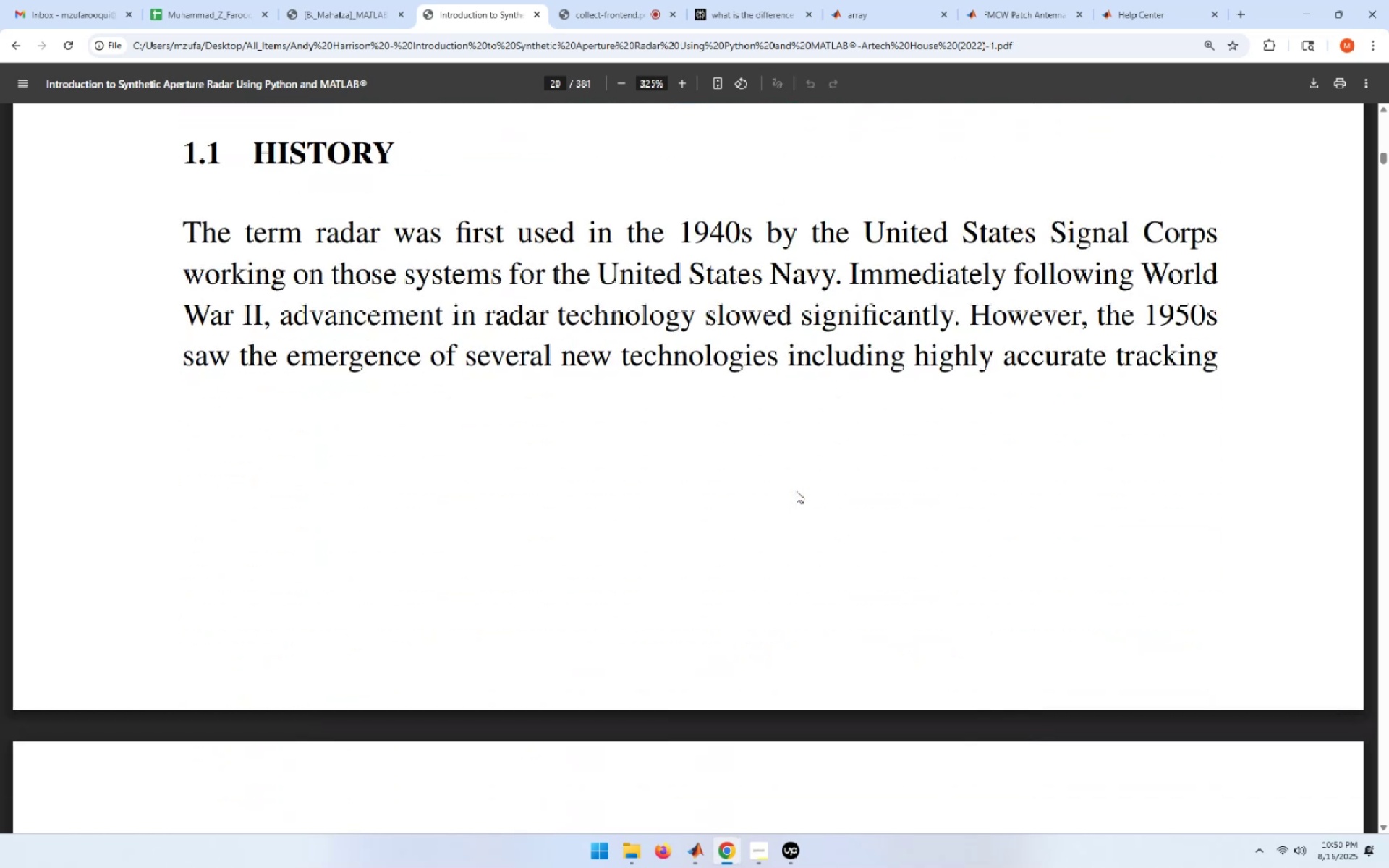 
wait(12.68)
 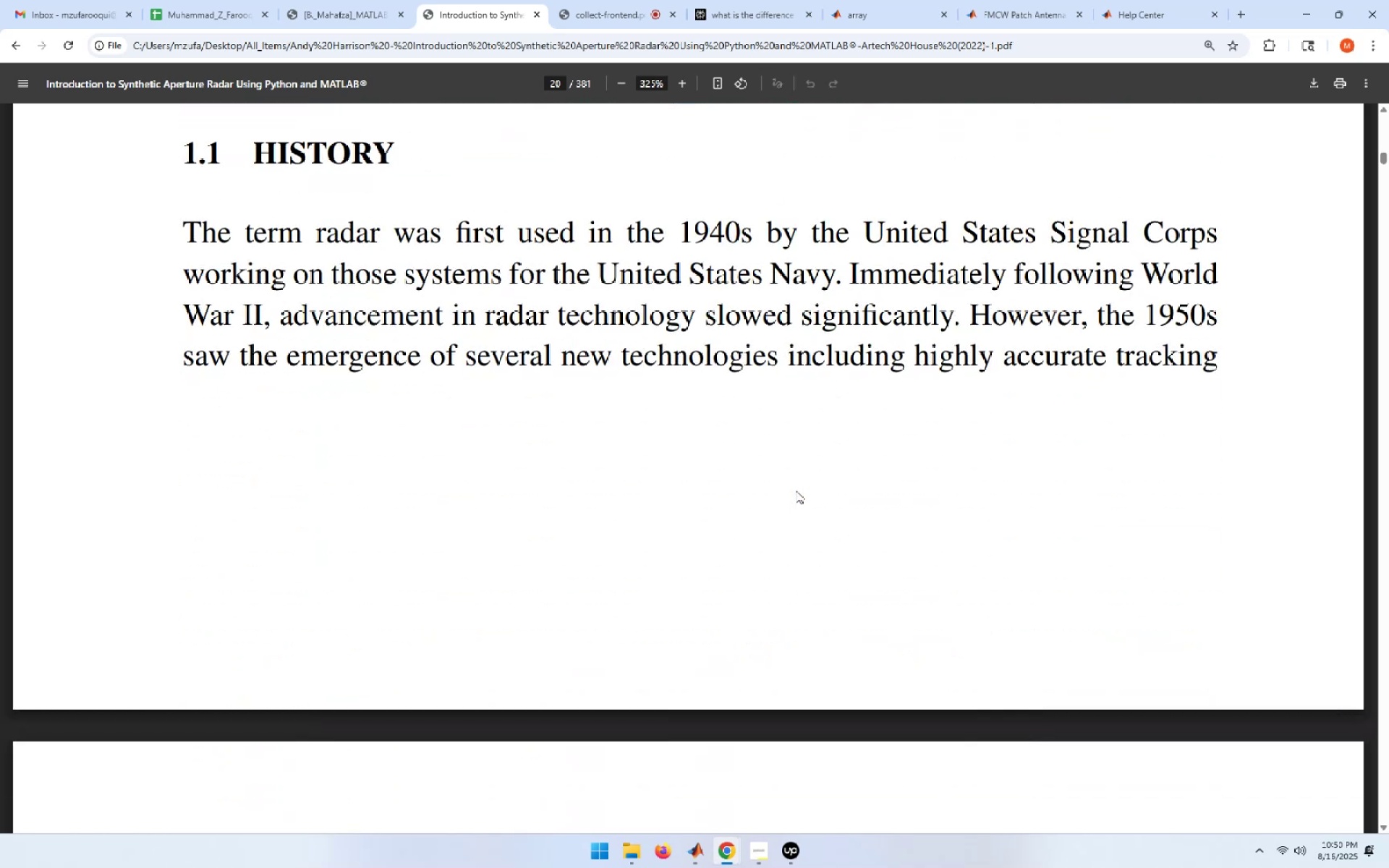 
scroll: coordinate [796, 490], scroll_direction: down, amount: 1.0
 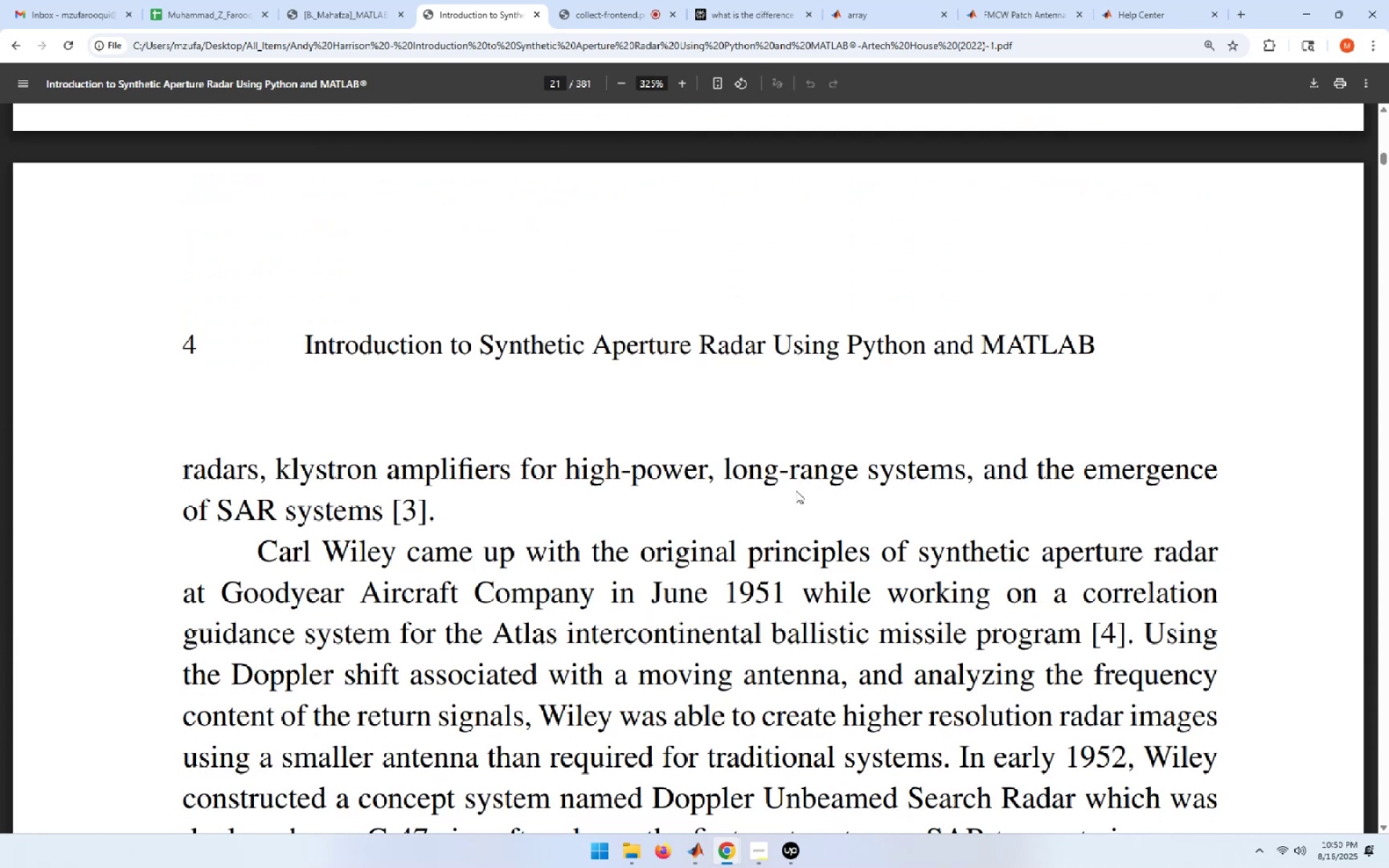 
wait(10.78)
 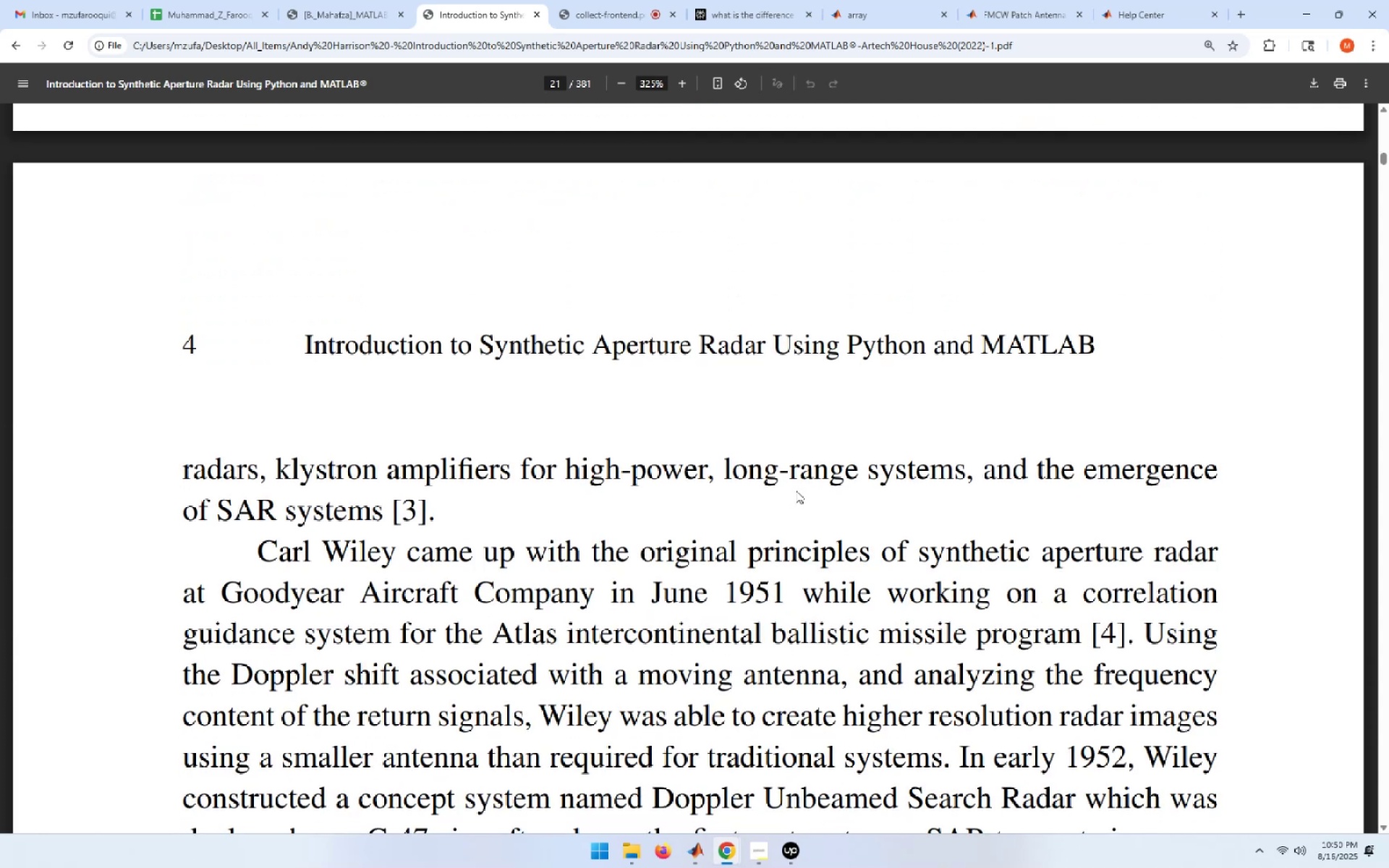 
scroll: coordinate [980, 833], scroll_direction: down, amount: 33.0
 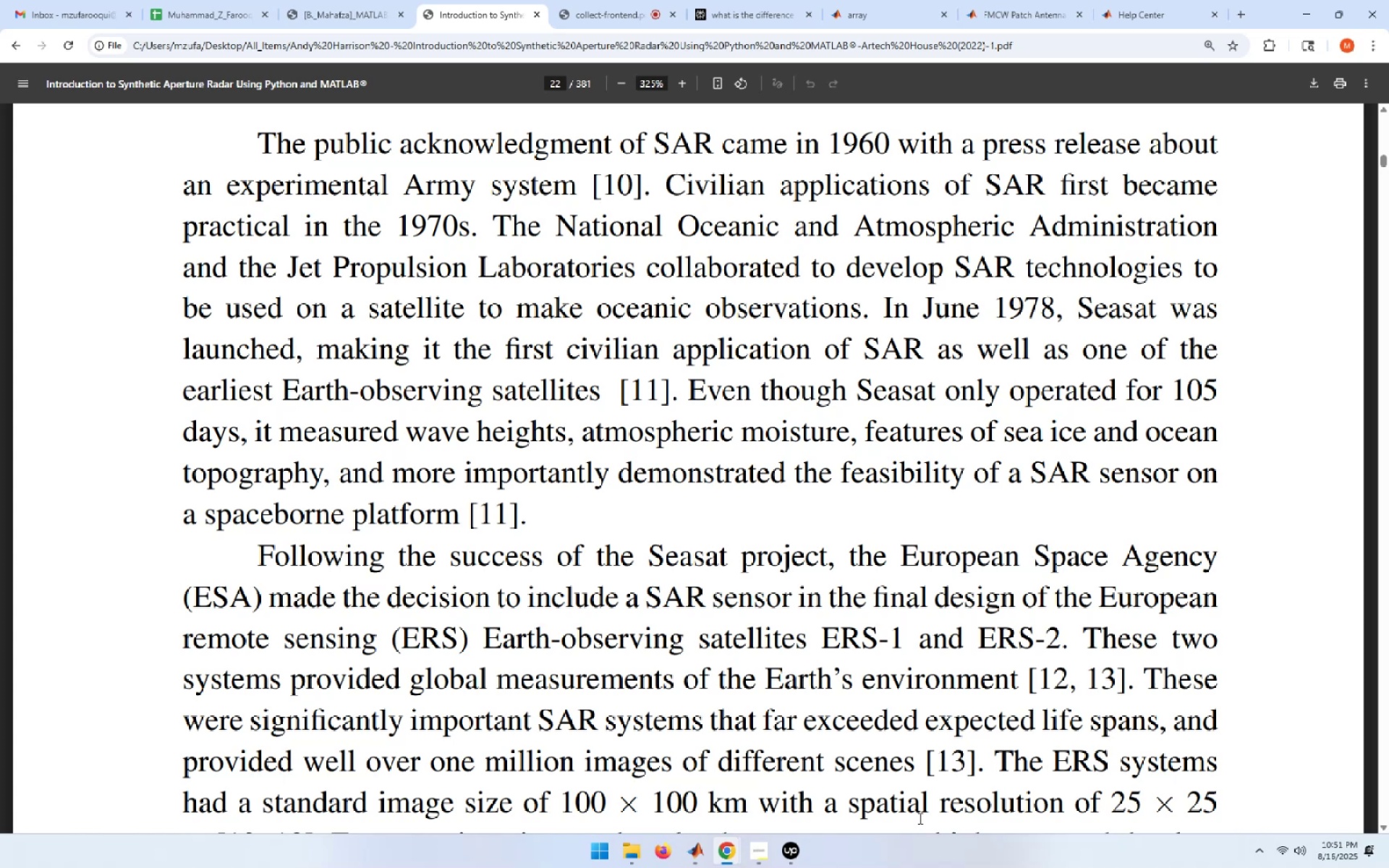 
wait(30.49)
 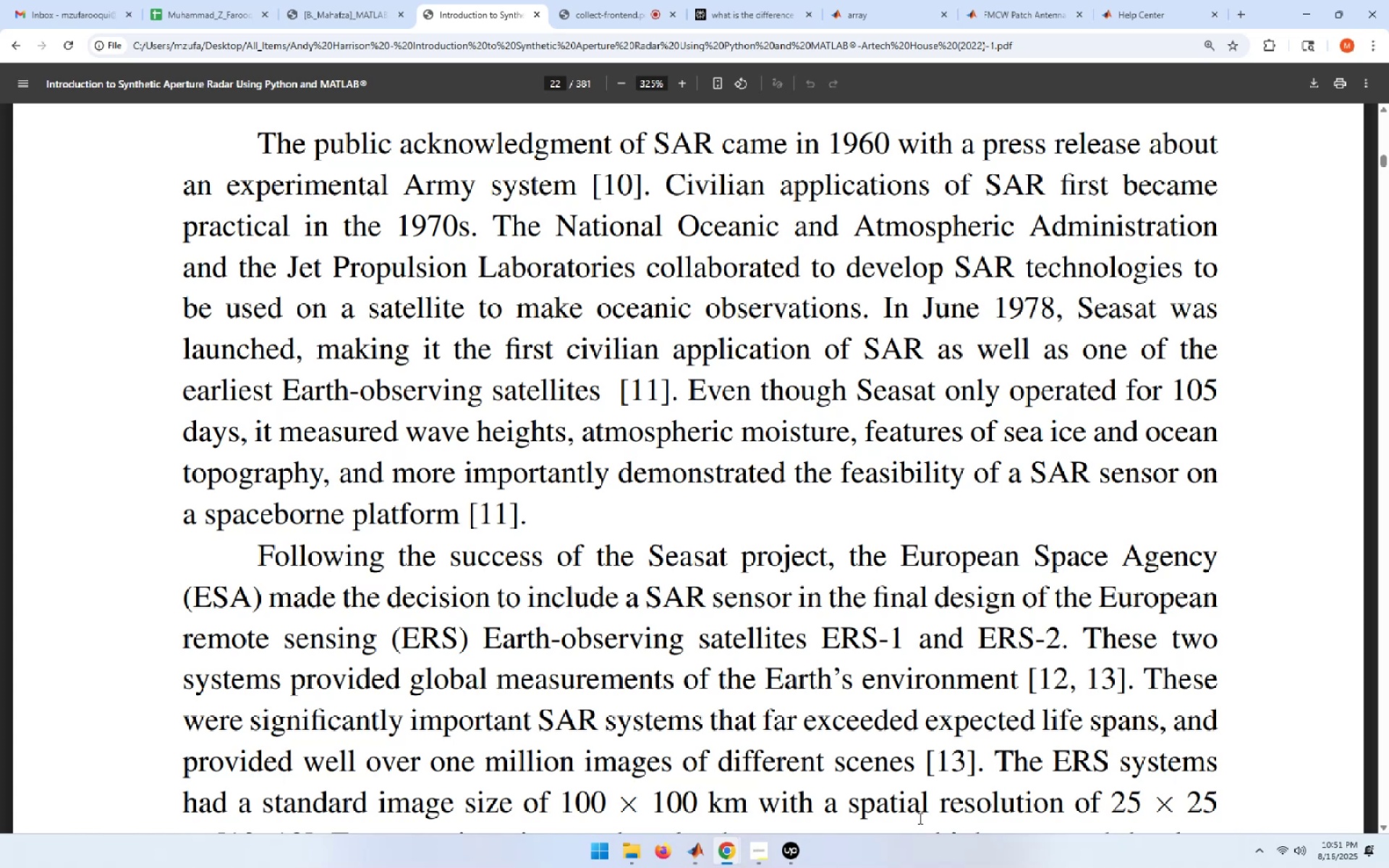 
scroll: coordinate [919, 818], scroll_direction: down, amount: 5.0
 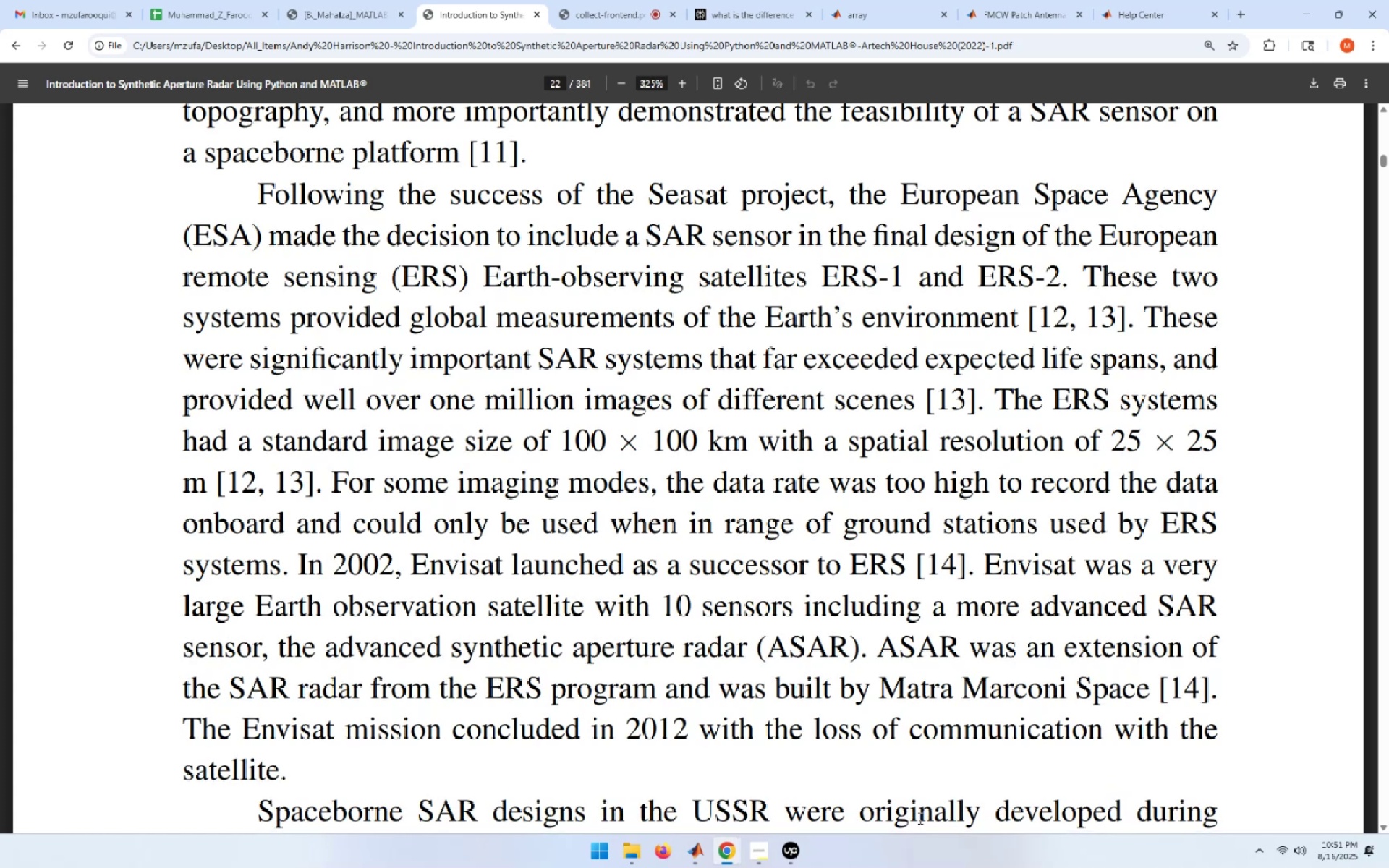 
wait(6.53)
 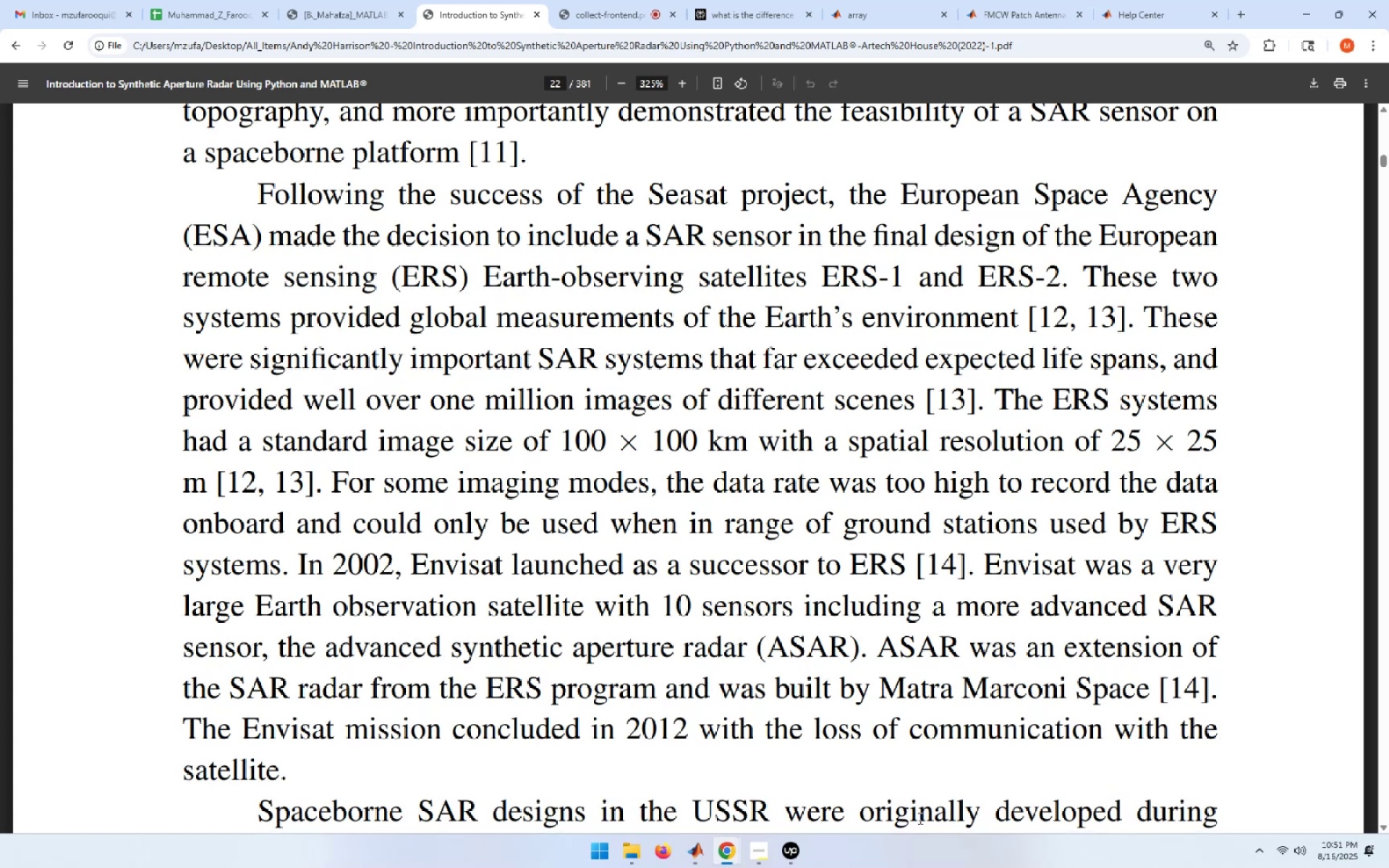 
scroll: coordinate [919, 818], scroll_direction: down, amount: 7.0
 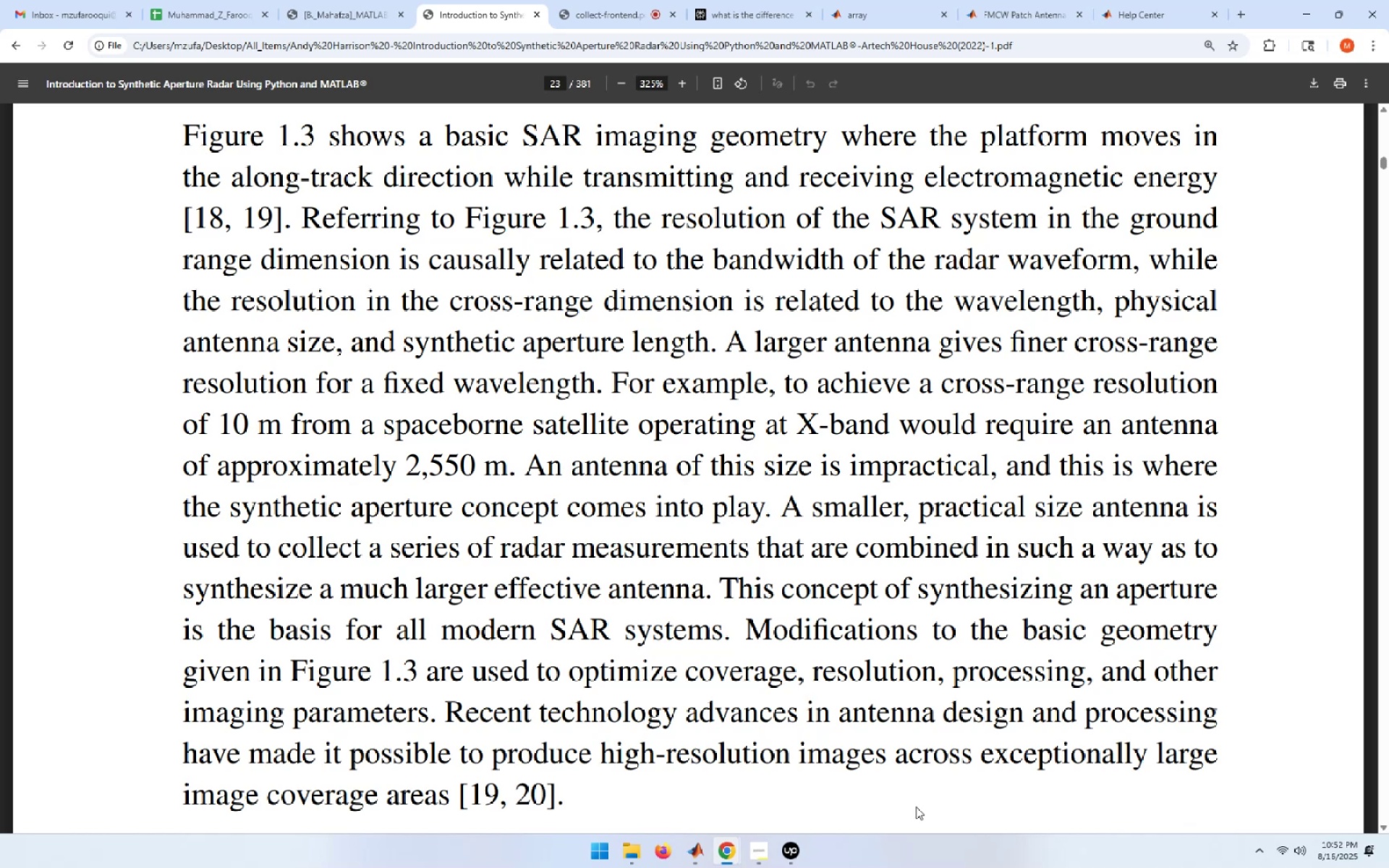 
wait(40.22)
 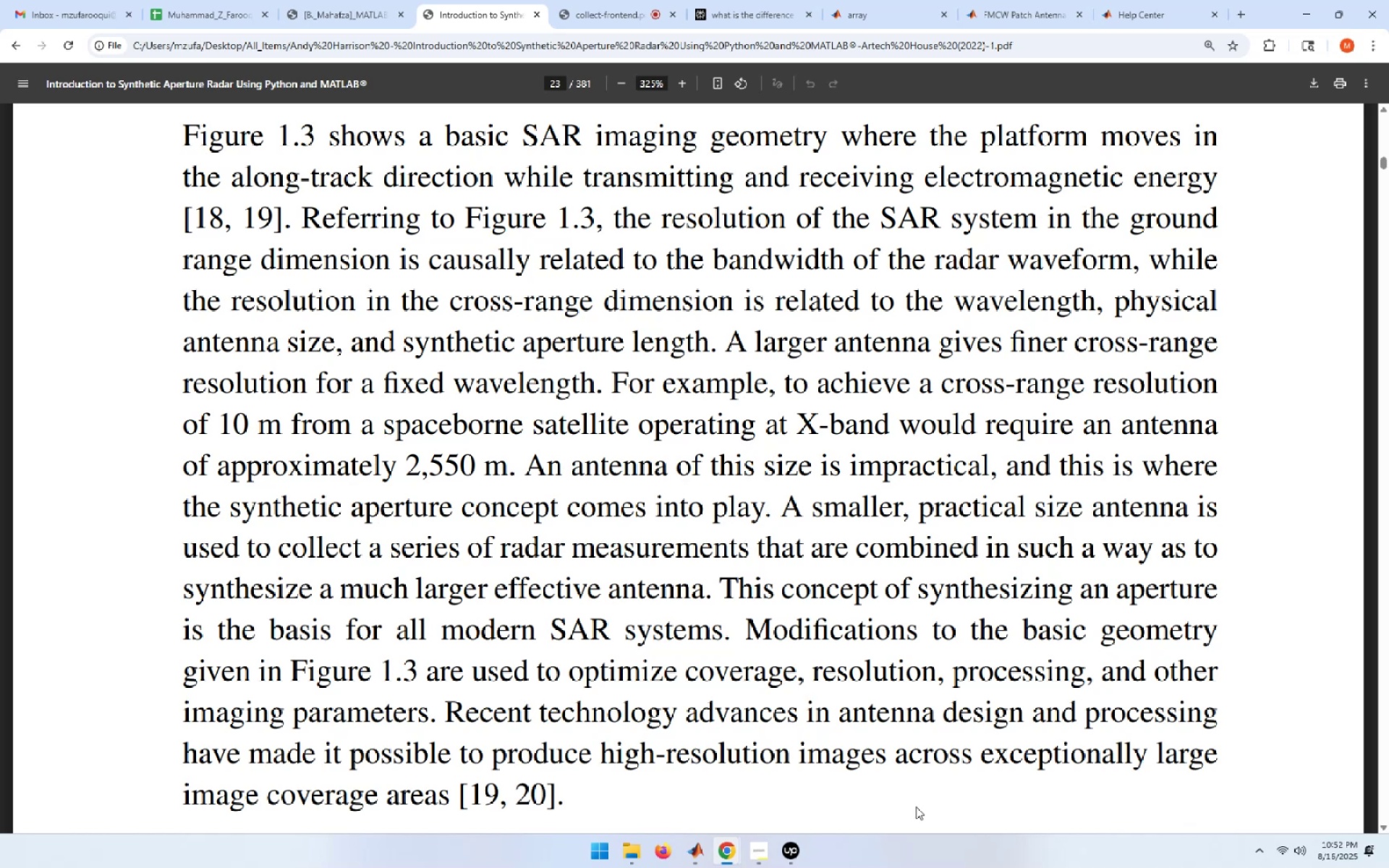 
scroll: coordinate [916, 807], scroll_direction: down, amount: 3.0
 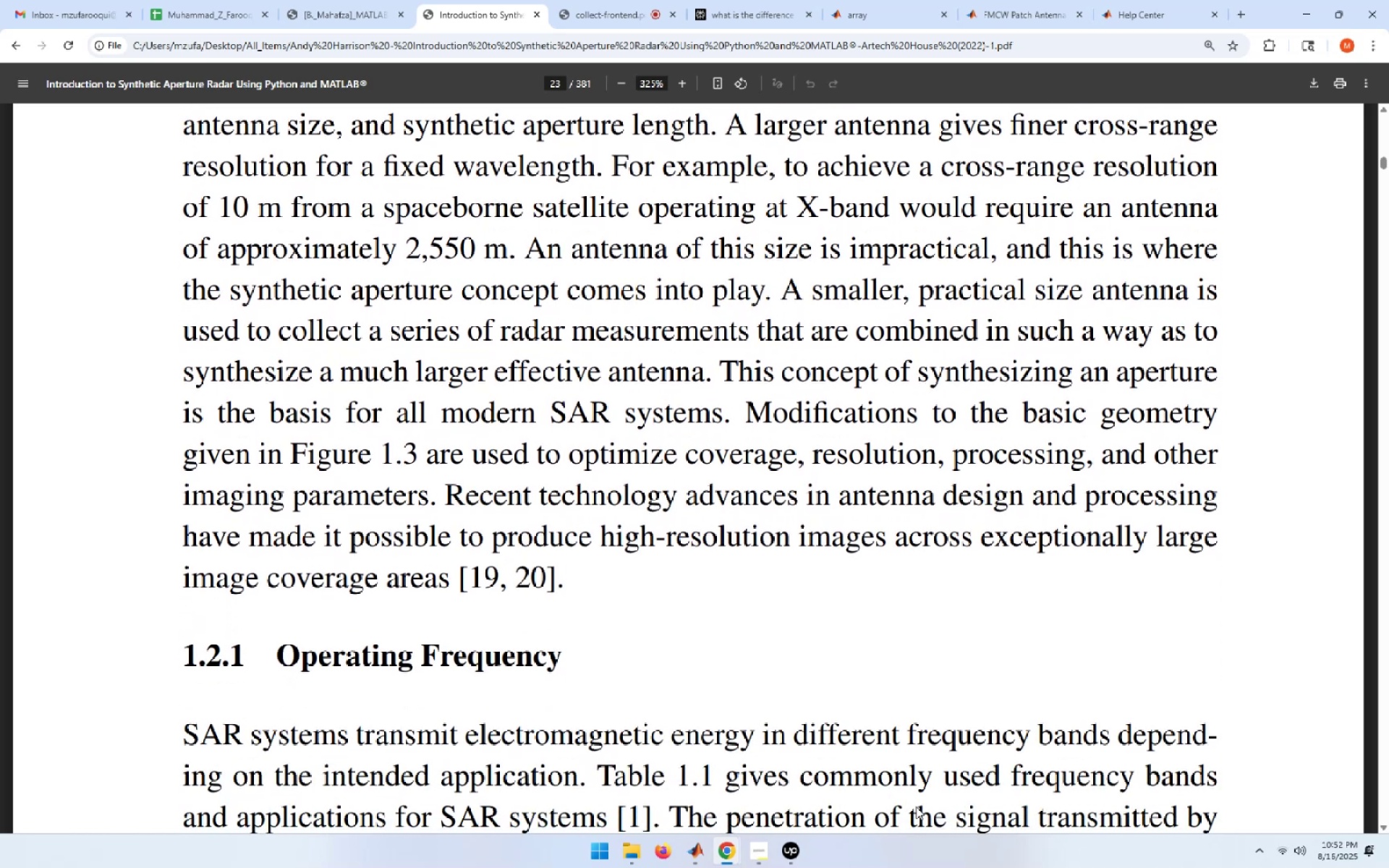 
scroll: coordinate [916, 807], scroll_direction: up, amount: 3.0
 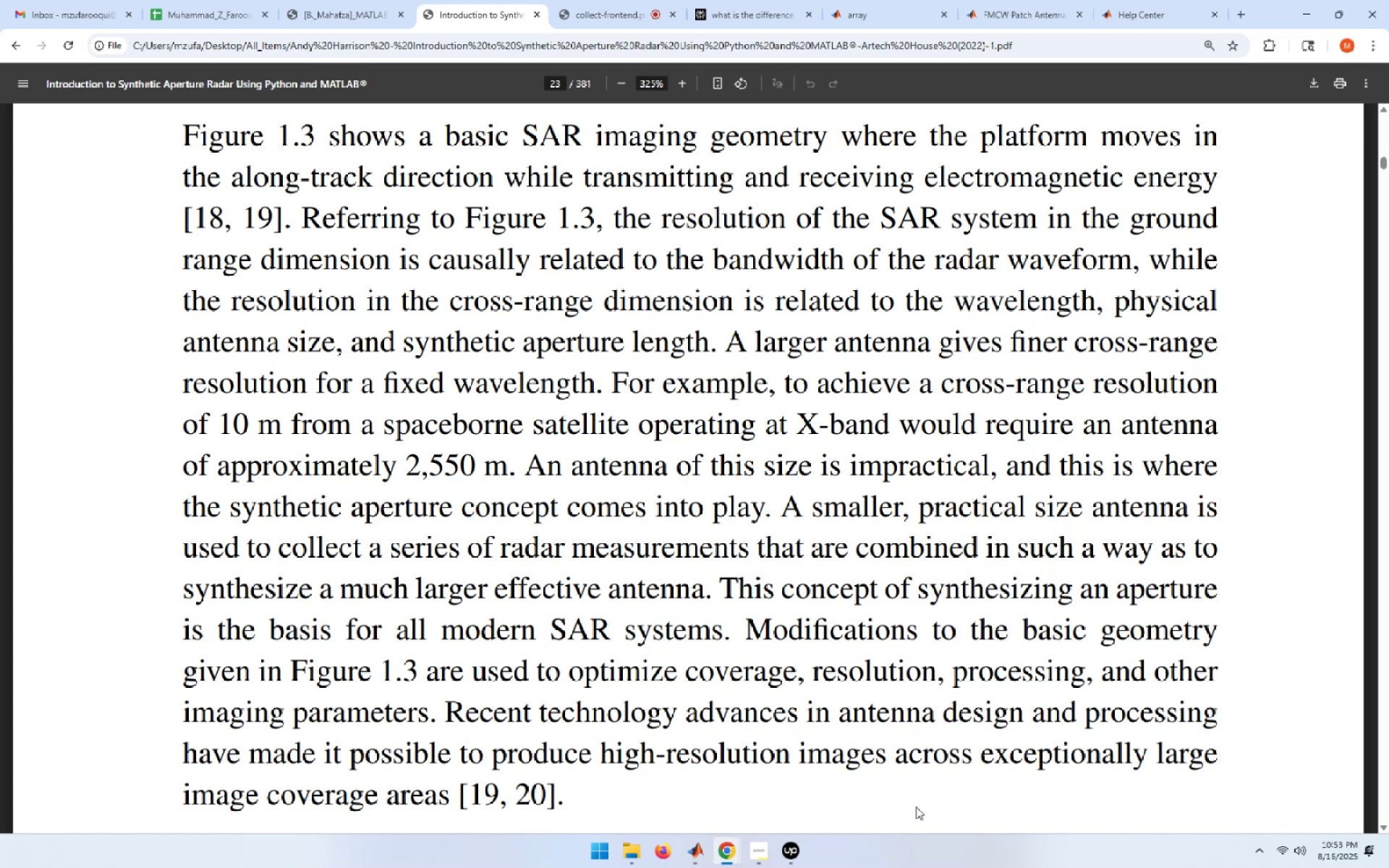 
wait(58.55)
 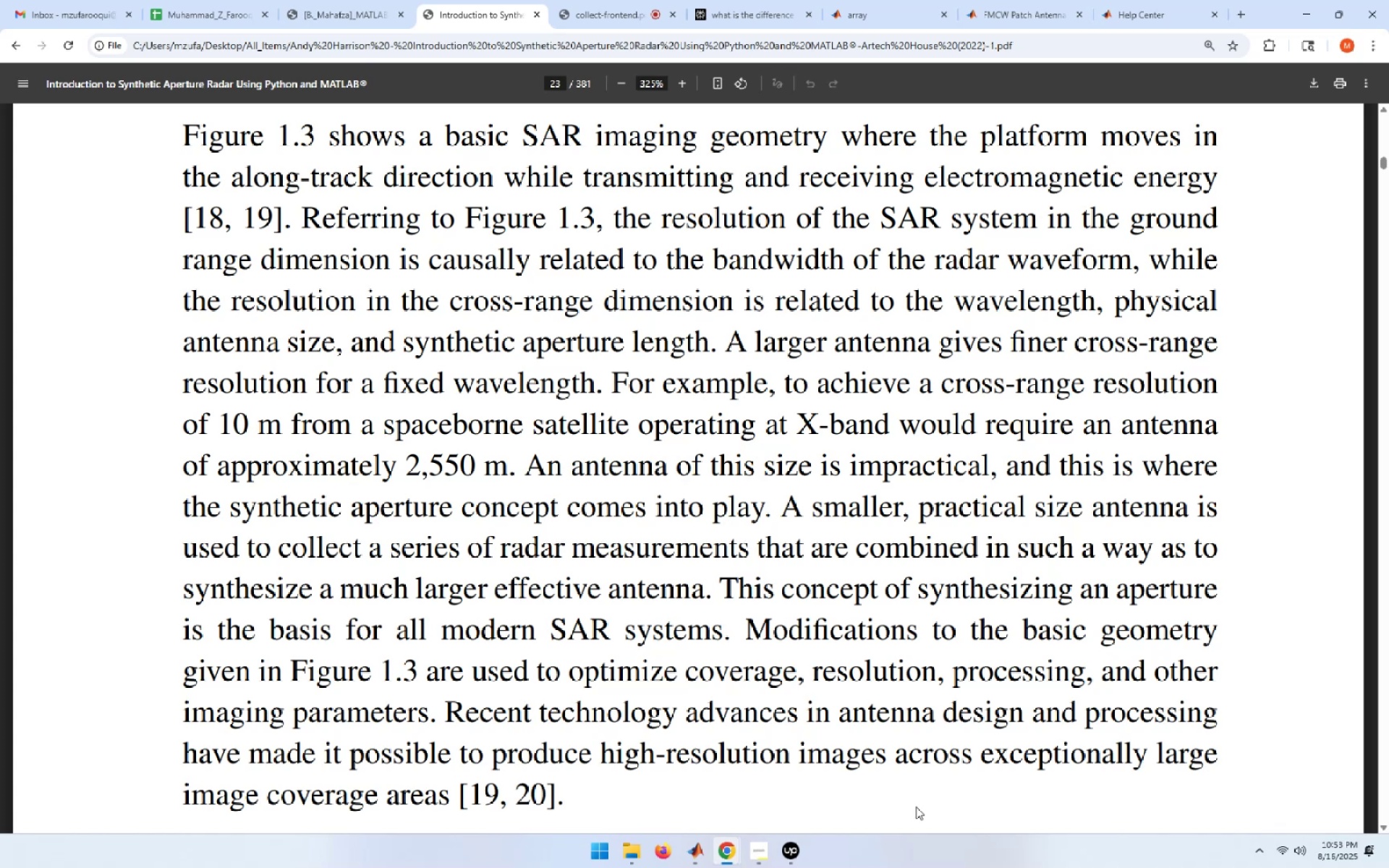 
left_click([793, 0])
 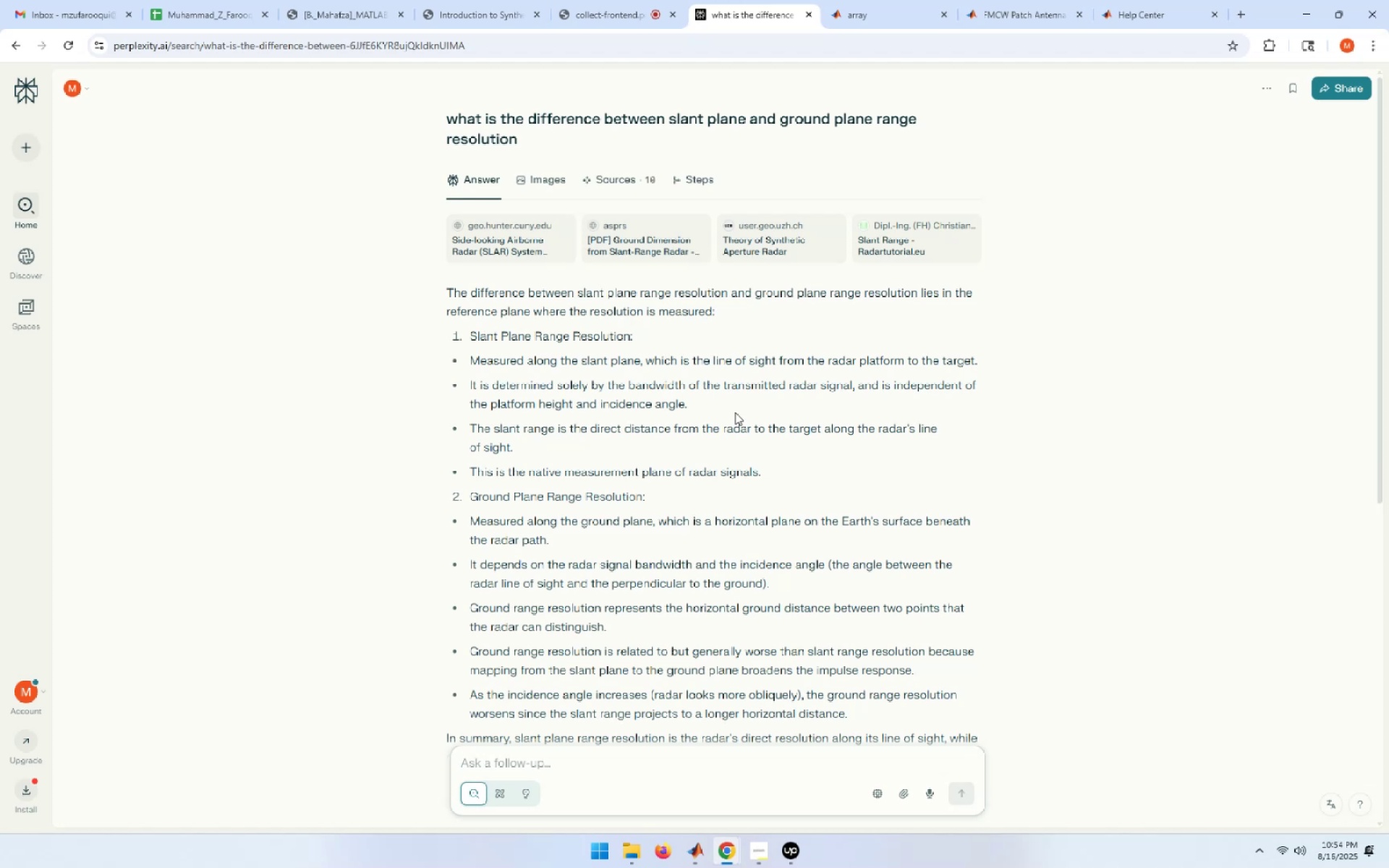 
wait(94.65)
 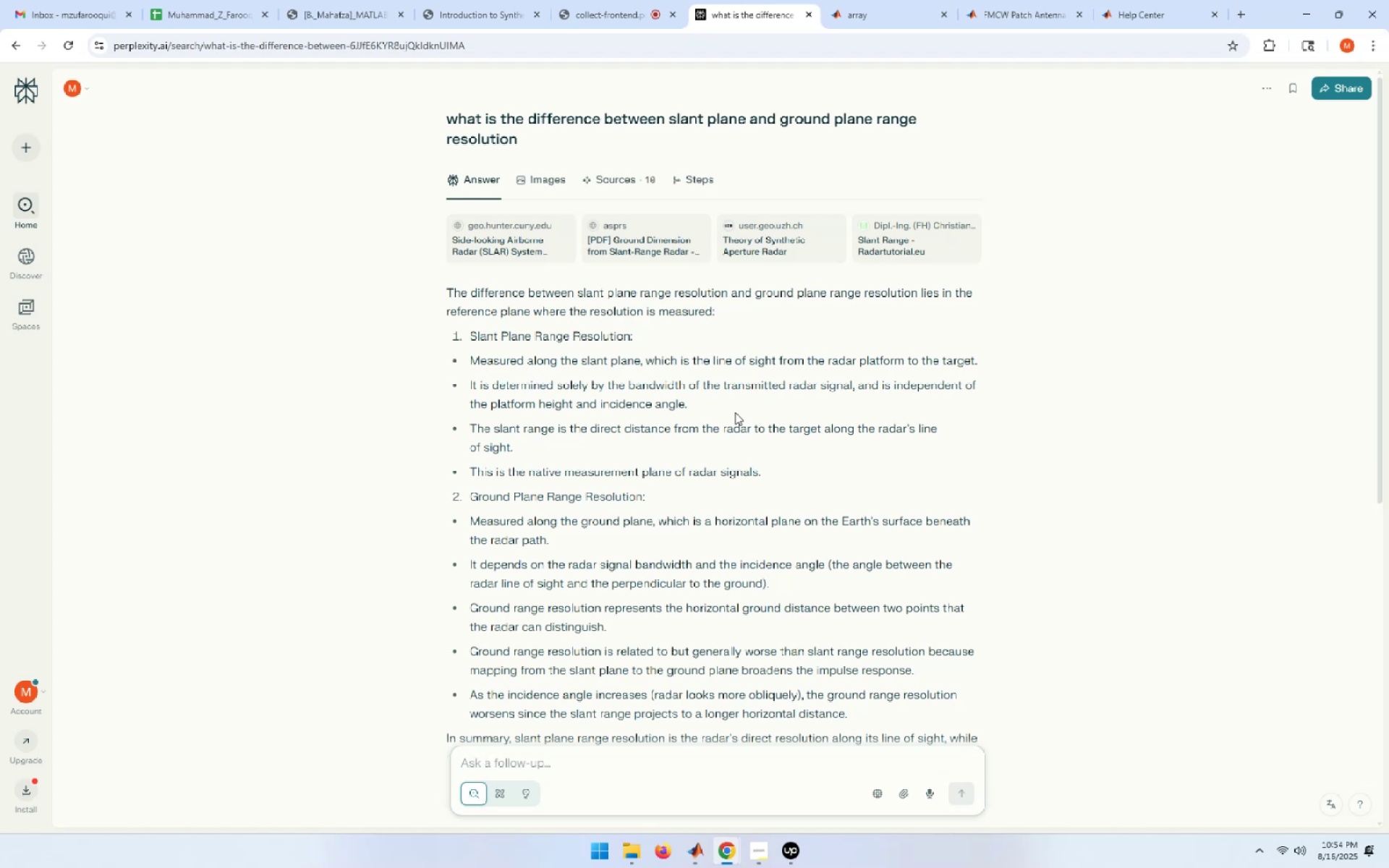 
left_click([588, 0])
 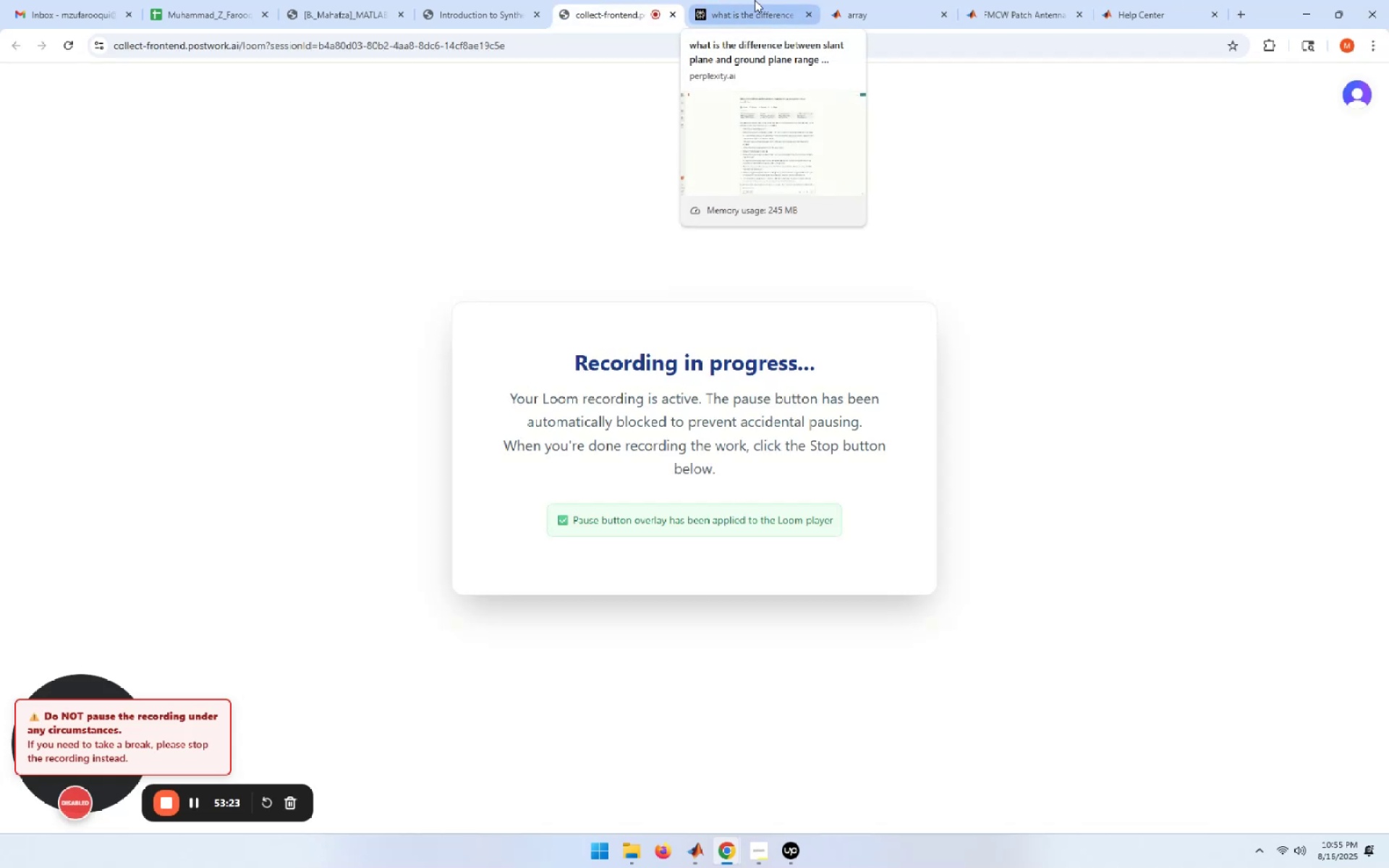 
left_click([755, 0])
 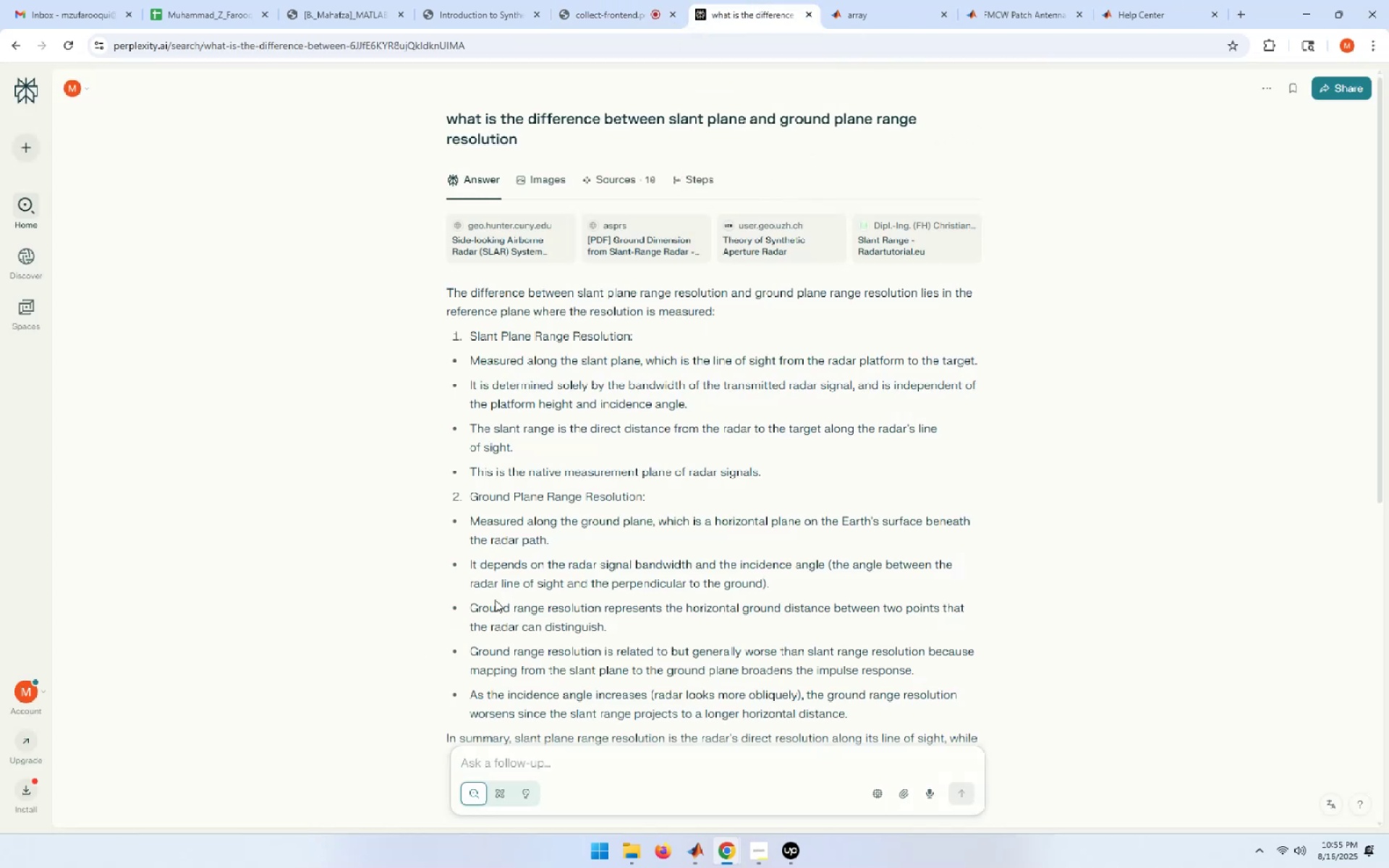 
left_click([456, 0])
 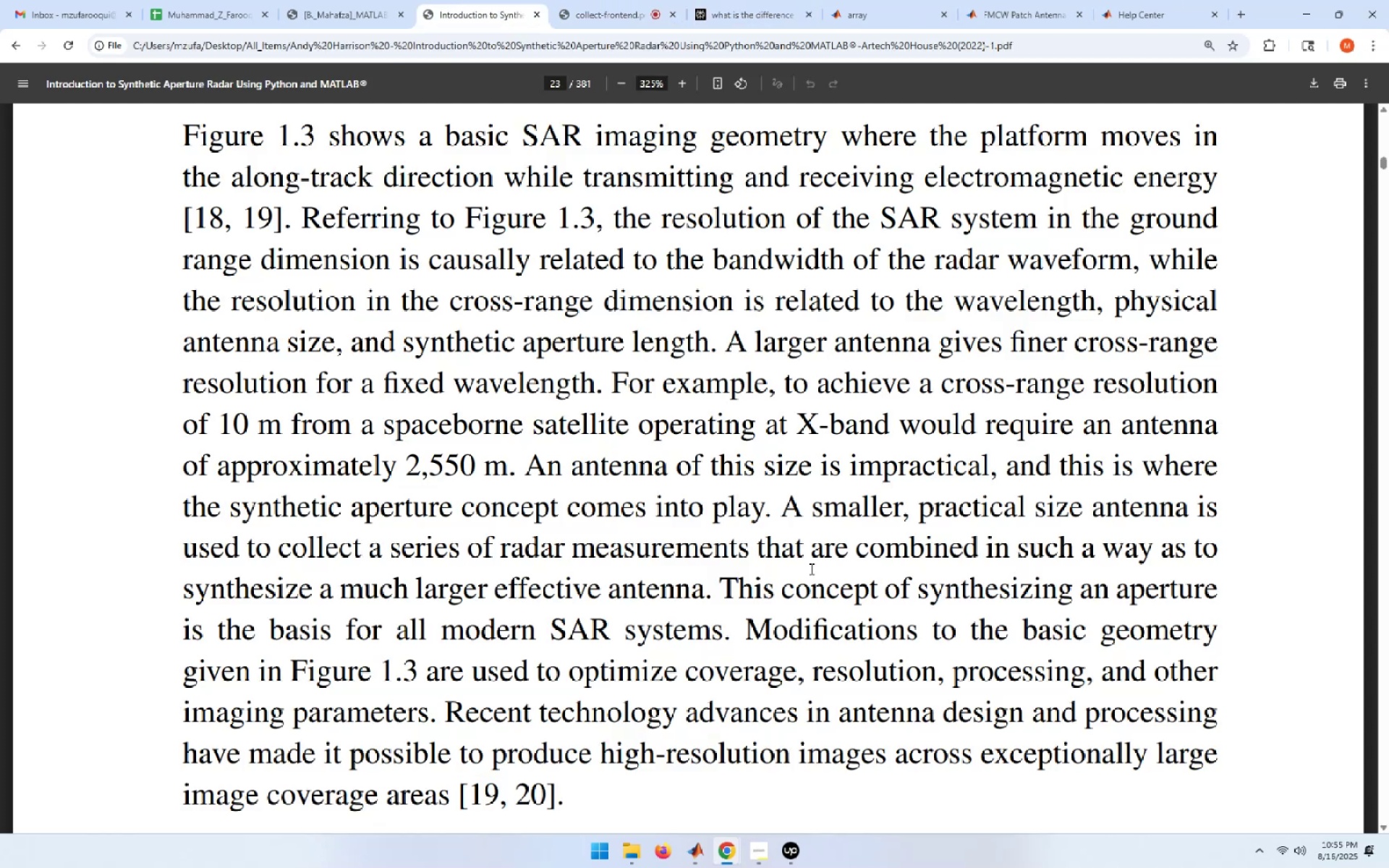 
scroll: coordinate [810, 569], scroll_direction: down, amount: 2.0
 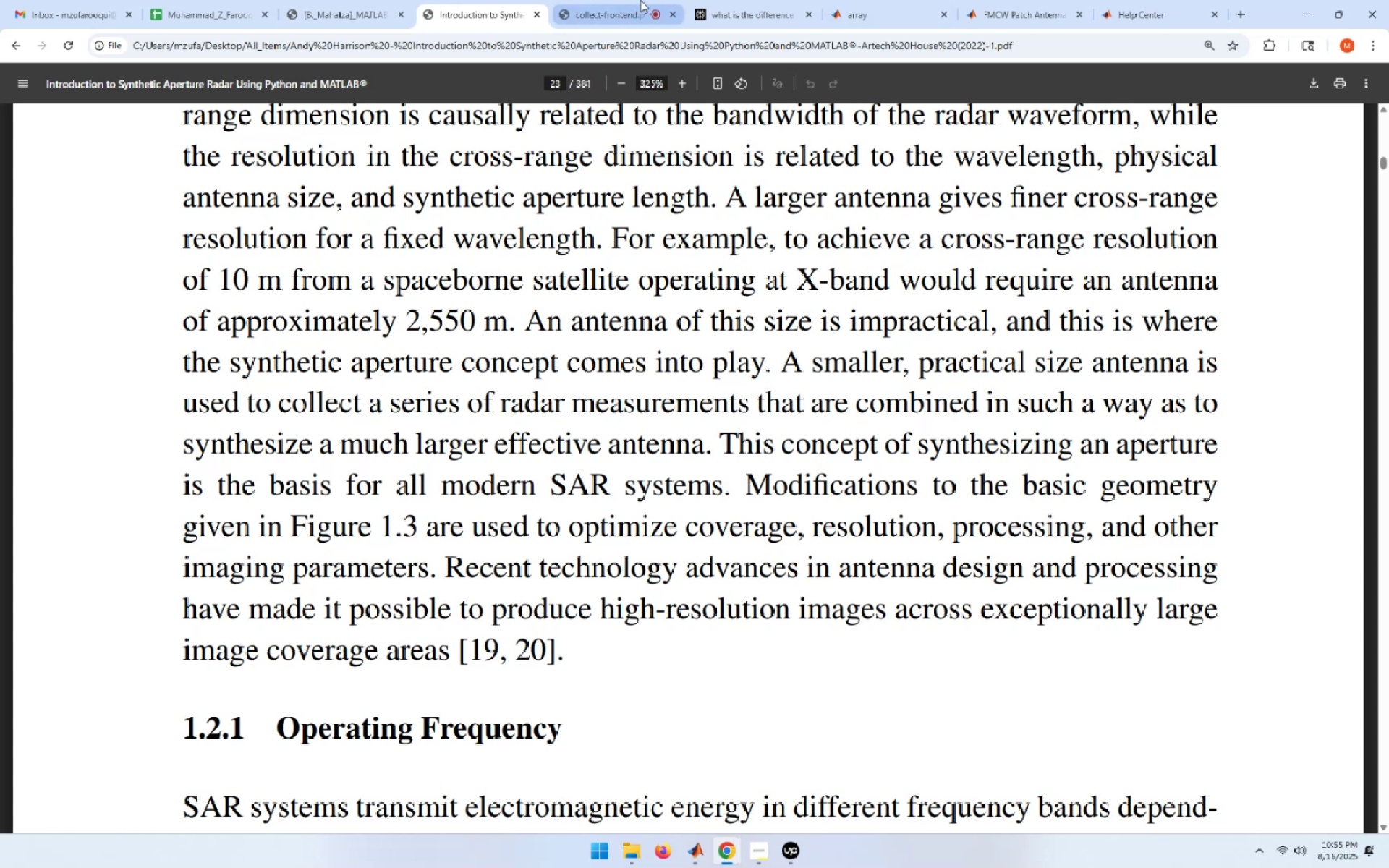 
left_click([734, 0])
 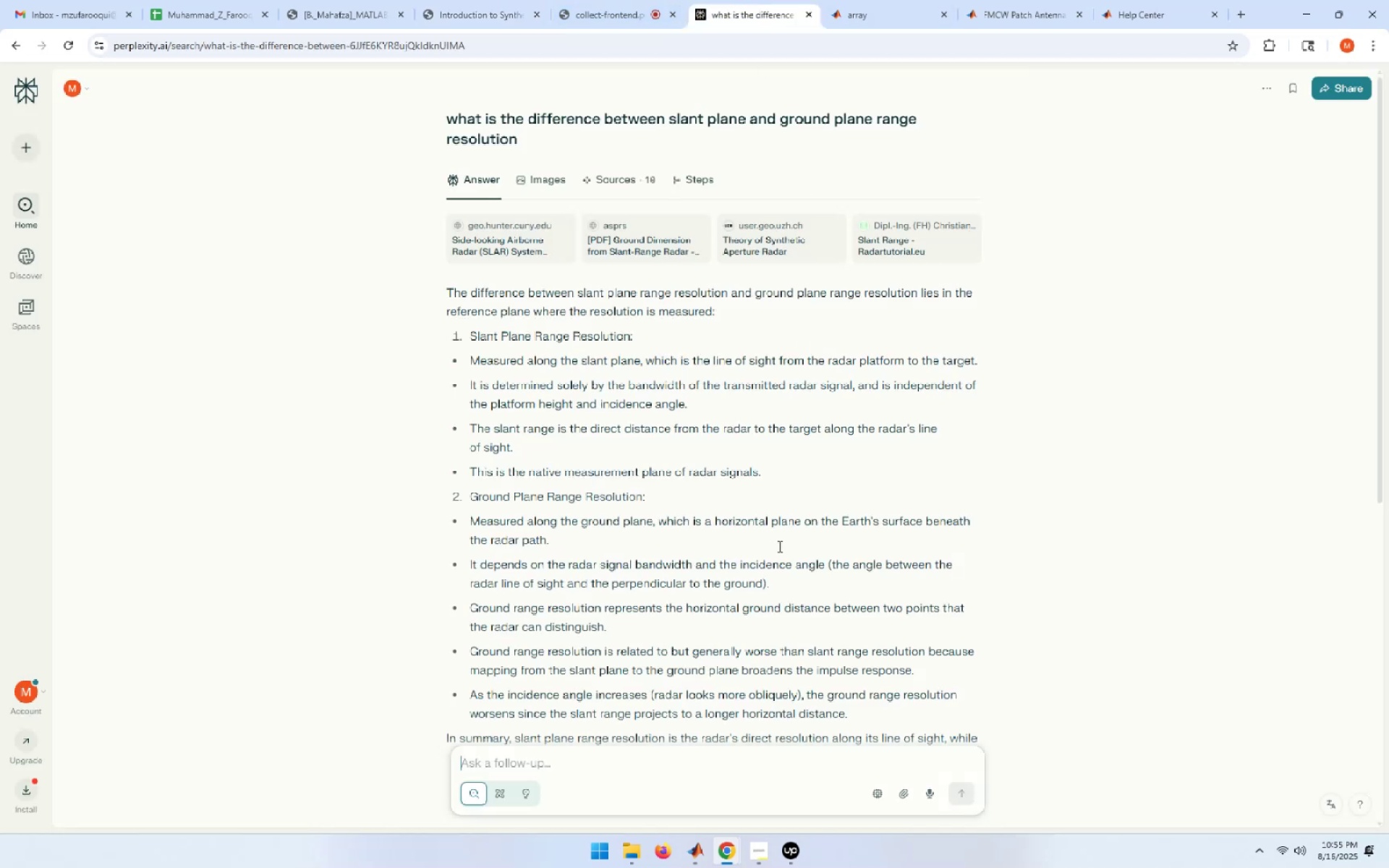 
scroll: coordinate [778, 548], scroll_direction: down, amount: 5.0
 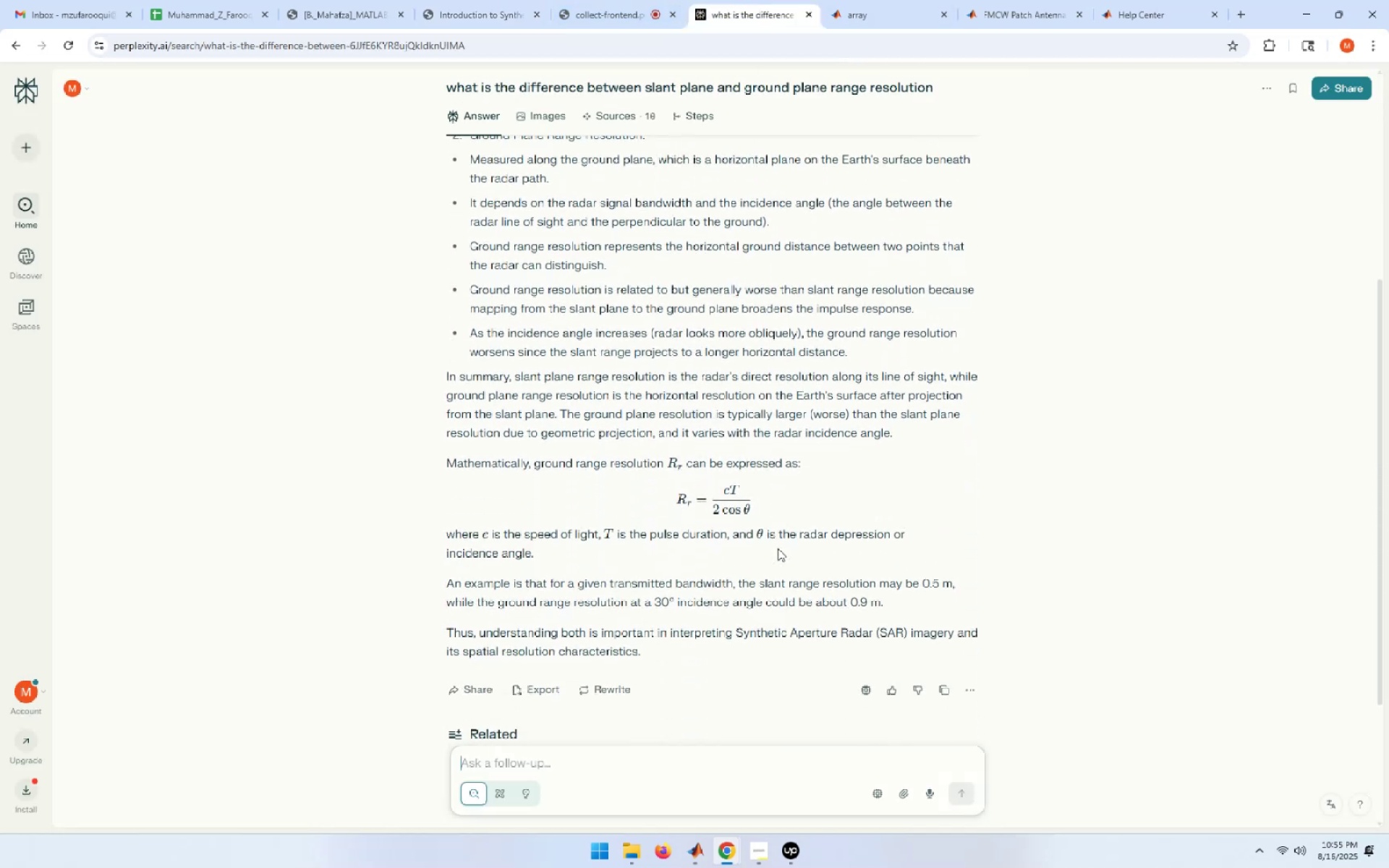 
scroll: coordinate [778, 548], scroll_direction: up, amount: 1.0
 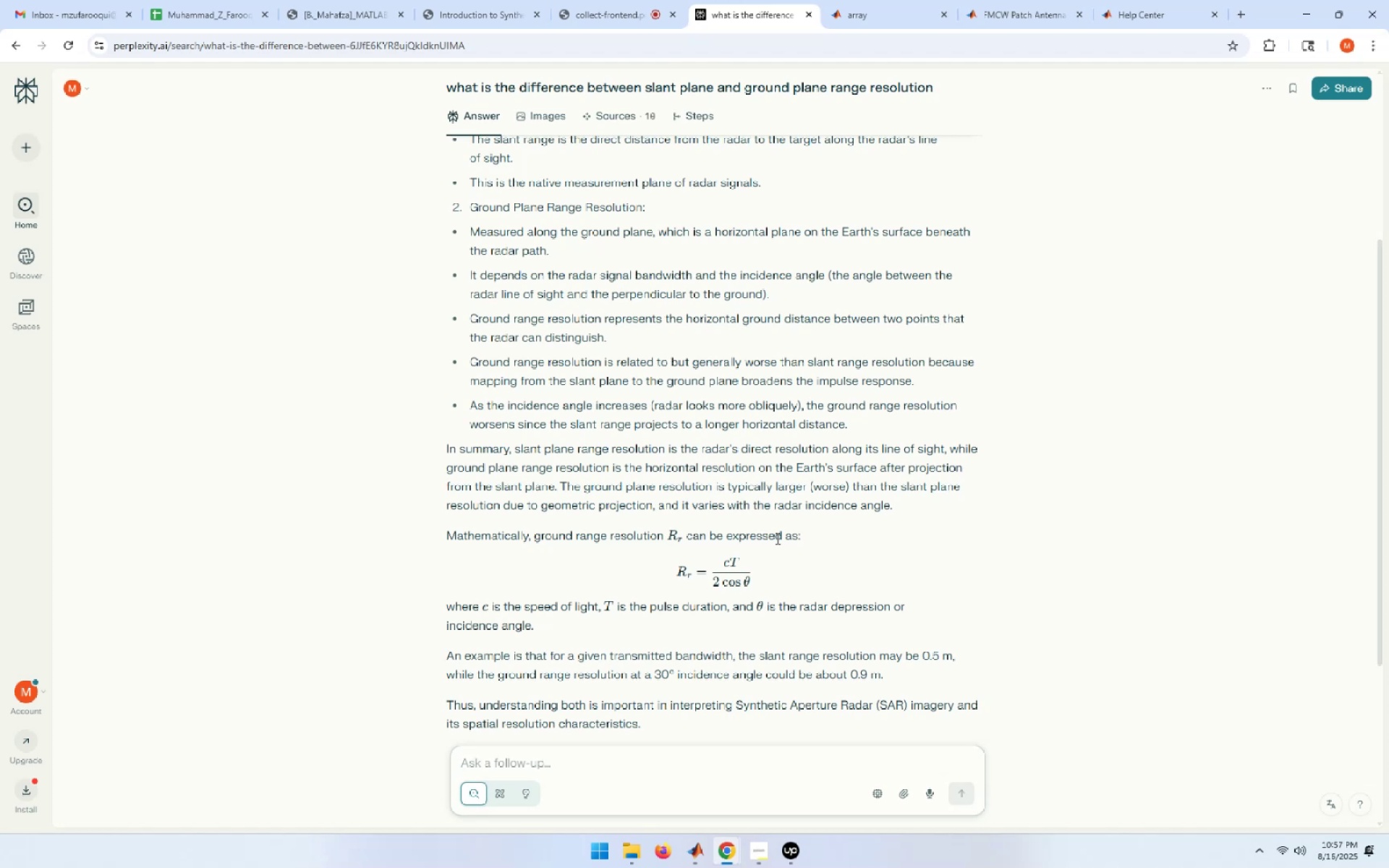 
wait(132.95)
 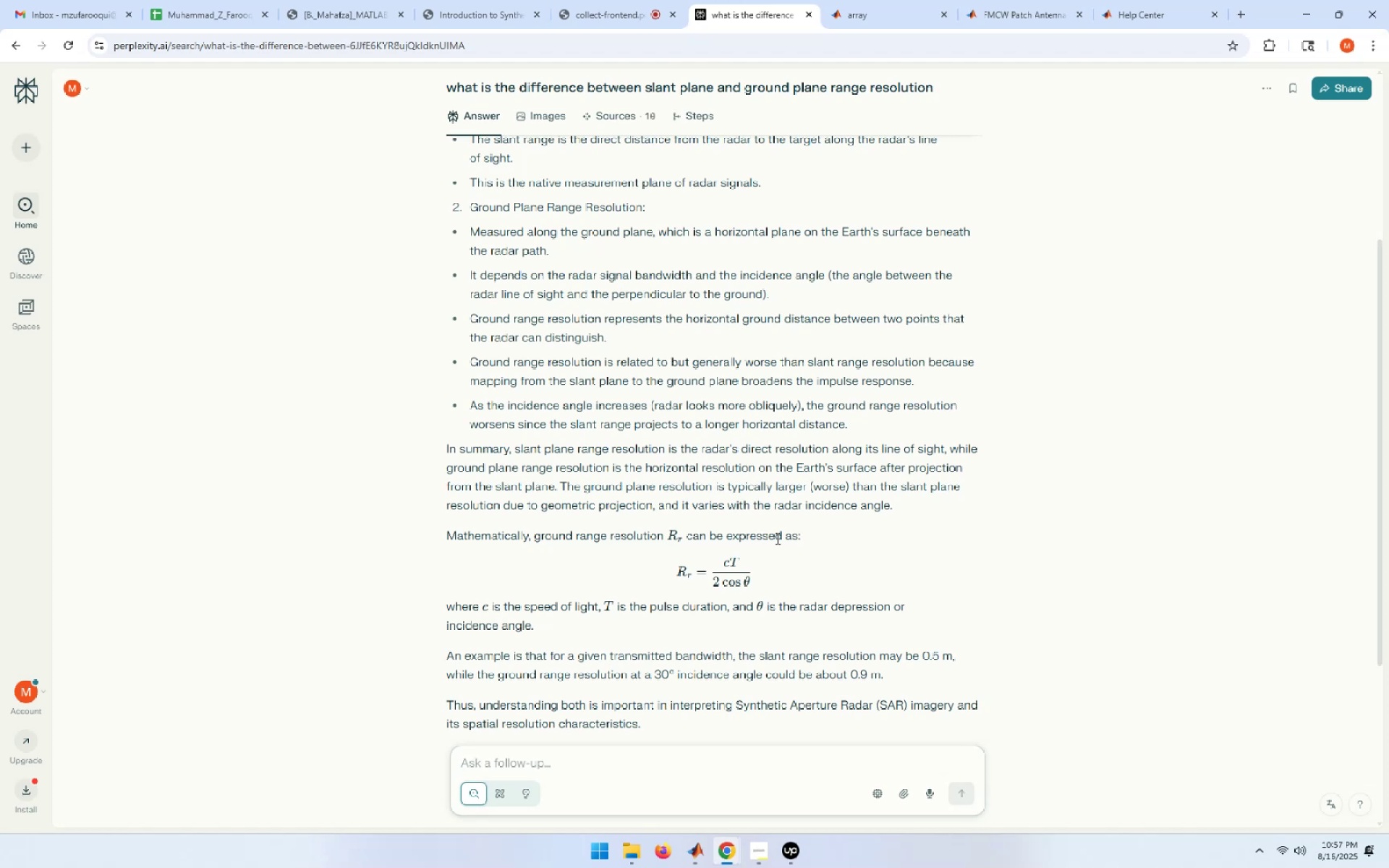 
scroll: coordinate [842, 494], scroll_direction: down, amount: 3.0
 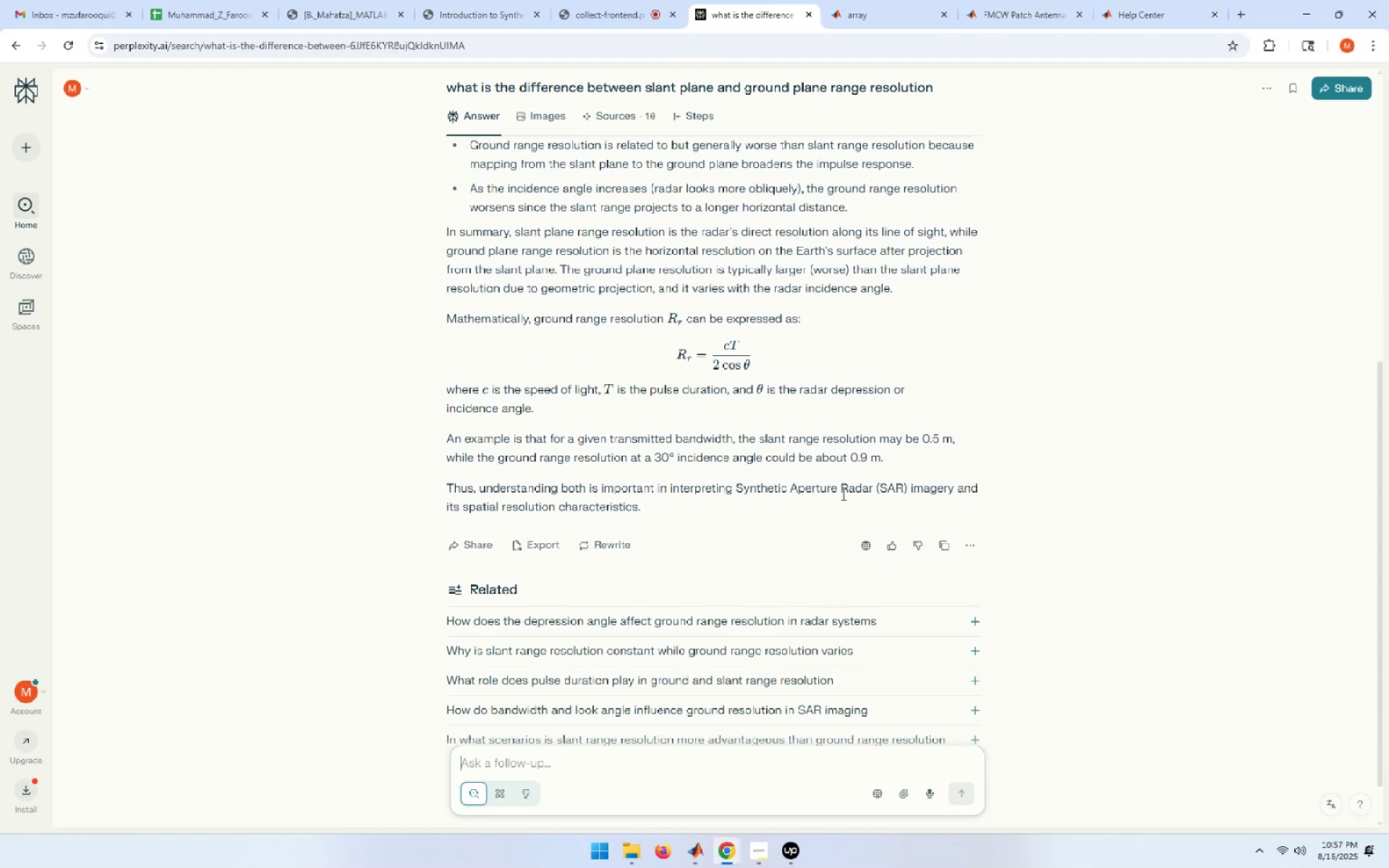 
scroll: coordinate [842, 494], scroll_direction: up, amount: 4.0
 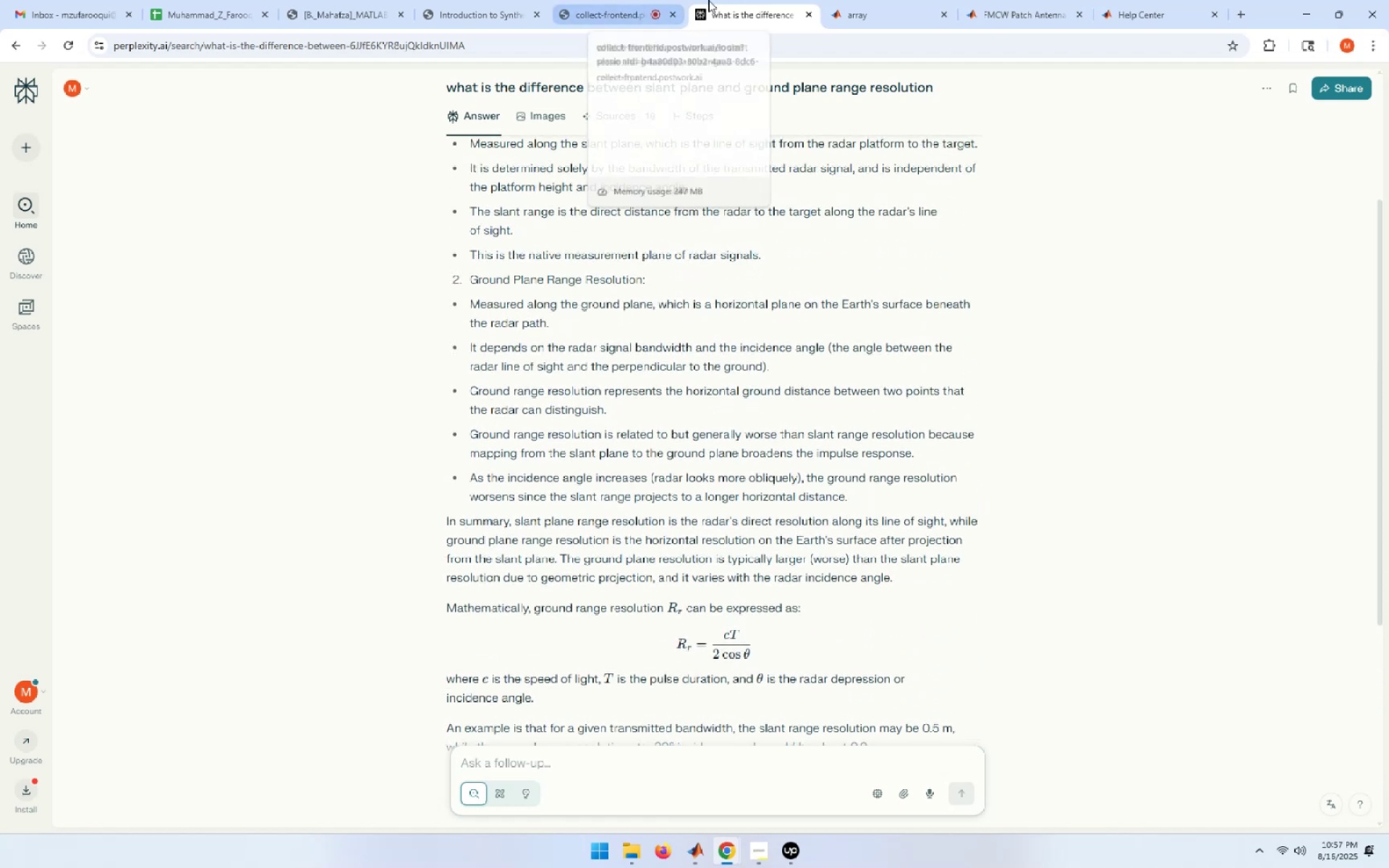 
left_click([498, 0])
 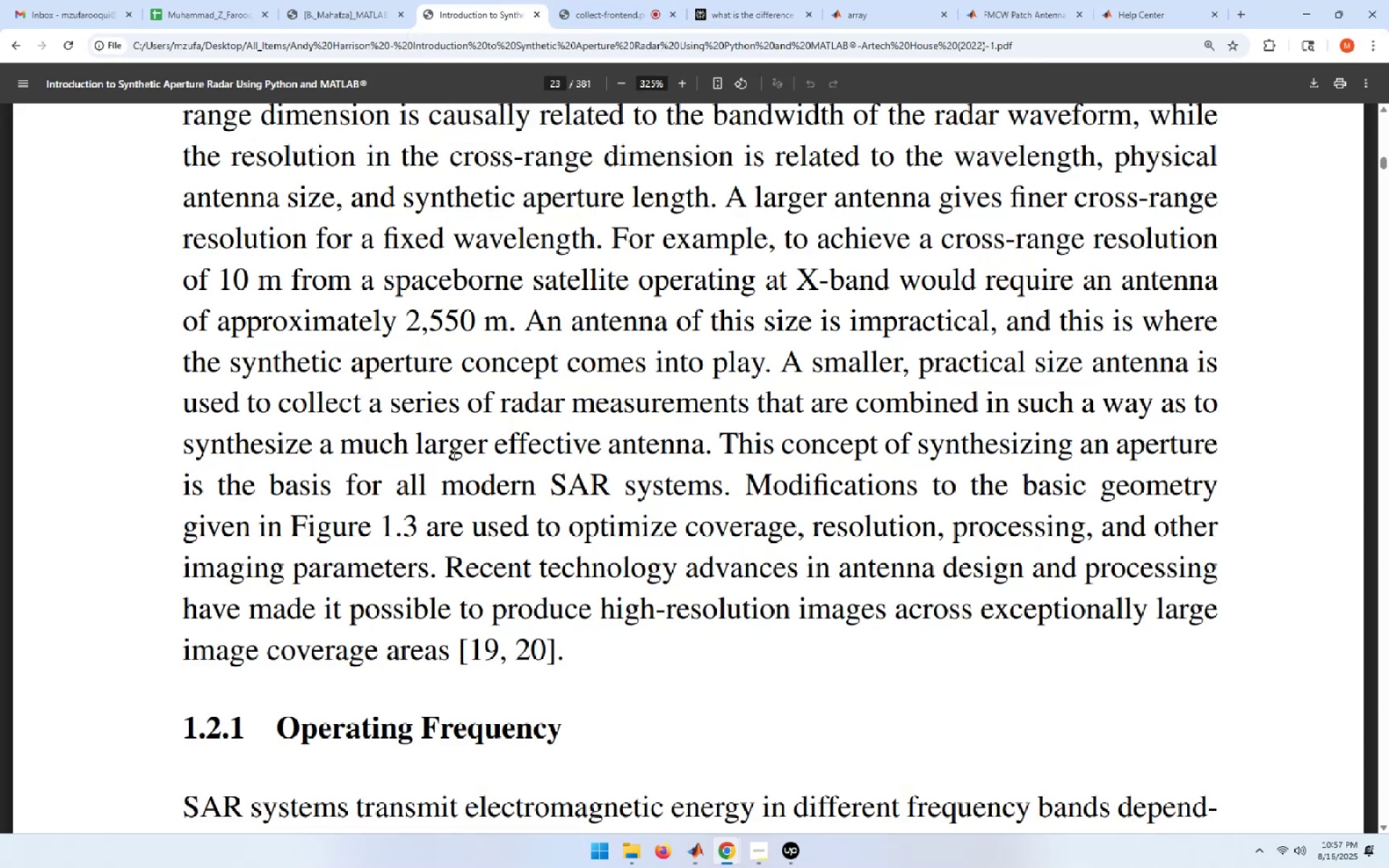 
scroll: coordinate [446, 440], scroll_direction: down, amount: 7.0
 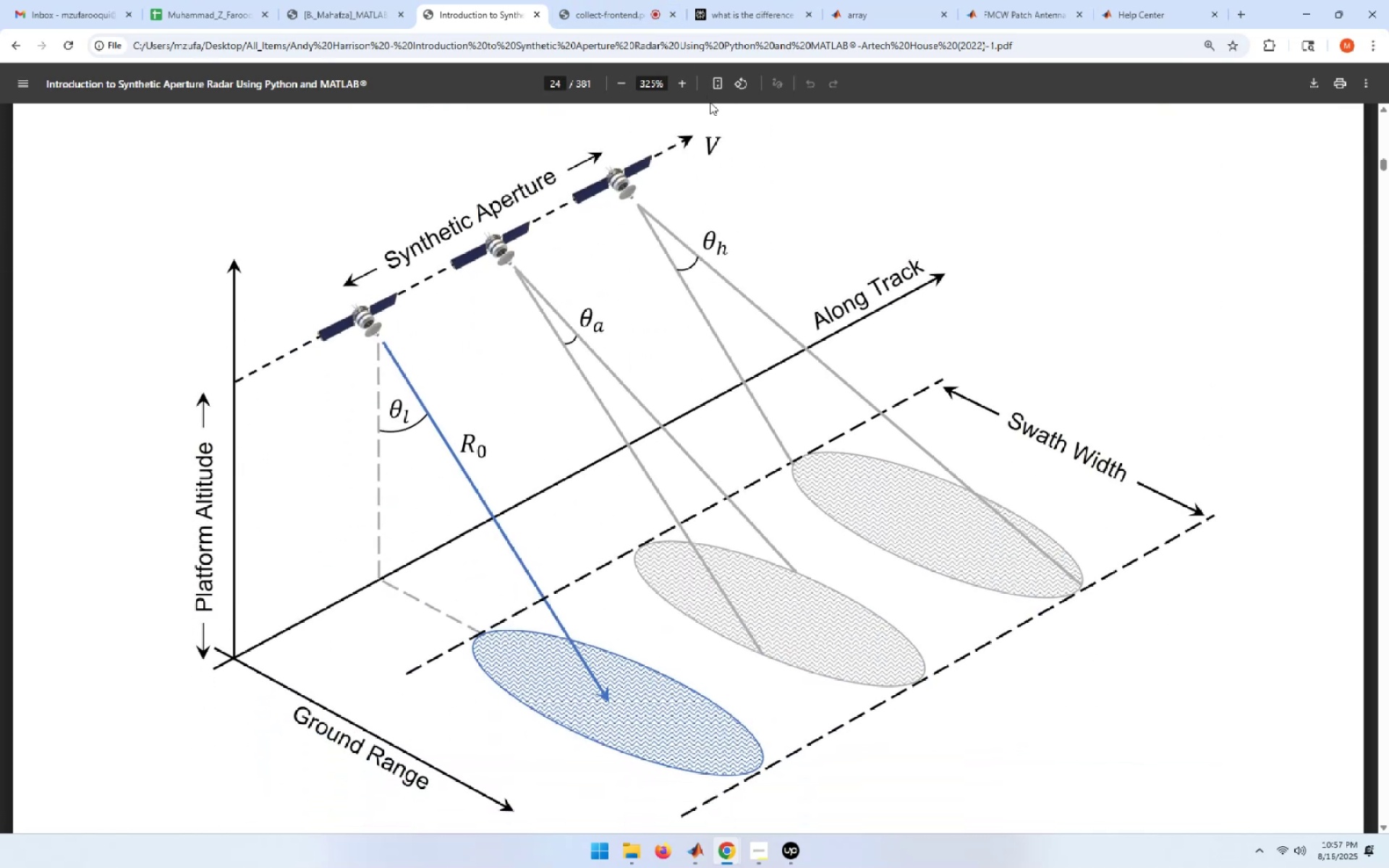 
left_click([632, 85])
 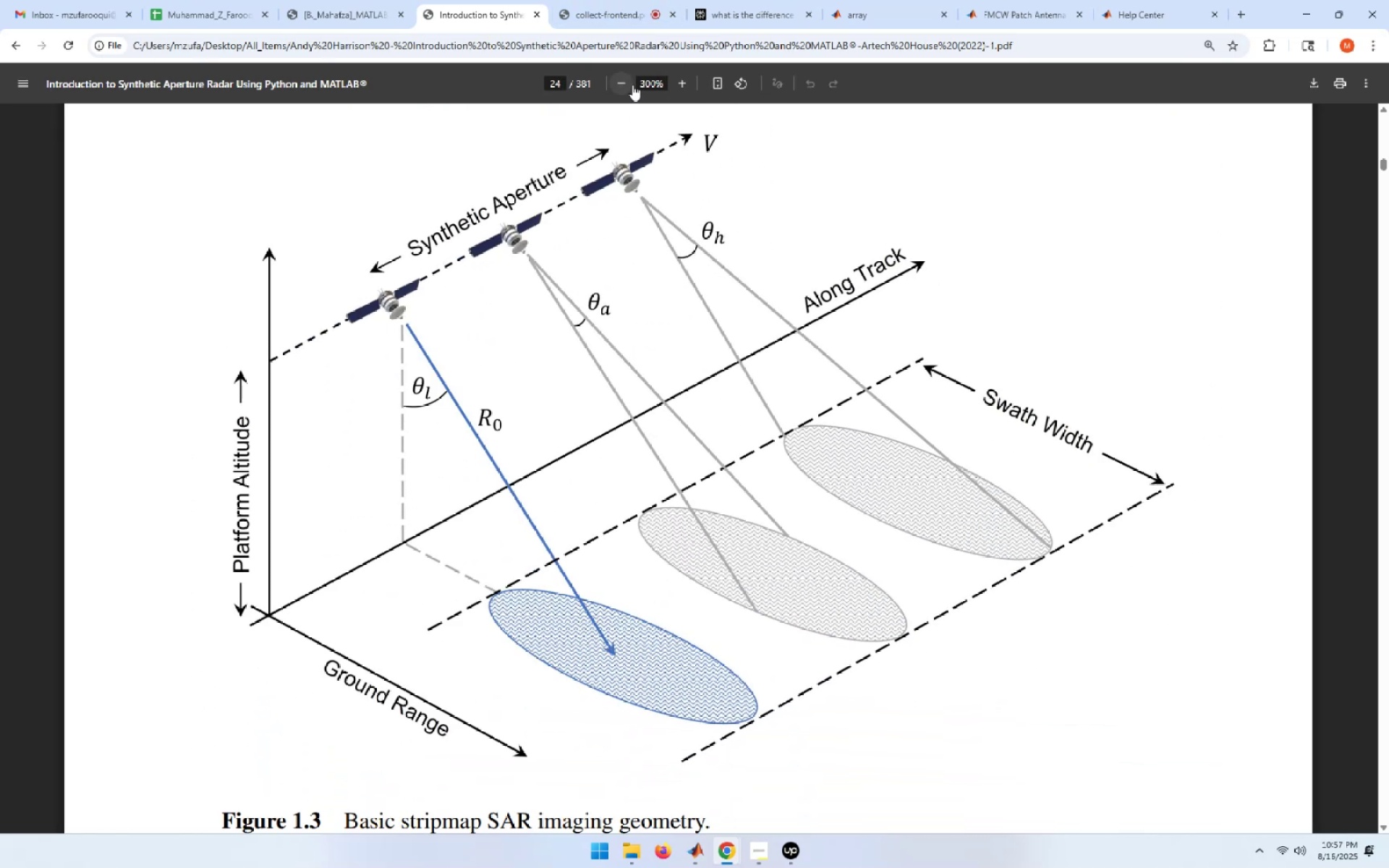 
left_click([632, 85])
 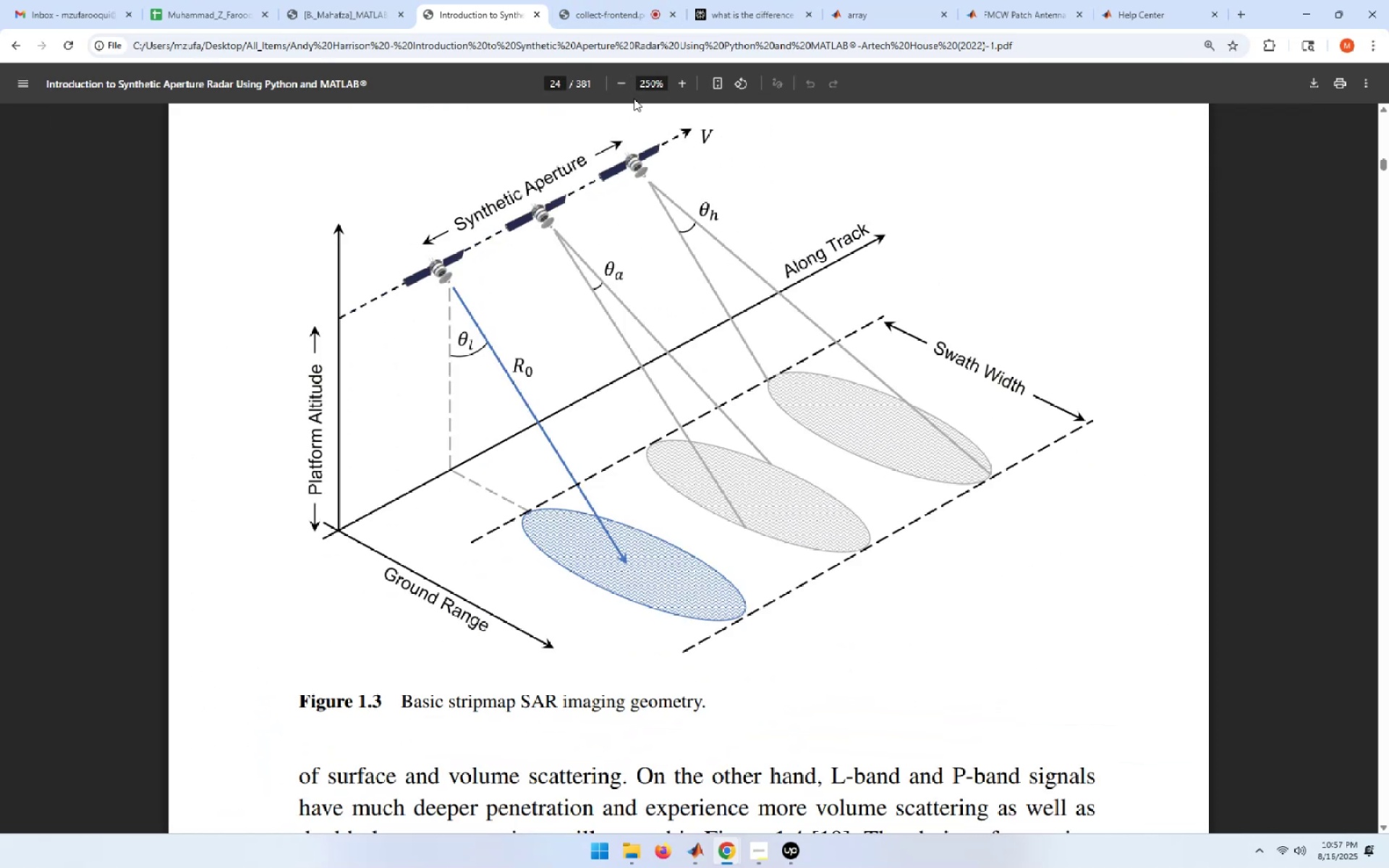 
scroll: coordinate [722, 325], scroll_direction: up, amount: 1.0
 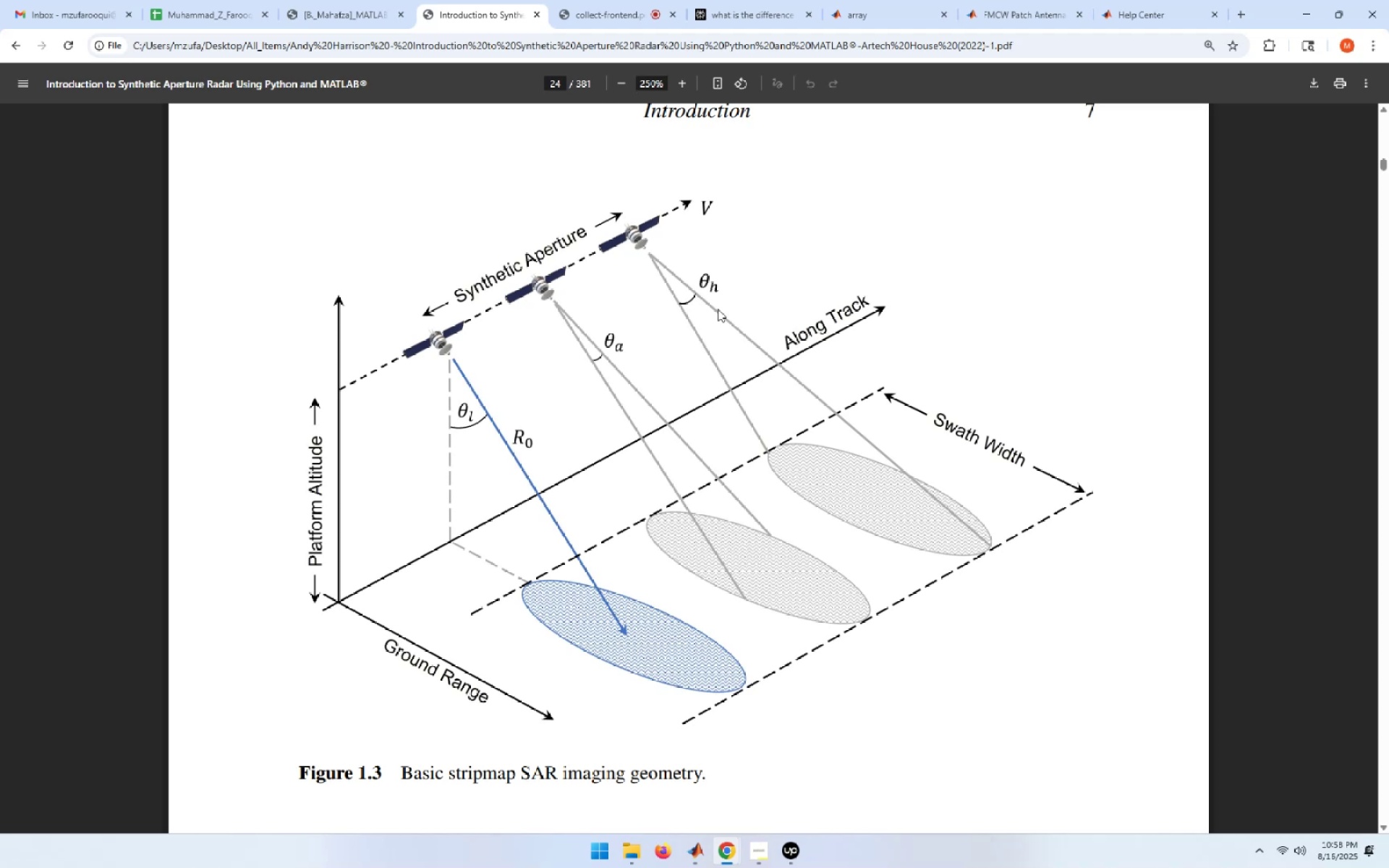 
wait(57.18)
 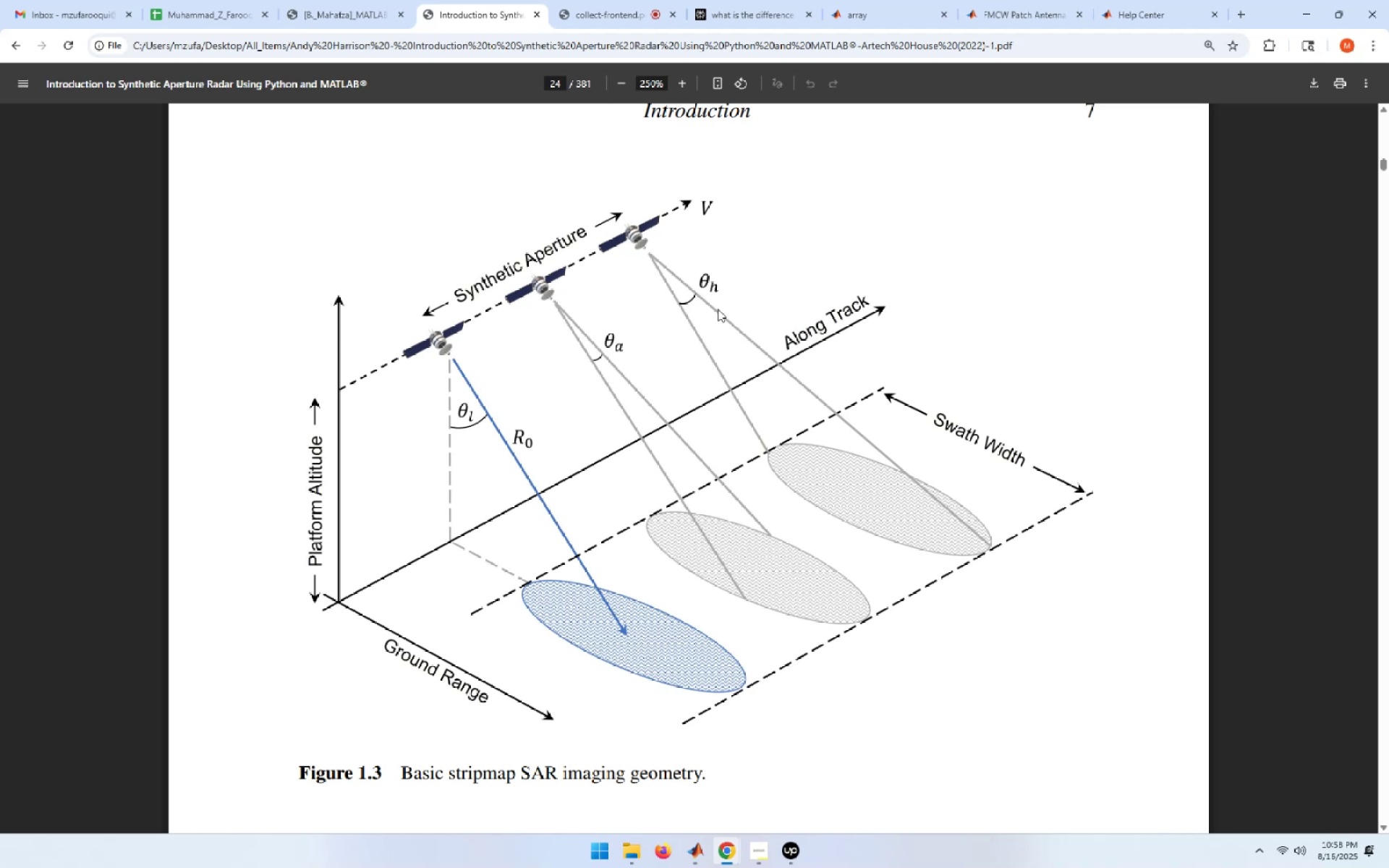 
left_click([895, 428])
 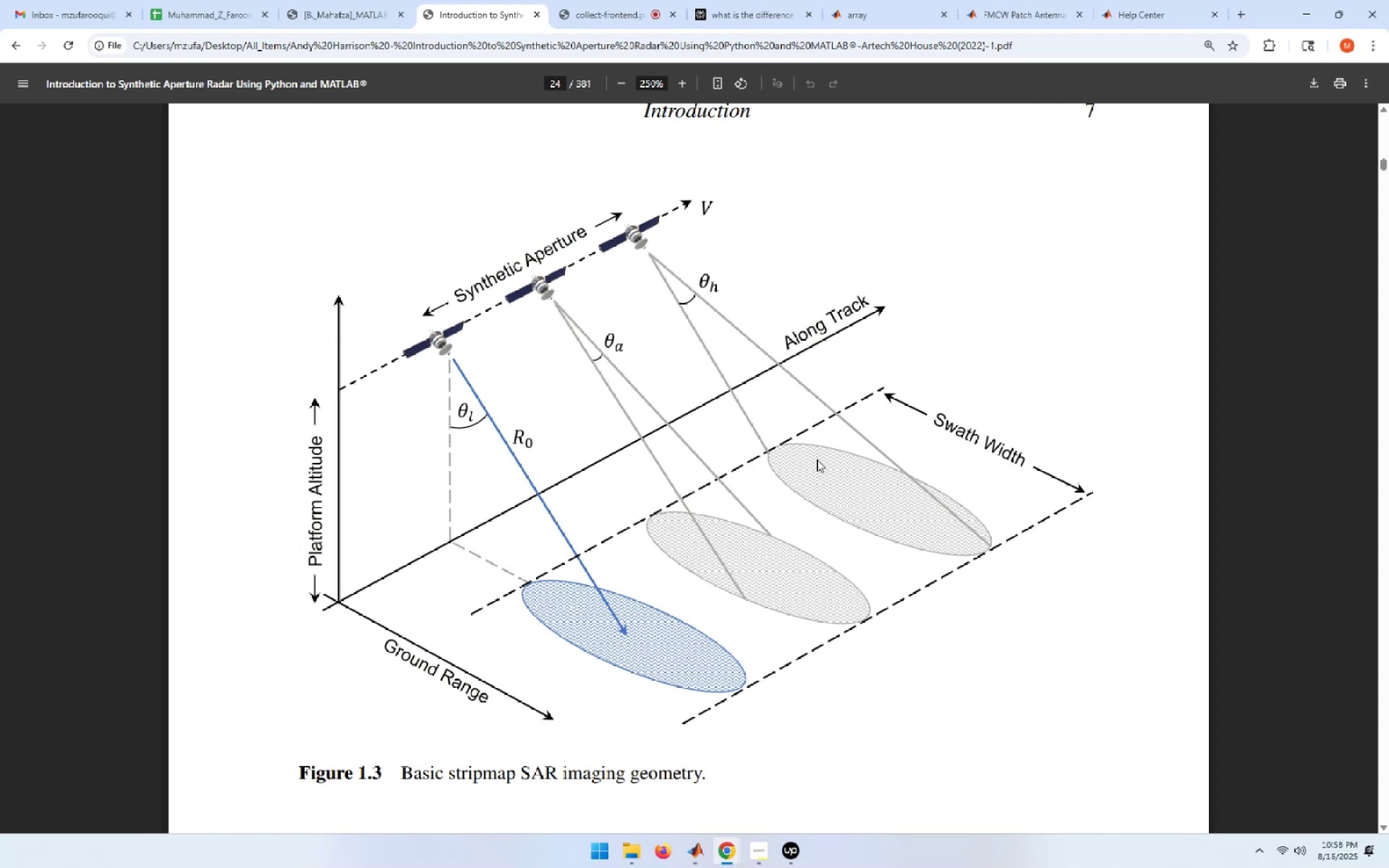 
scroll: coordinate [786, 454], scroll_direction: down, amount: 1.0
 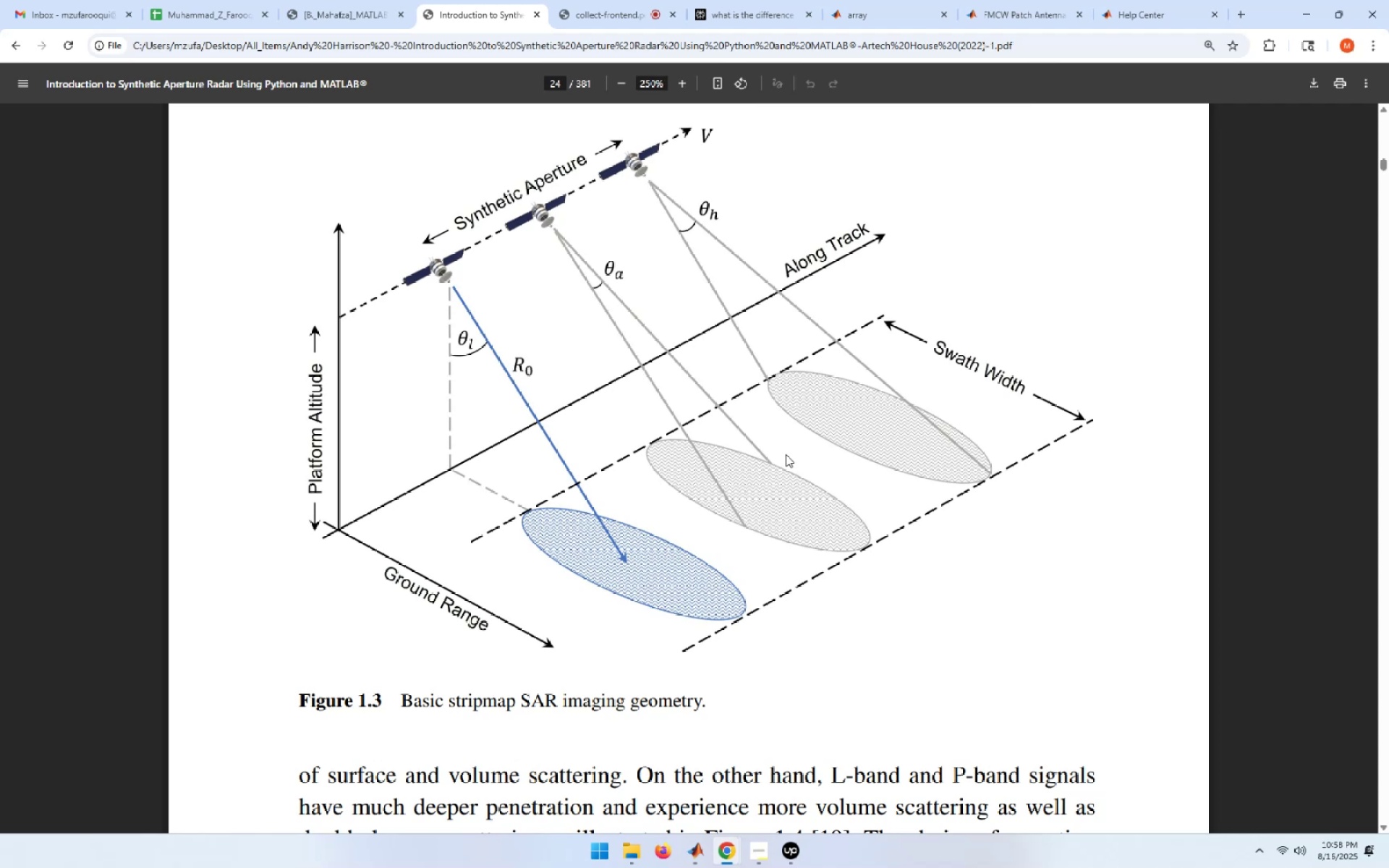 
scroll: coordinate [786, 454], scroll_direction: up, amount: 1.0
 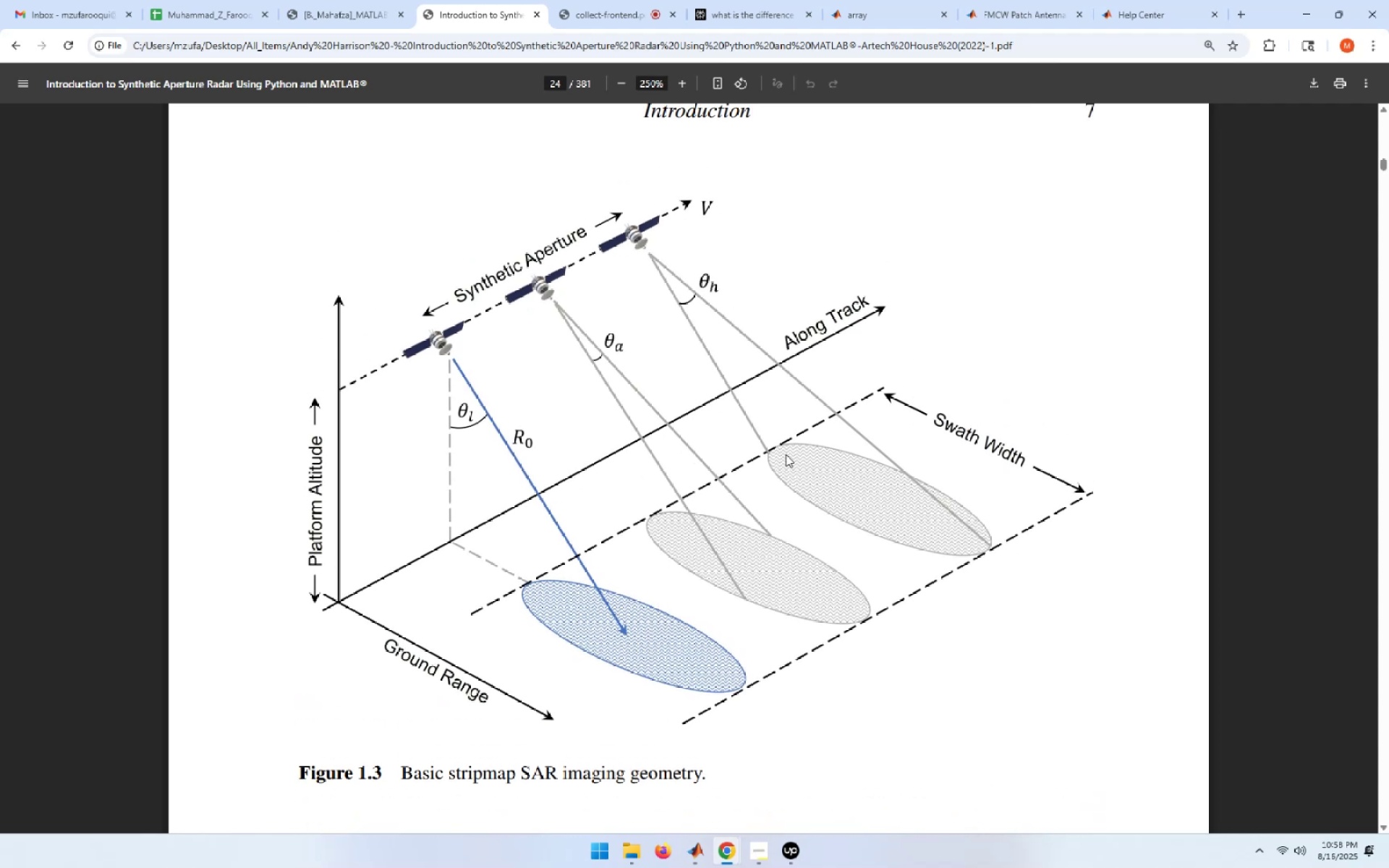 
scroll: coordinate [786, 454], scroll_direction: down, amount: 1.0
 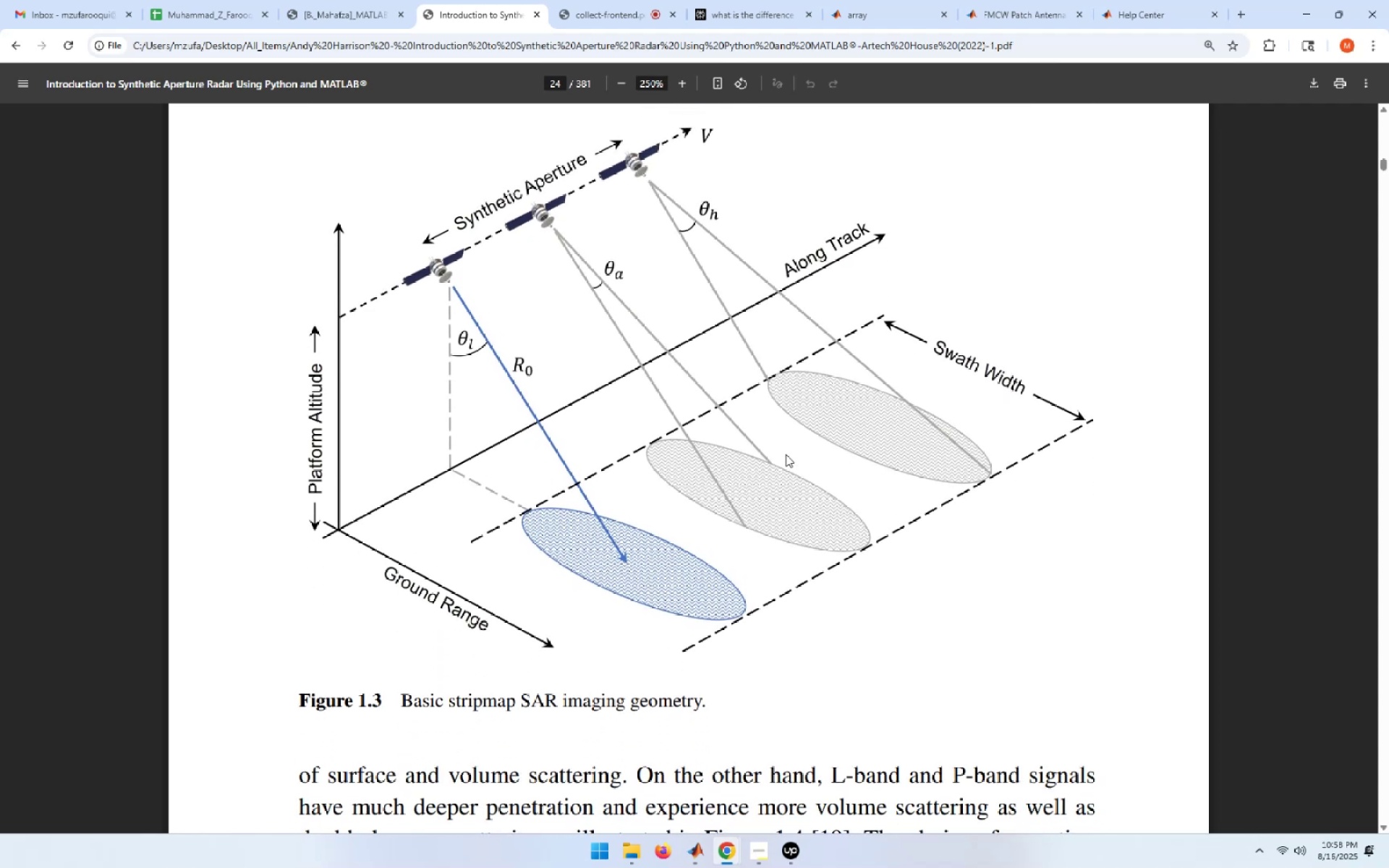 
scroll: coordinate [786, 454], scroll_direction: up, amount: 1.0
 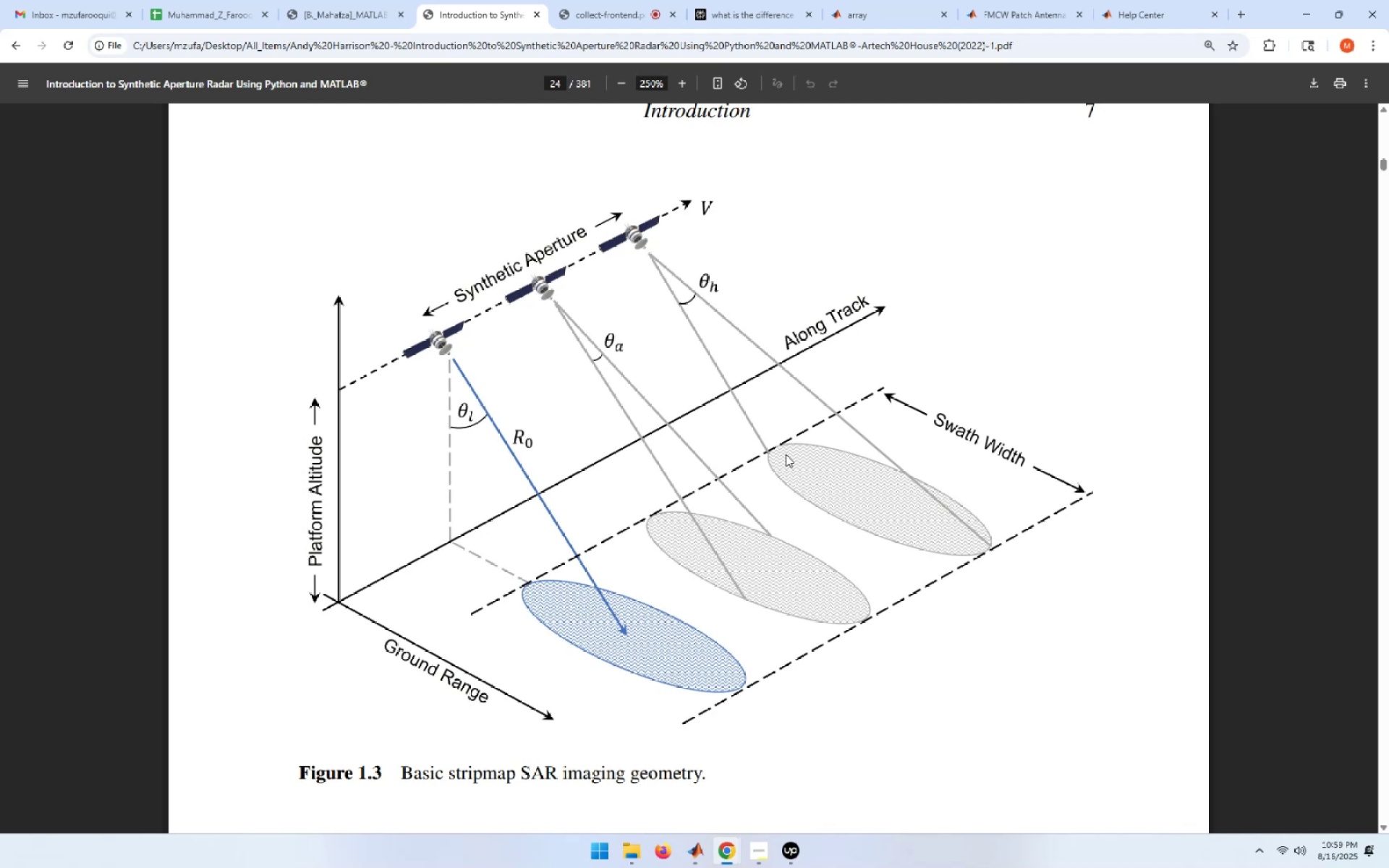 
wait(22.45)
 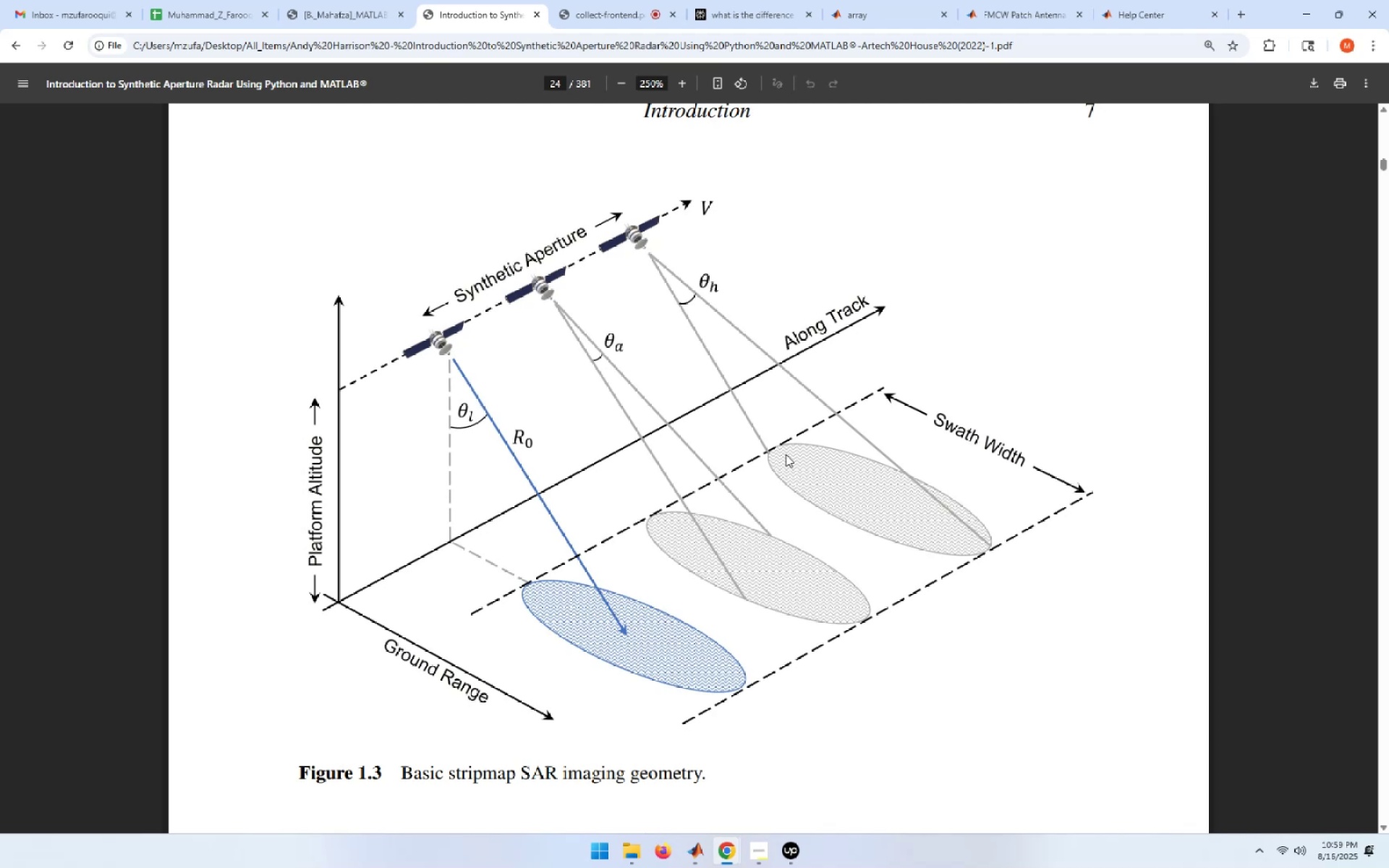 
scroll: coordinate [786, 454], scroll_direction: down, amount: 41.0
 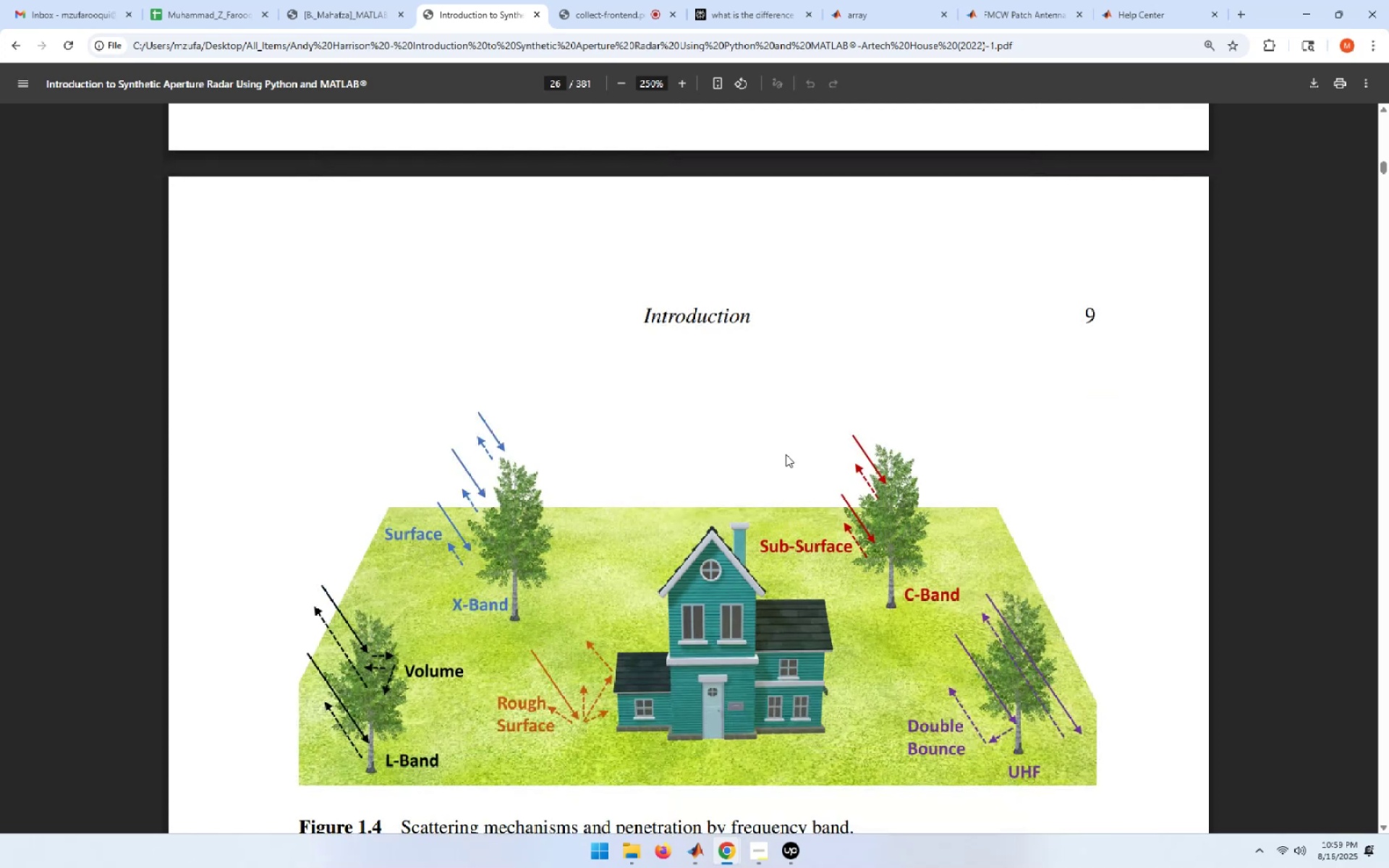 
wait(12.49)
 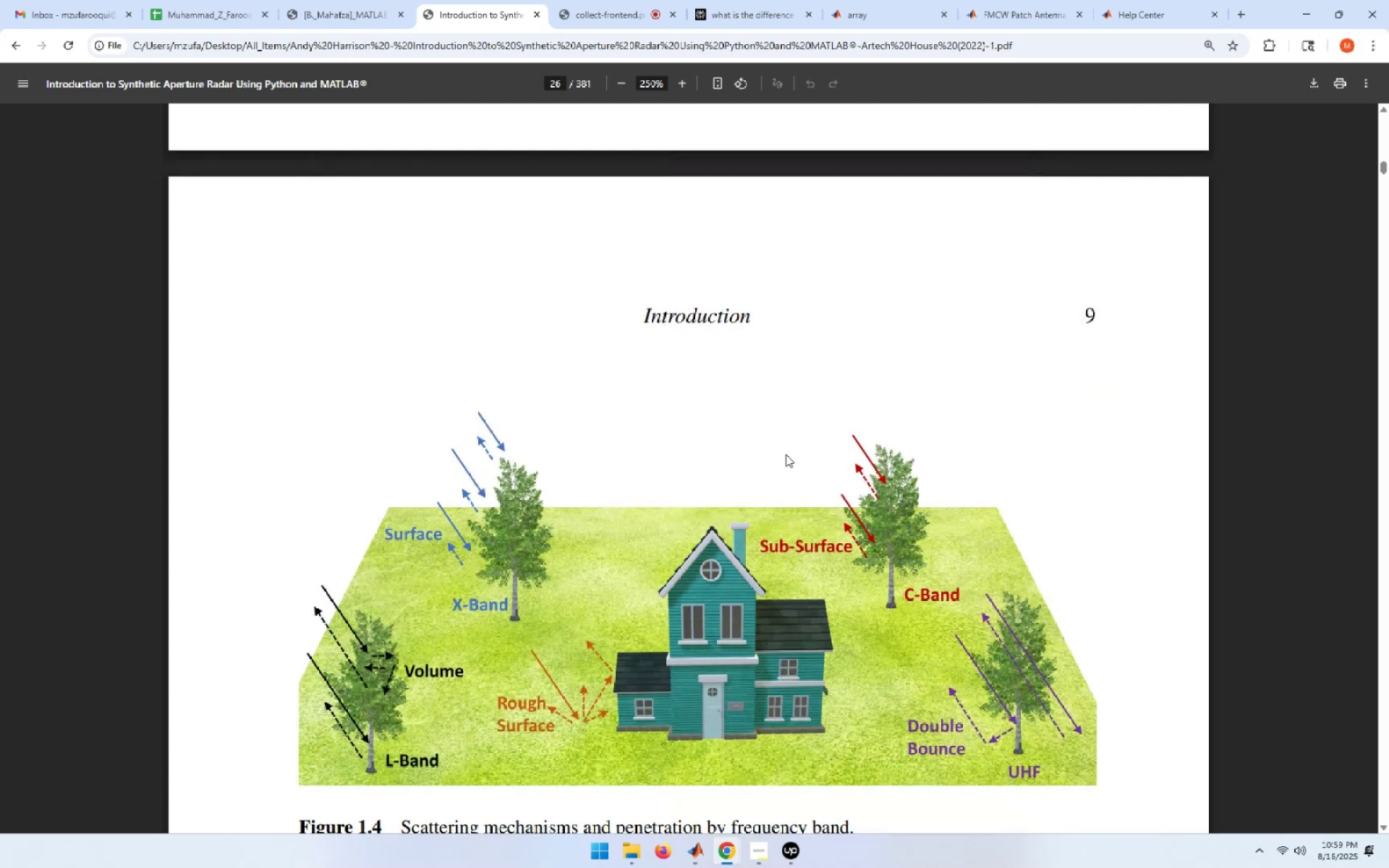 
scroll: coordinate [786, 454], scroll_direction: down, amount: 23.0
 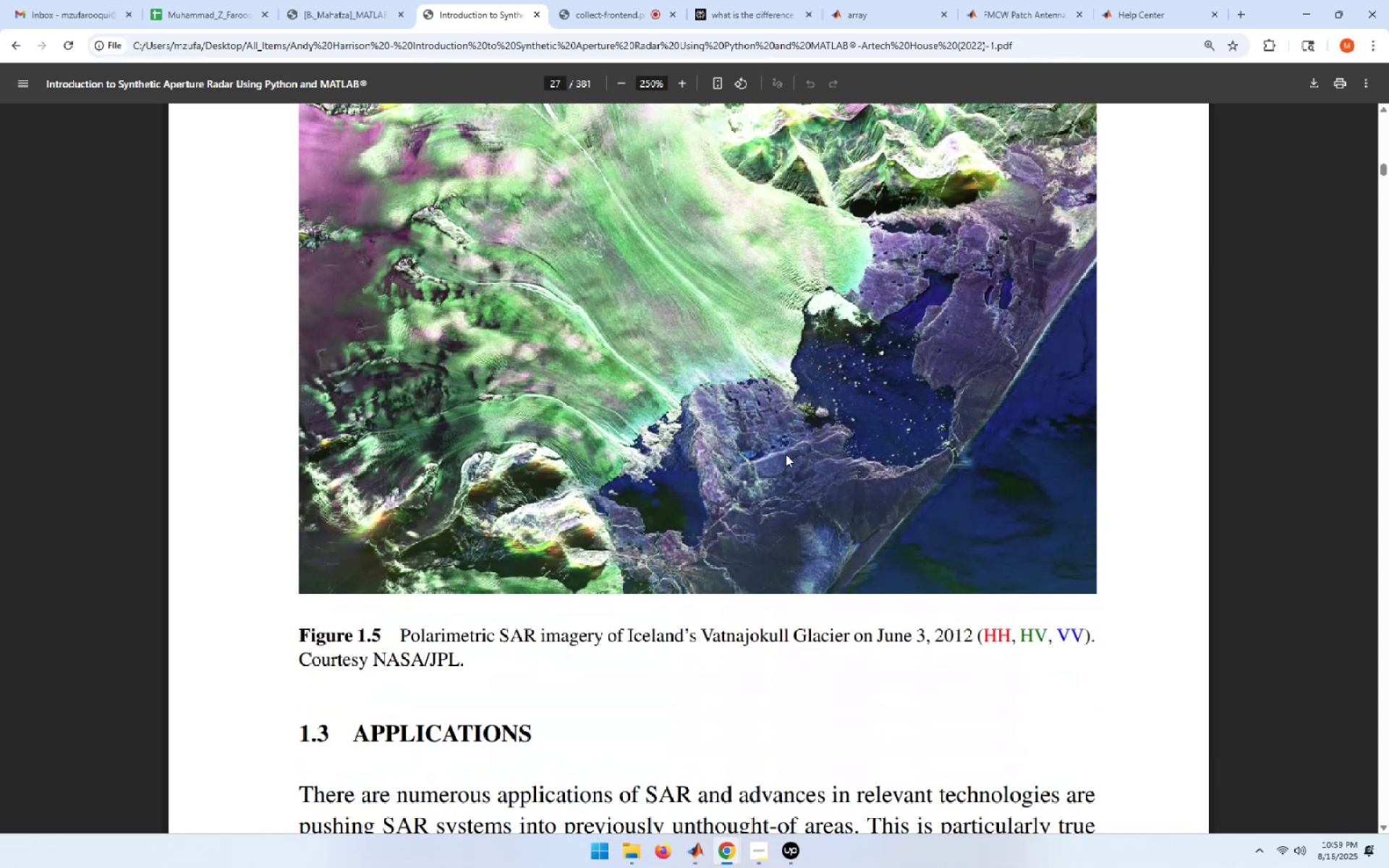 
scroll: coordinate [786, 454], scroll_direction: up, amount: 1.0
 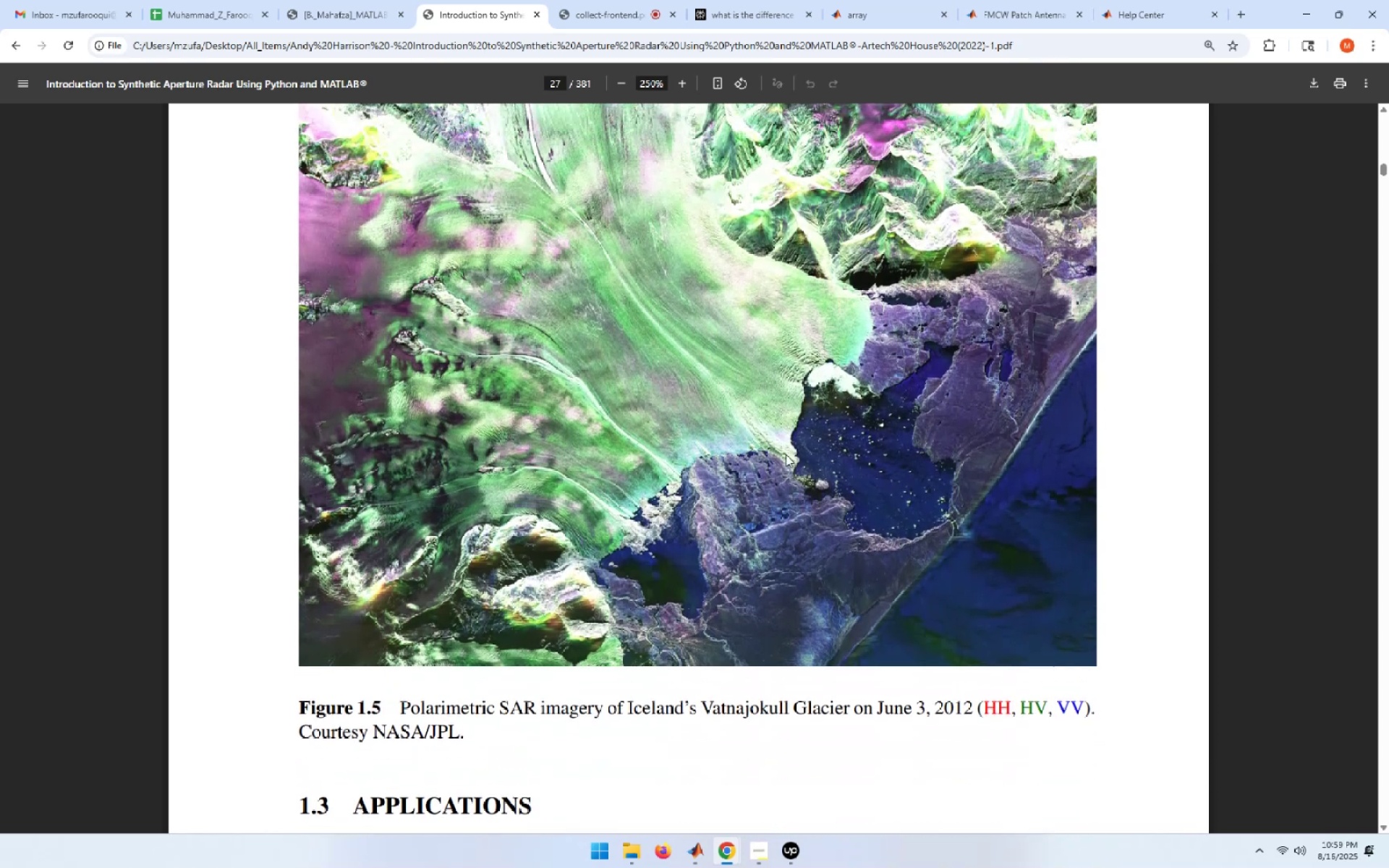 
scroll: coordinate [786, 454], scroll_direction: down, amount: 36.0
 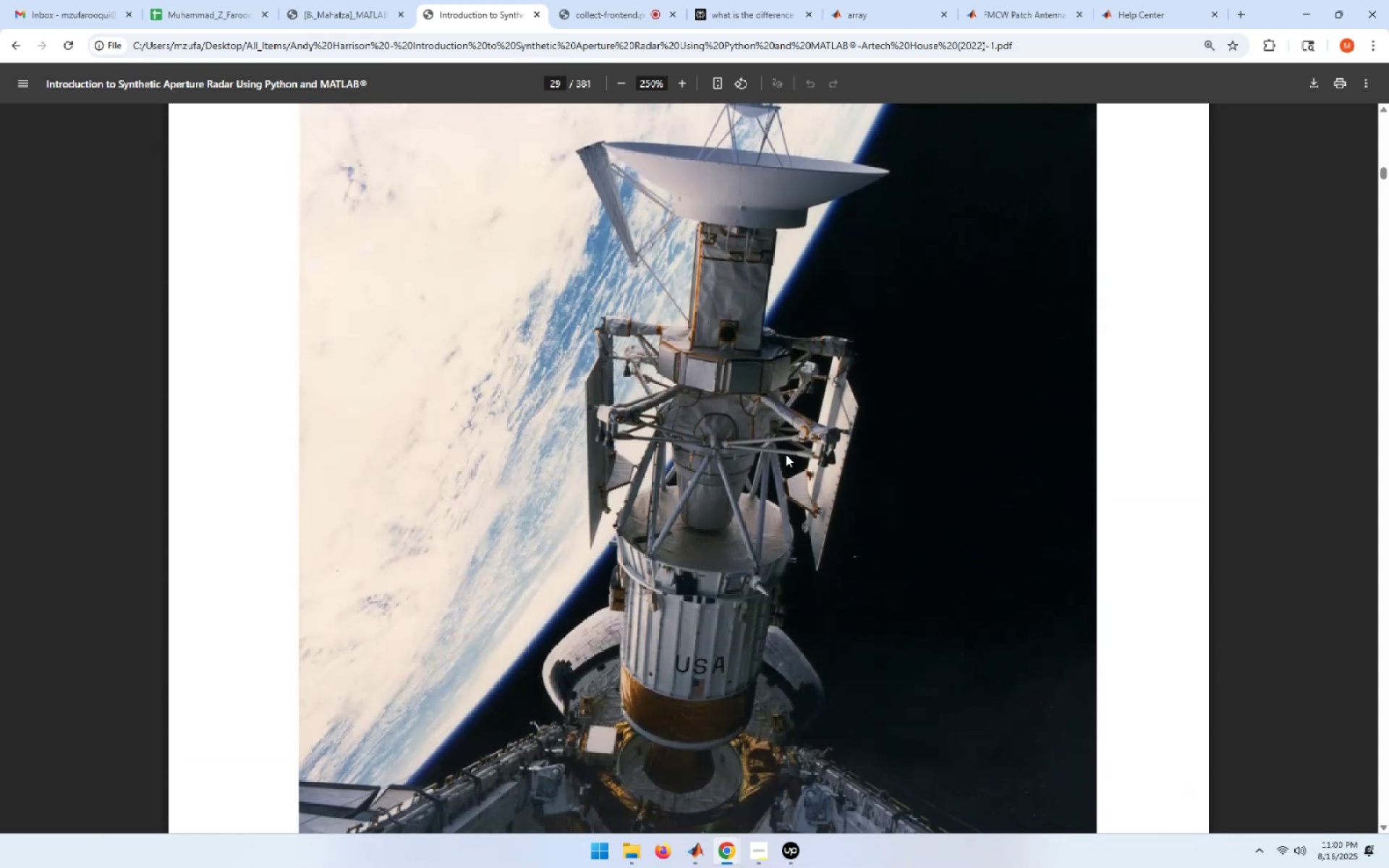 
wait(5.86)
 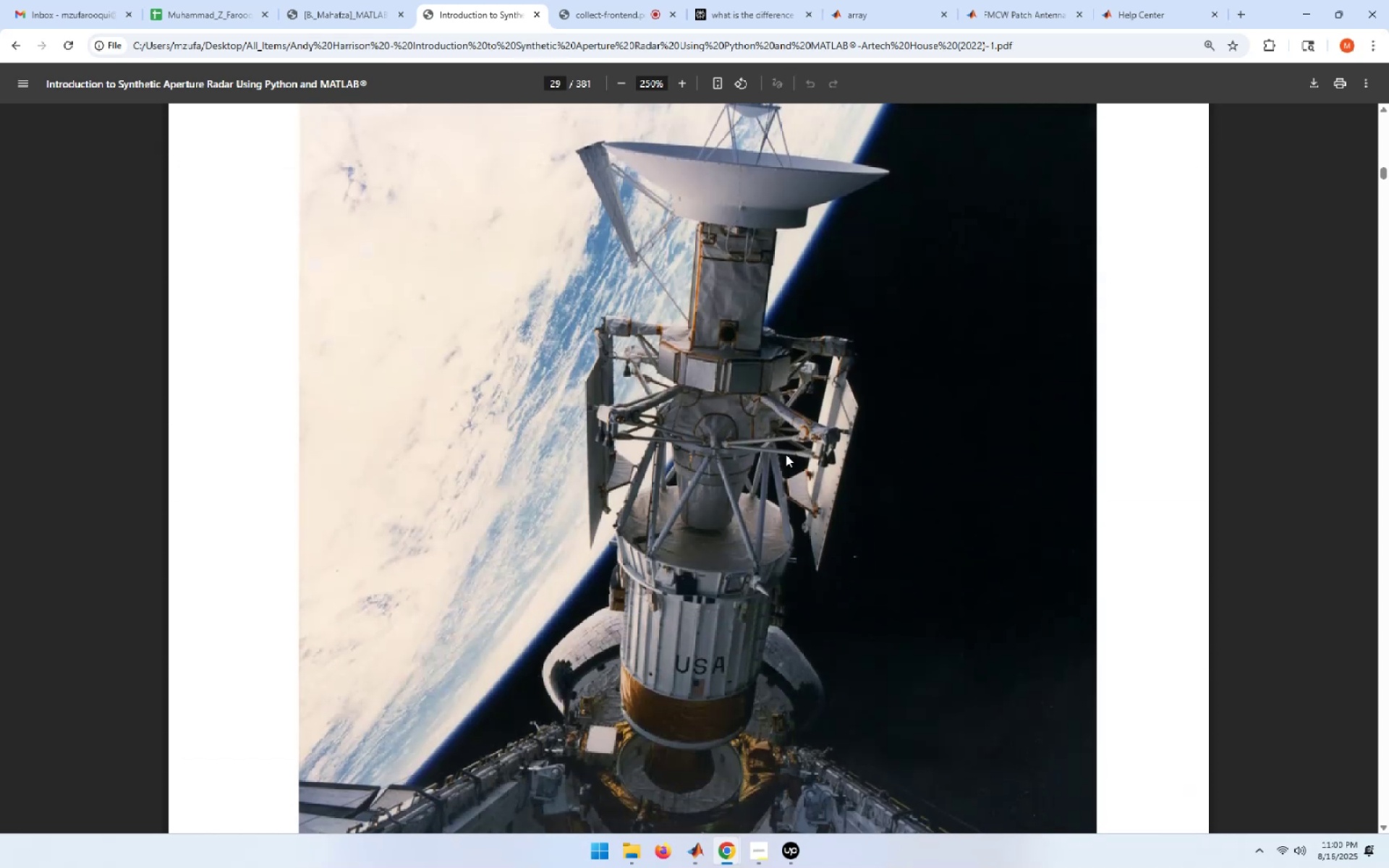 
scroll: coordinate [838, 432], scroll_direction: up, amount: 3.0
 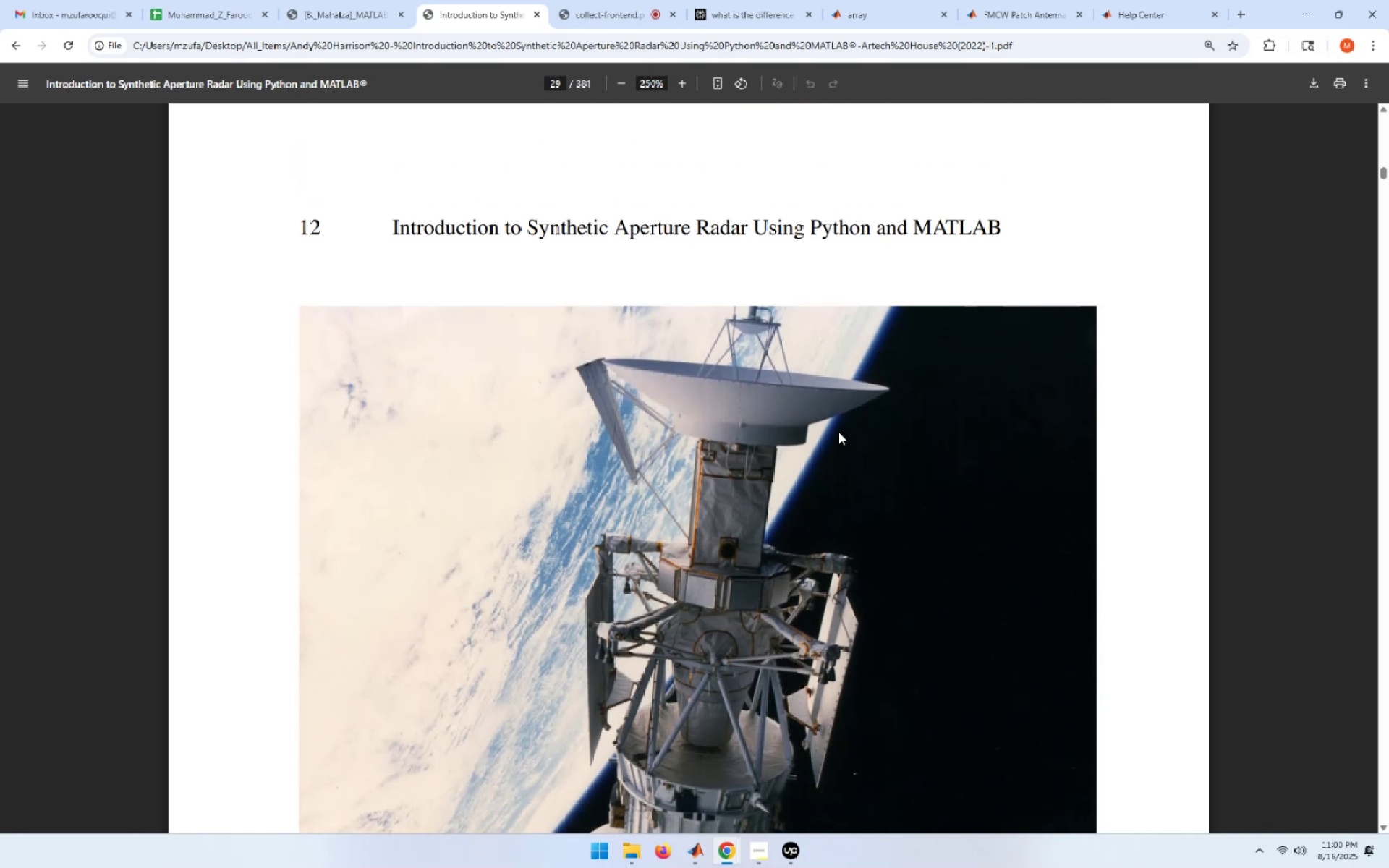 
scroll: coordinate [838, 432], scroll_direction: down, amount: 3.0
 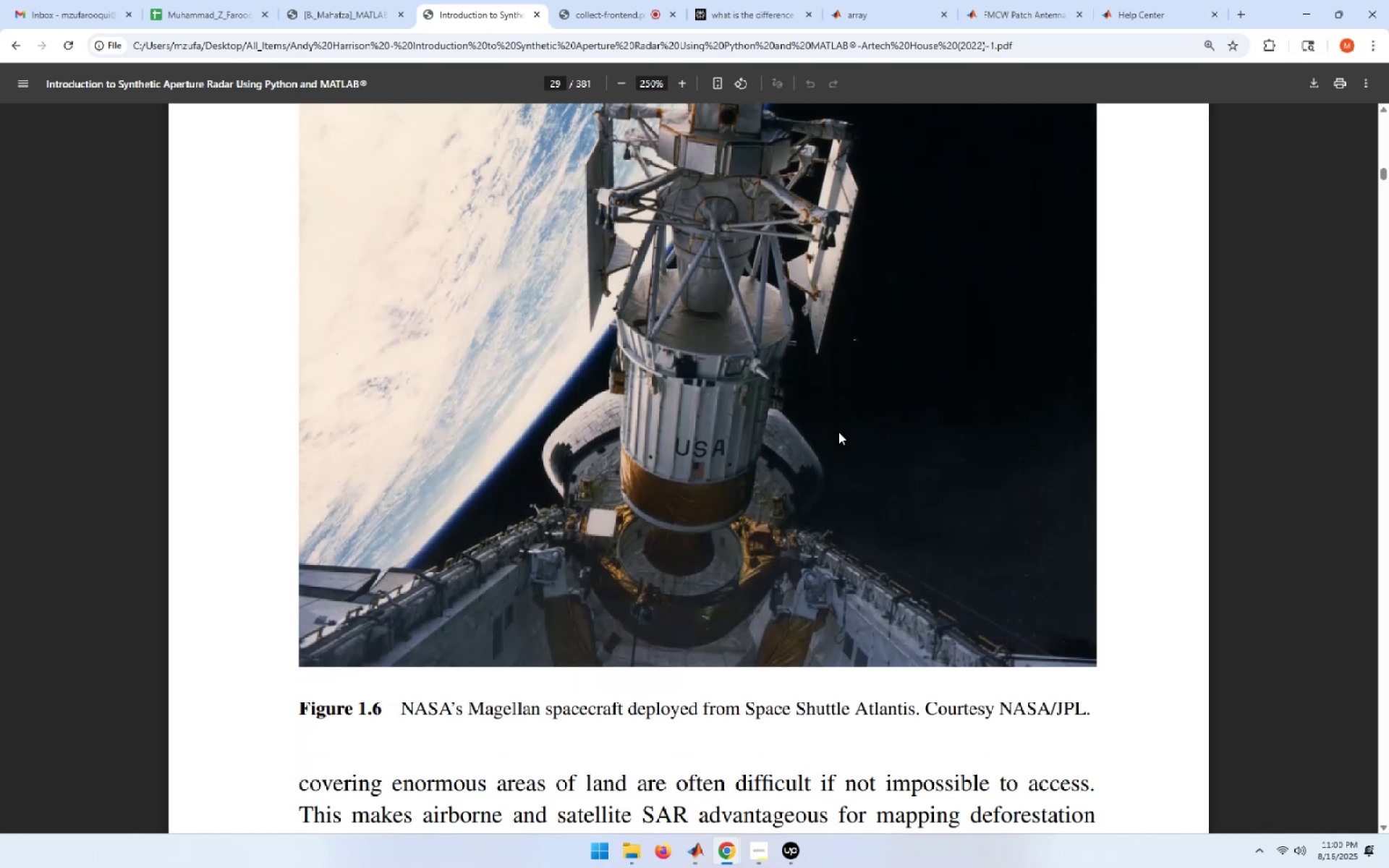 
wait(9.05)
 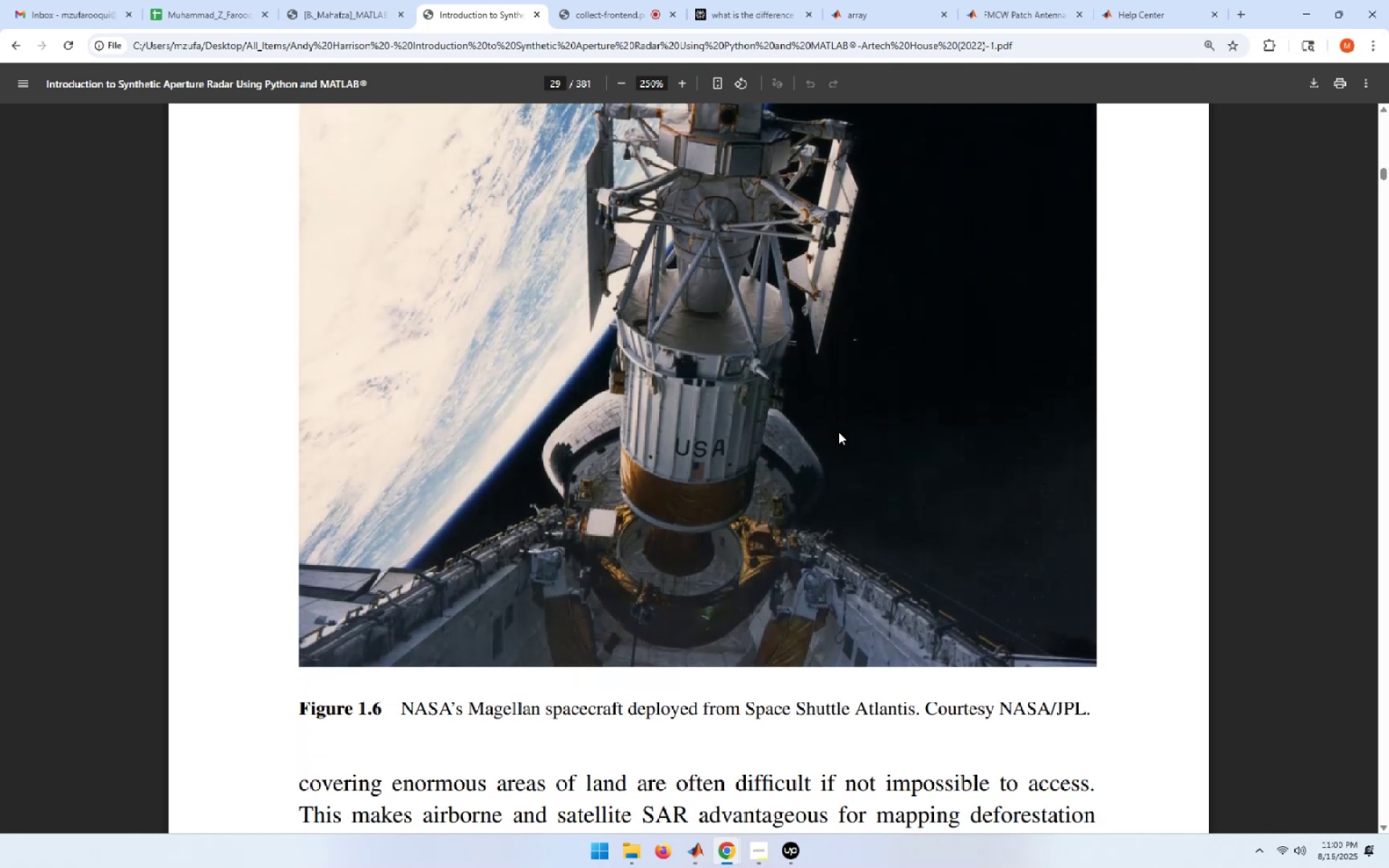 
scroll: coordinate [838, 432], scroll_direction: up, amount: 2.0
 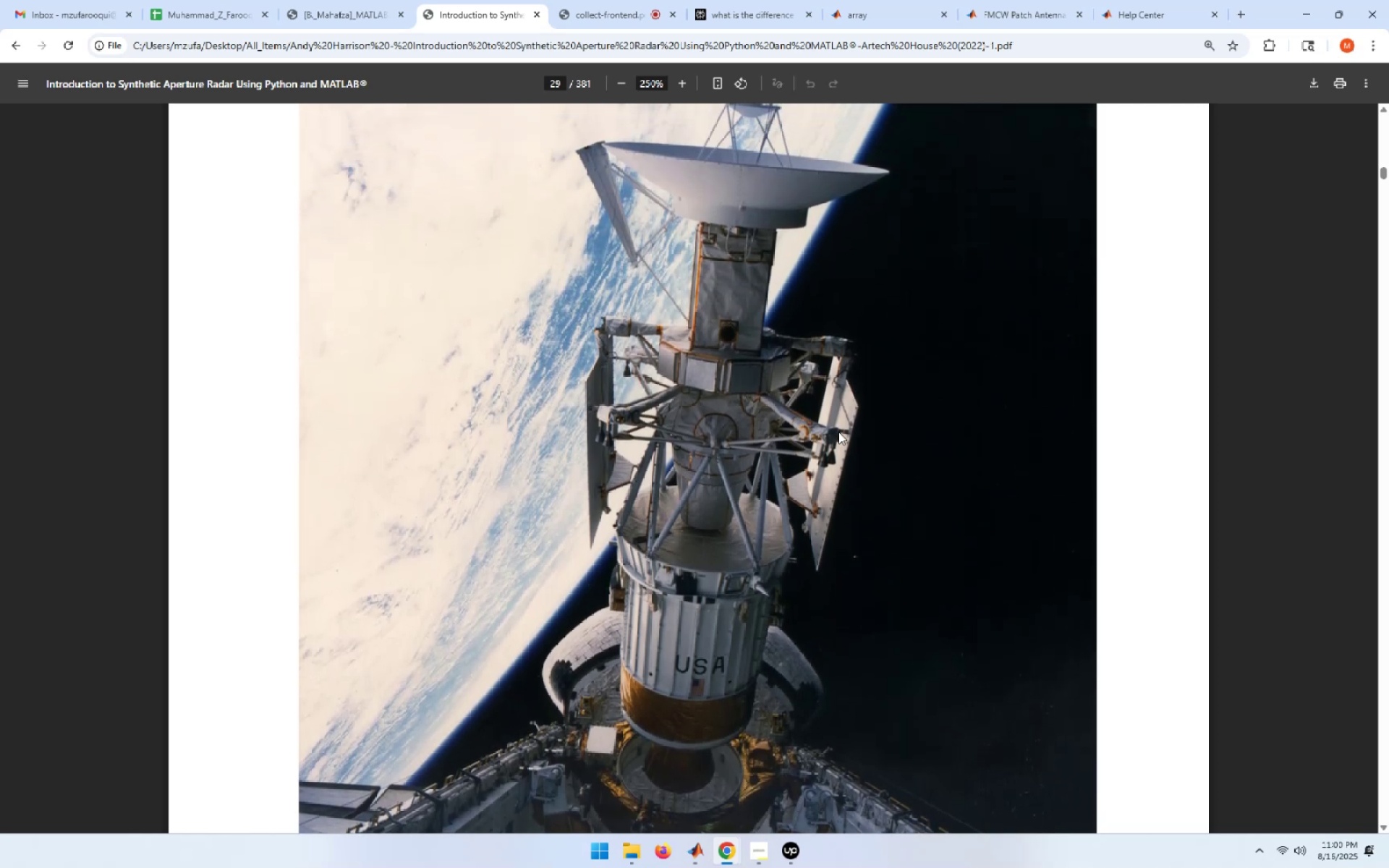 
scroll: coordinate [838, 432], scroll_direction: down, amount: 22.0
 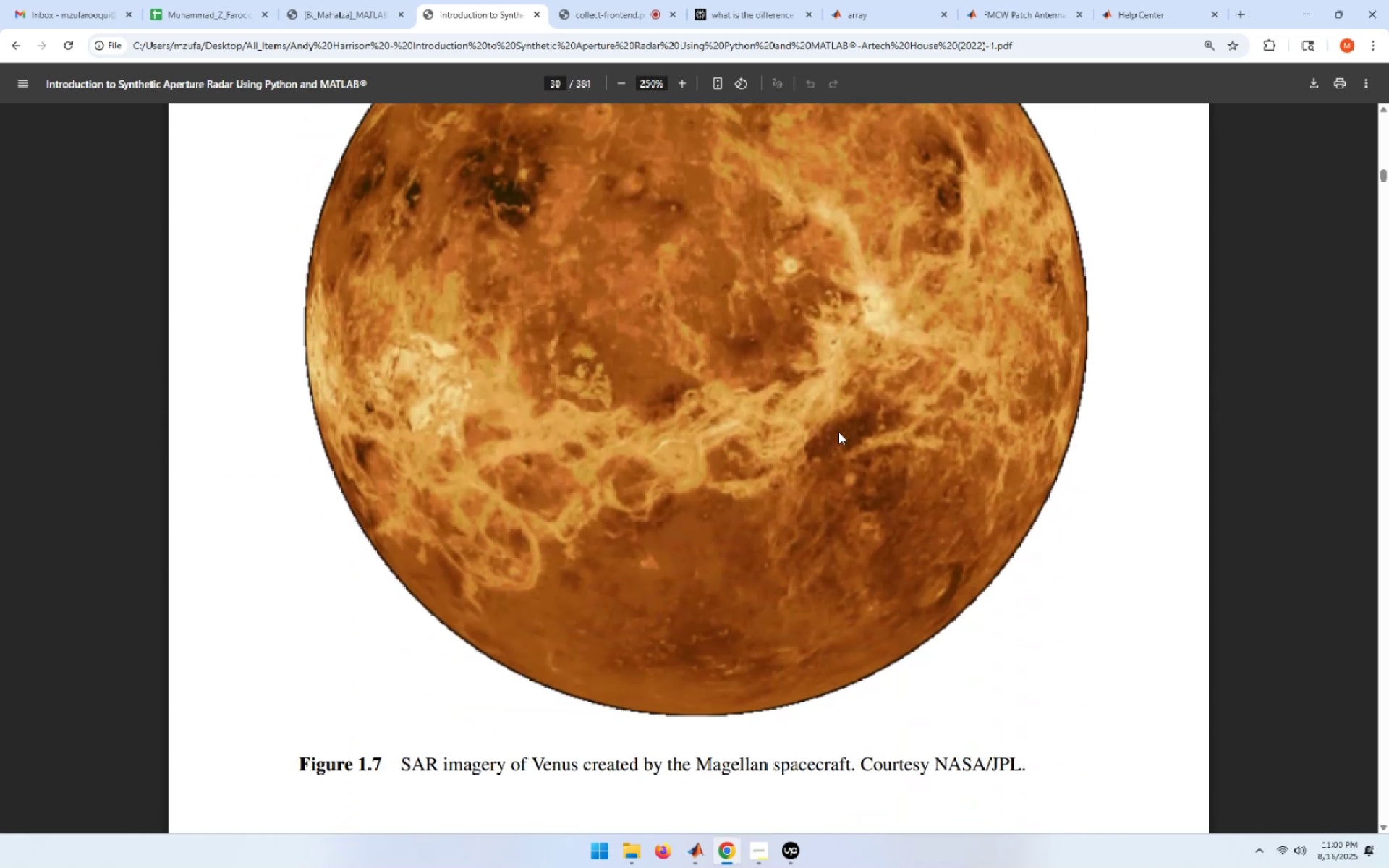 
scroll: coordinate [838, 432], scroll_direction: up, amount: 2.0
 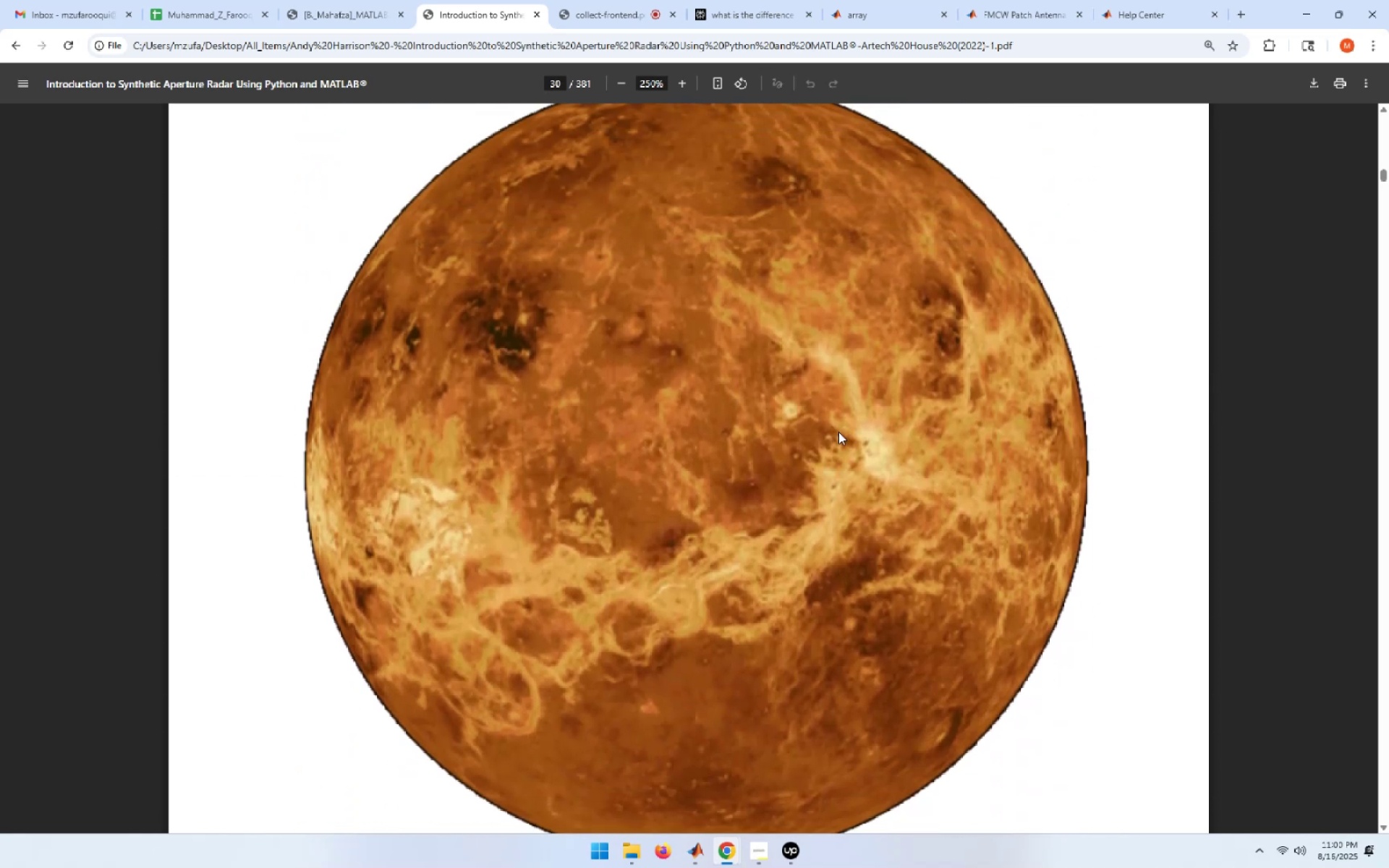 
scroll: coordinate [838, 432], scroll_direction: down, amount: 19.0
 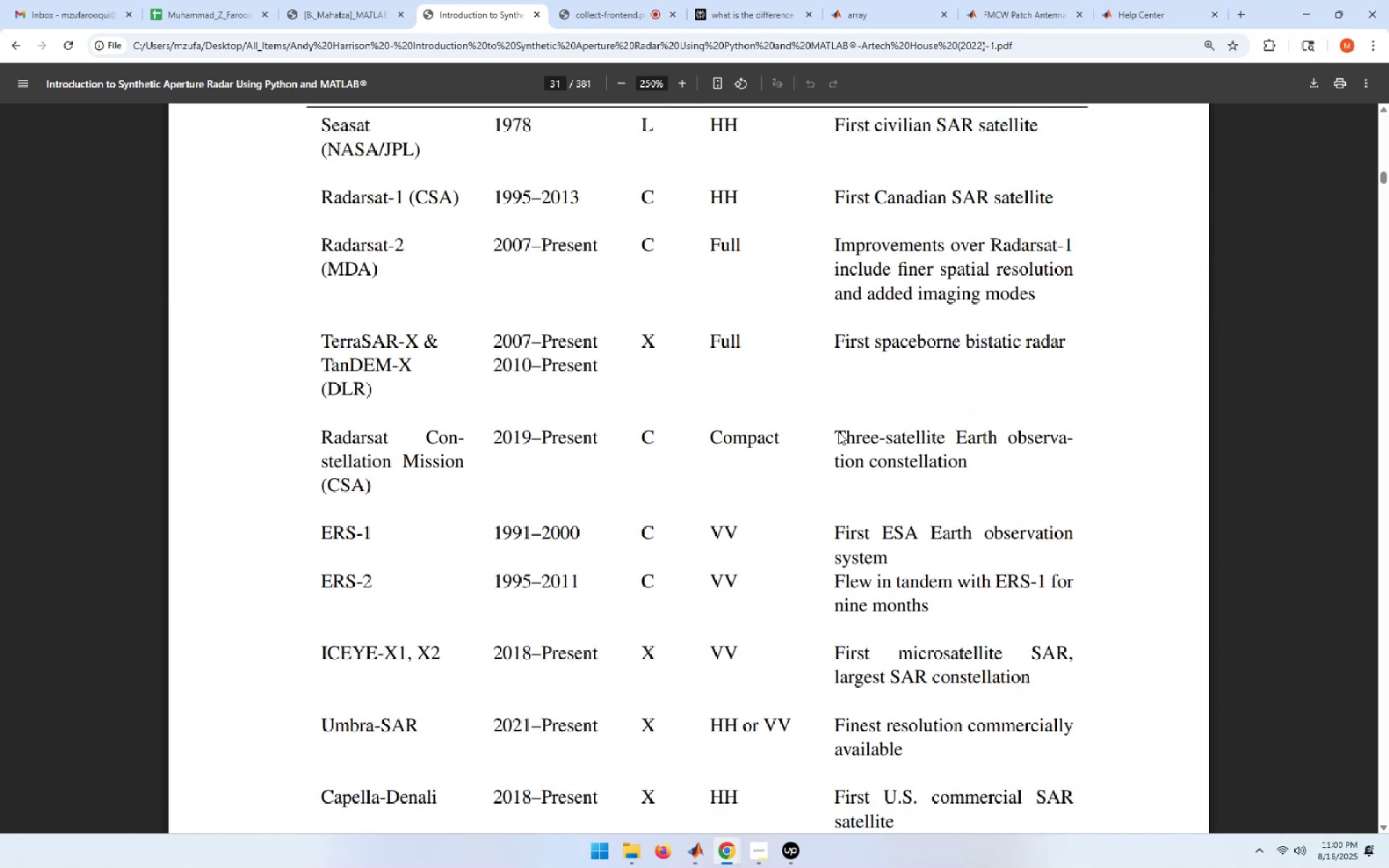 
wait(5.4)
 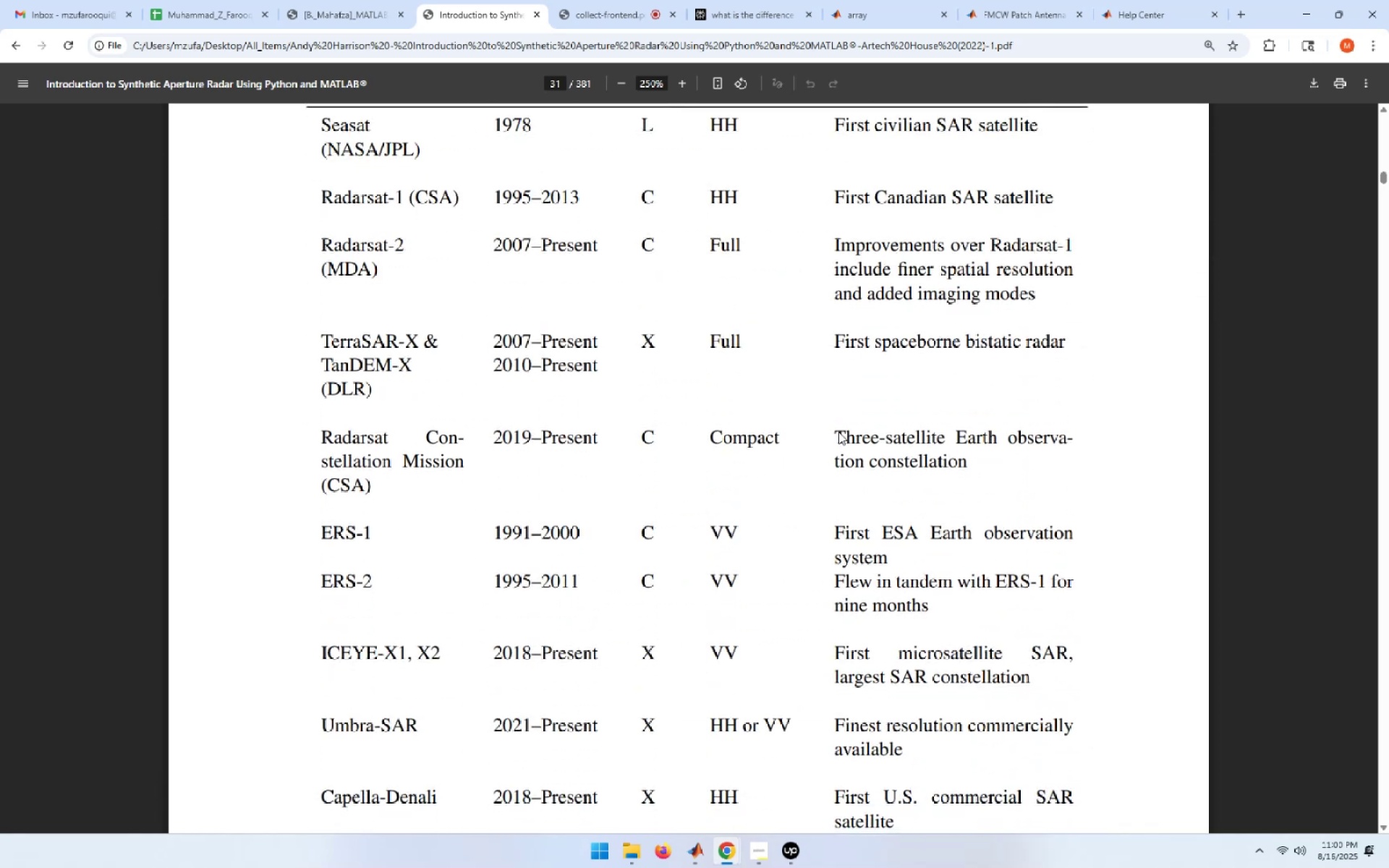 
scroll: coordinate [838, 423], scroll_direction: down, amount: 20.0
 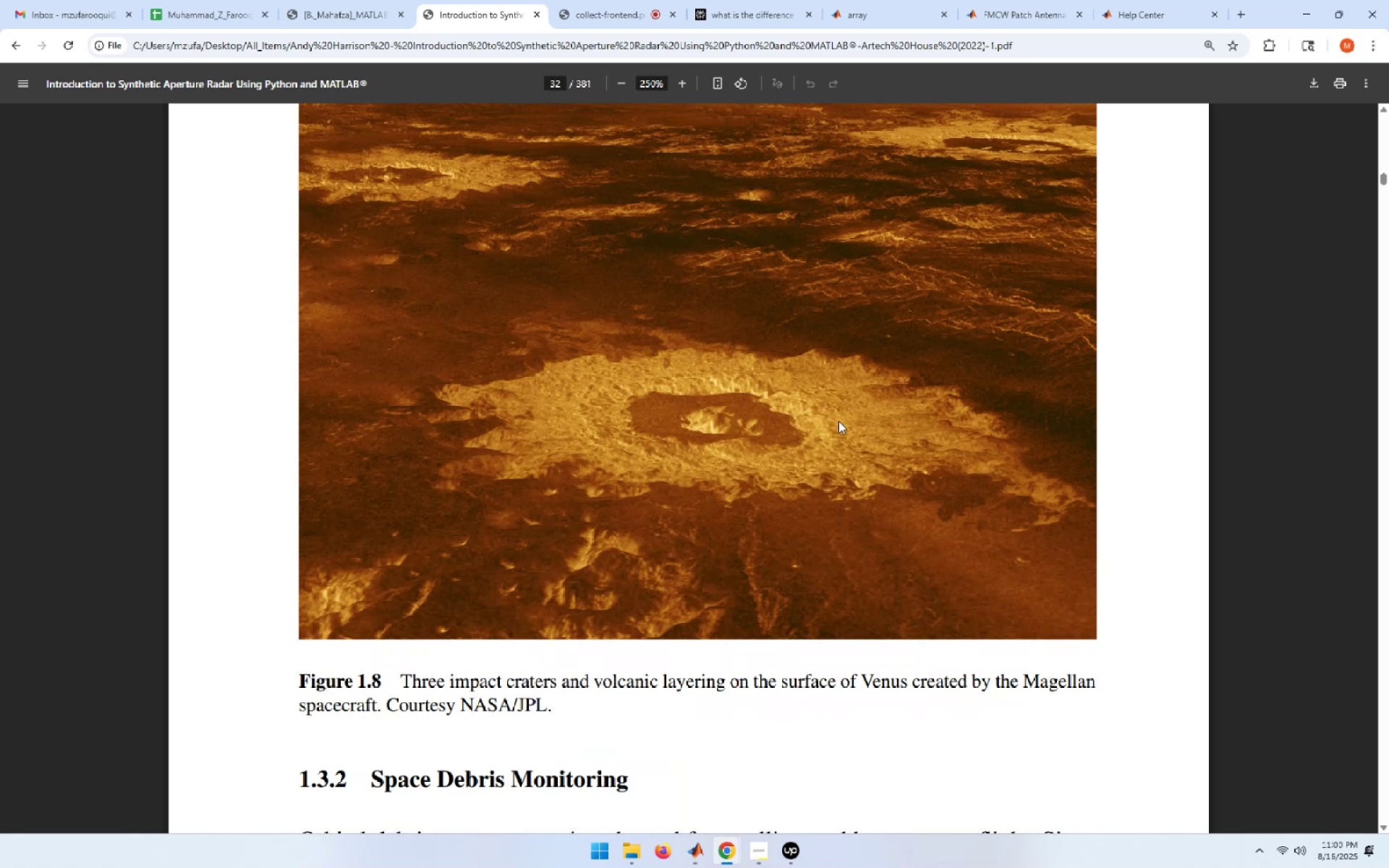 
wait(8.87)
 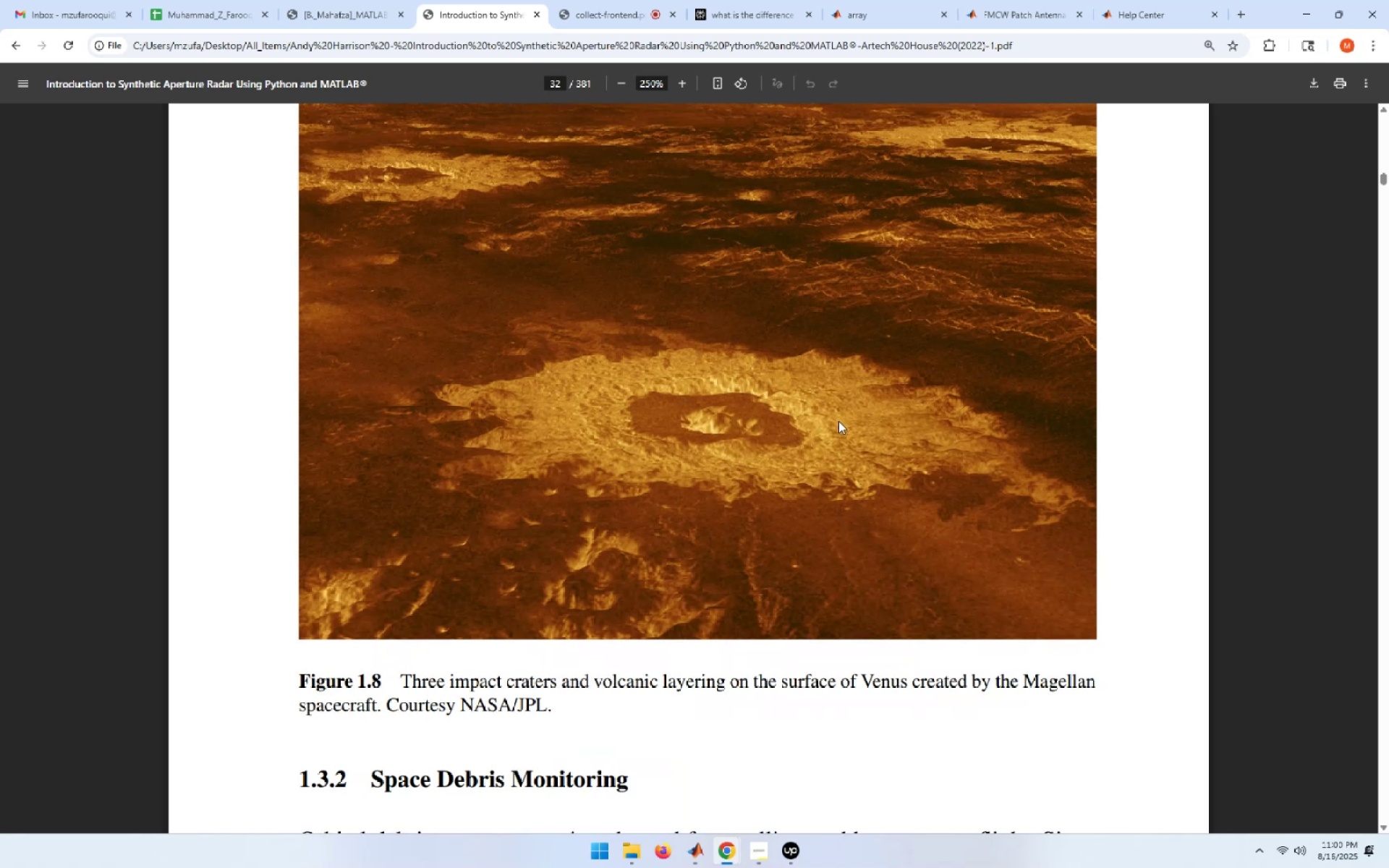 
scroll: coordinate [838, 420], scroll_direction: up, amount: 1.0
 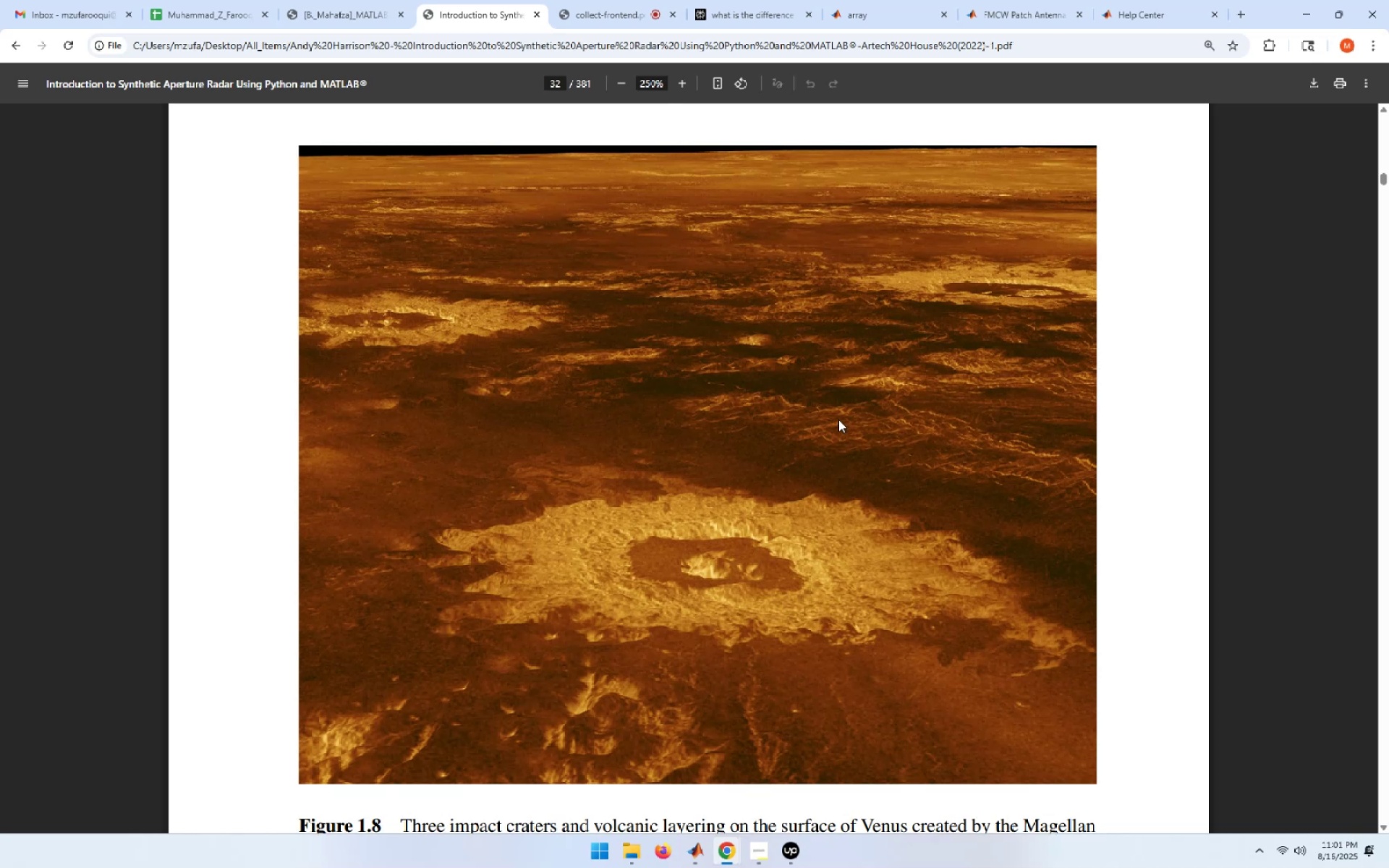 
wait(5.96)
 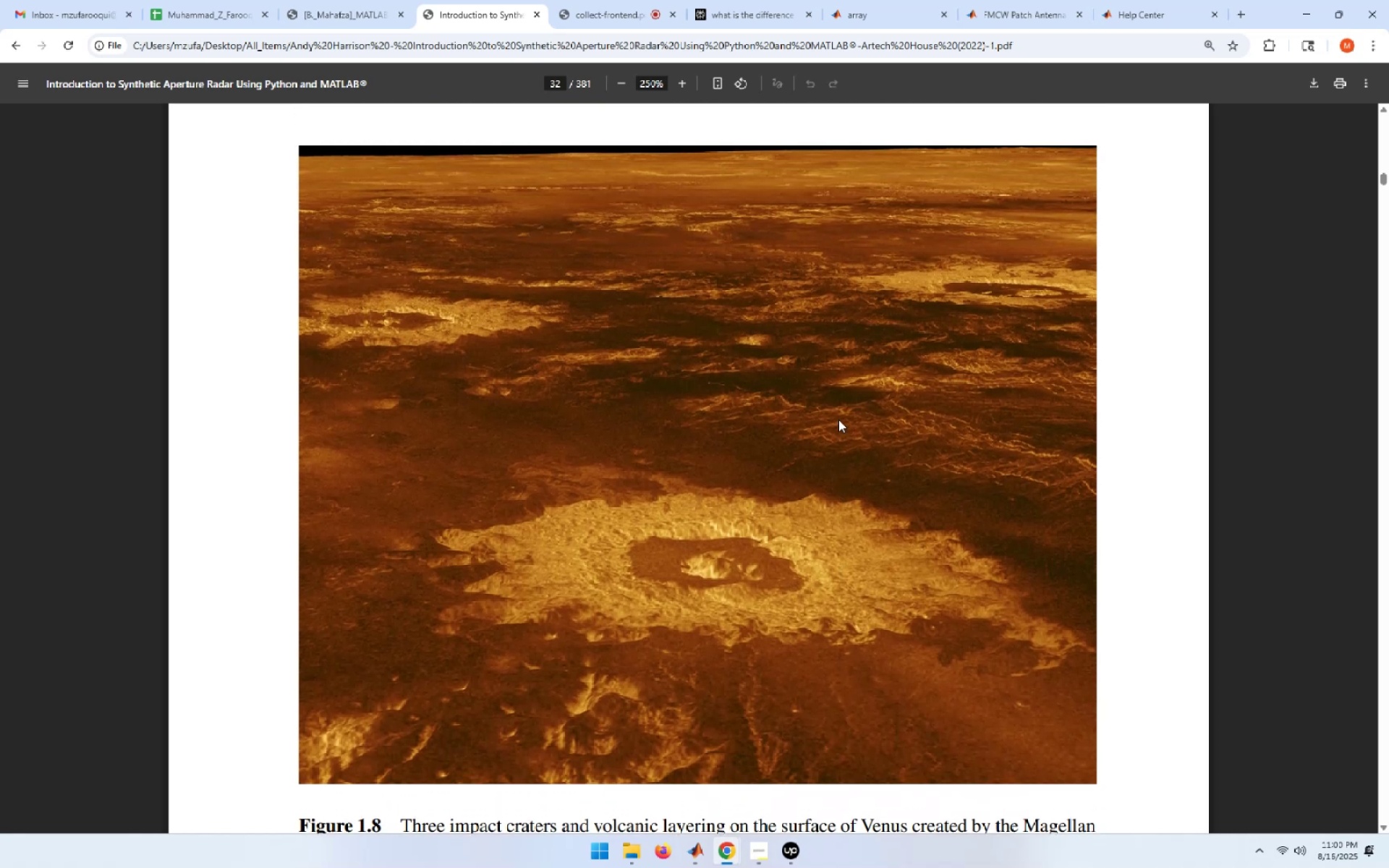 
scroll: coordinate [838, 420], scroll_direction: down, amount: 33.0
 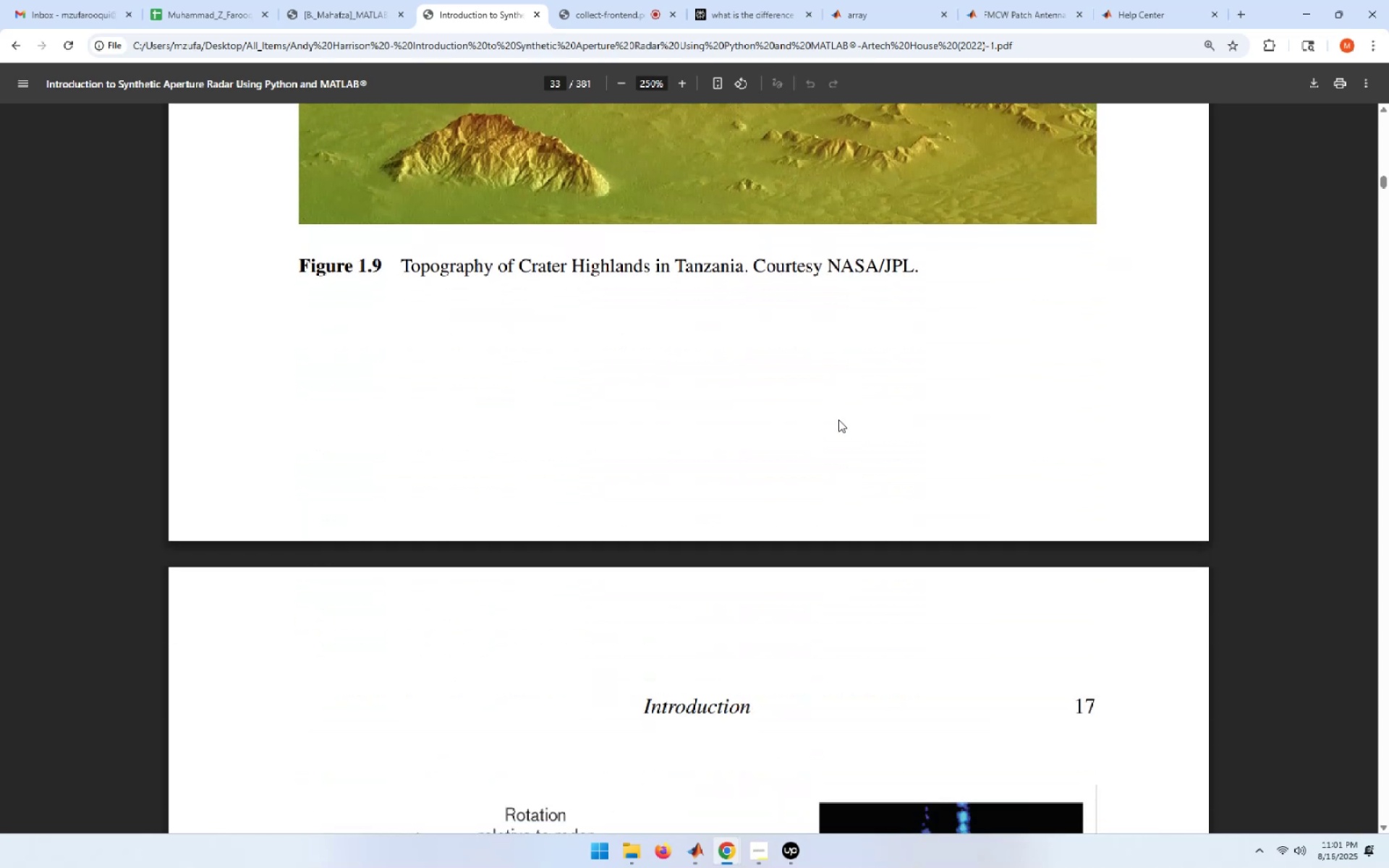 
scroll: coordinate [838, 420], scroll_direction: up, amount: 9.0
 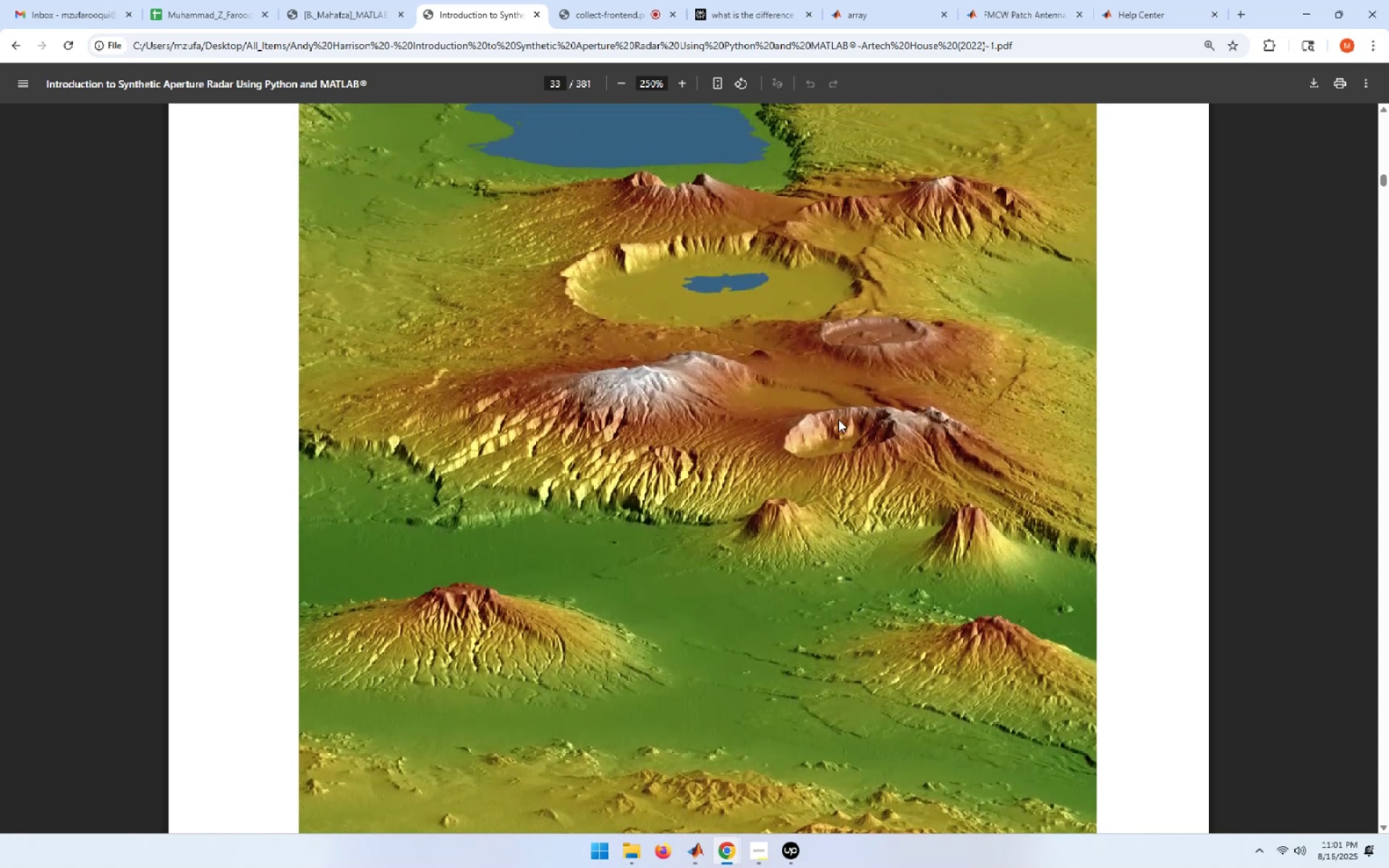 
scroll: coordinate [838, 420], scroll_direction: down, amount: 18.0
 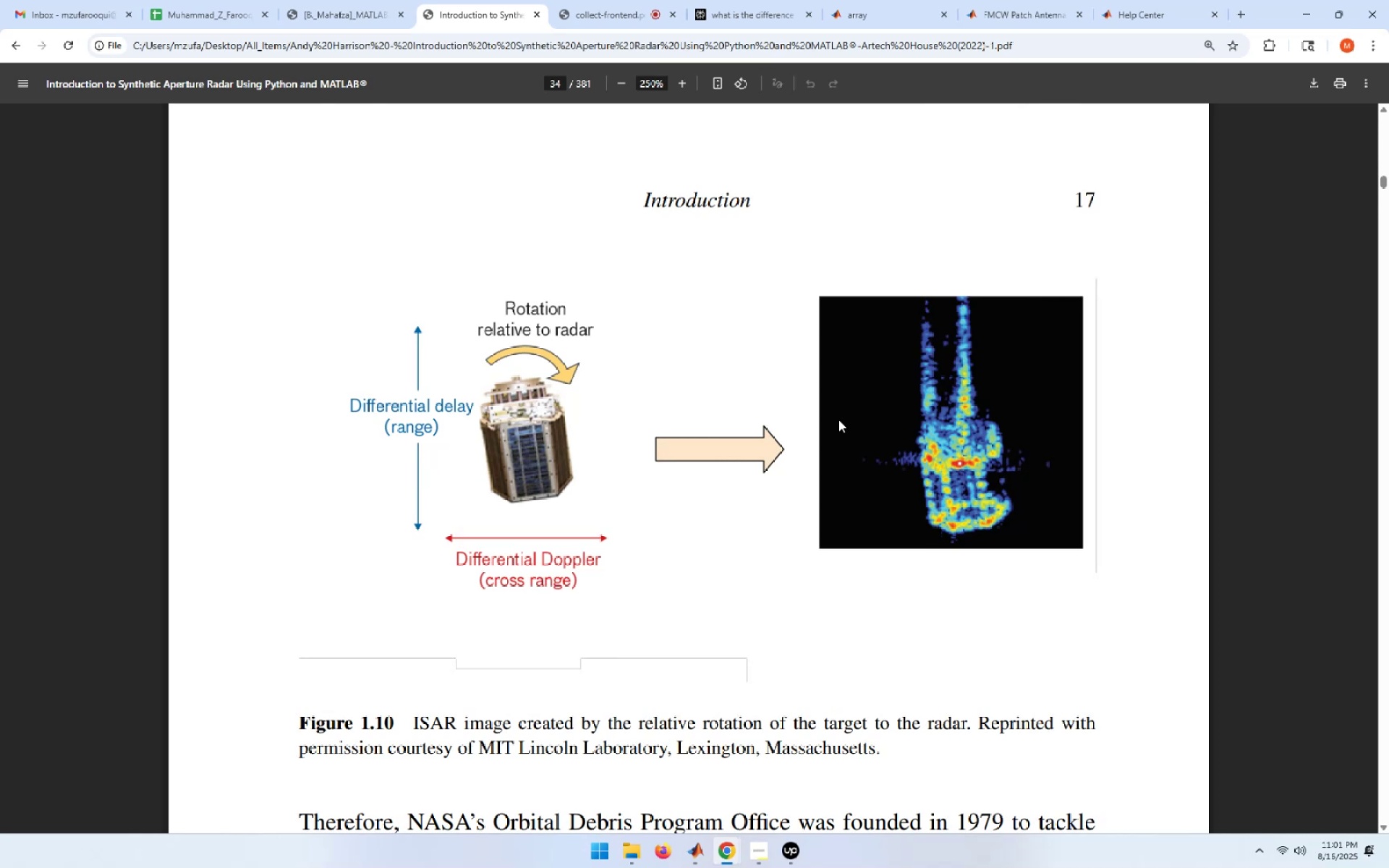 
wait(12.76)
 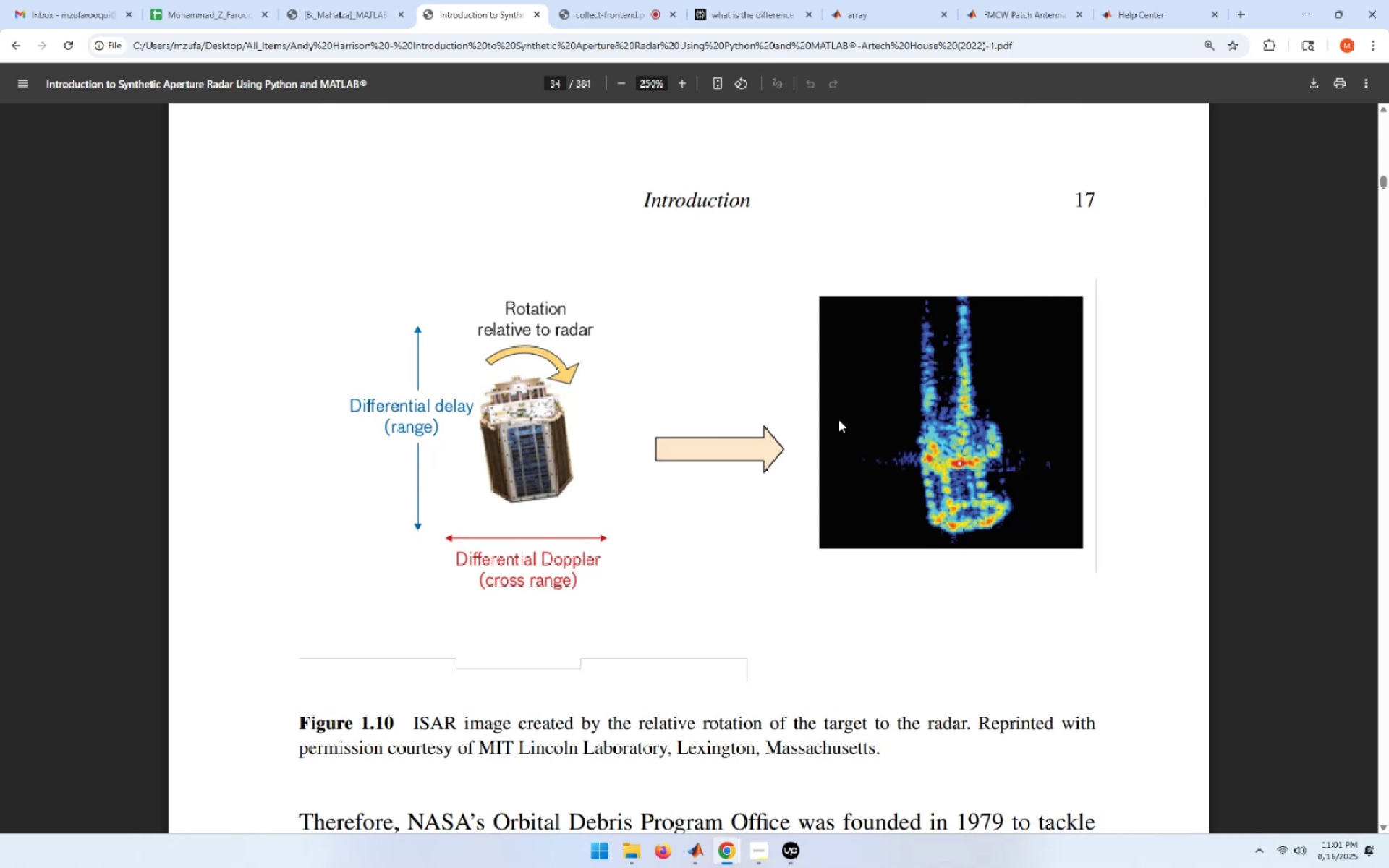 
scroll: coordinate [838, 412], scroll_direction: down, amount: 15.0
 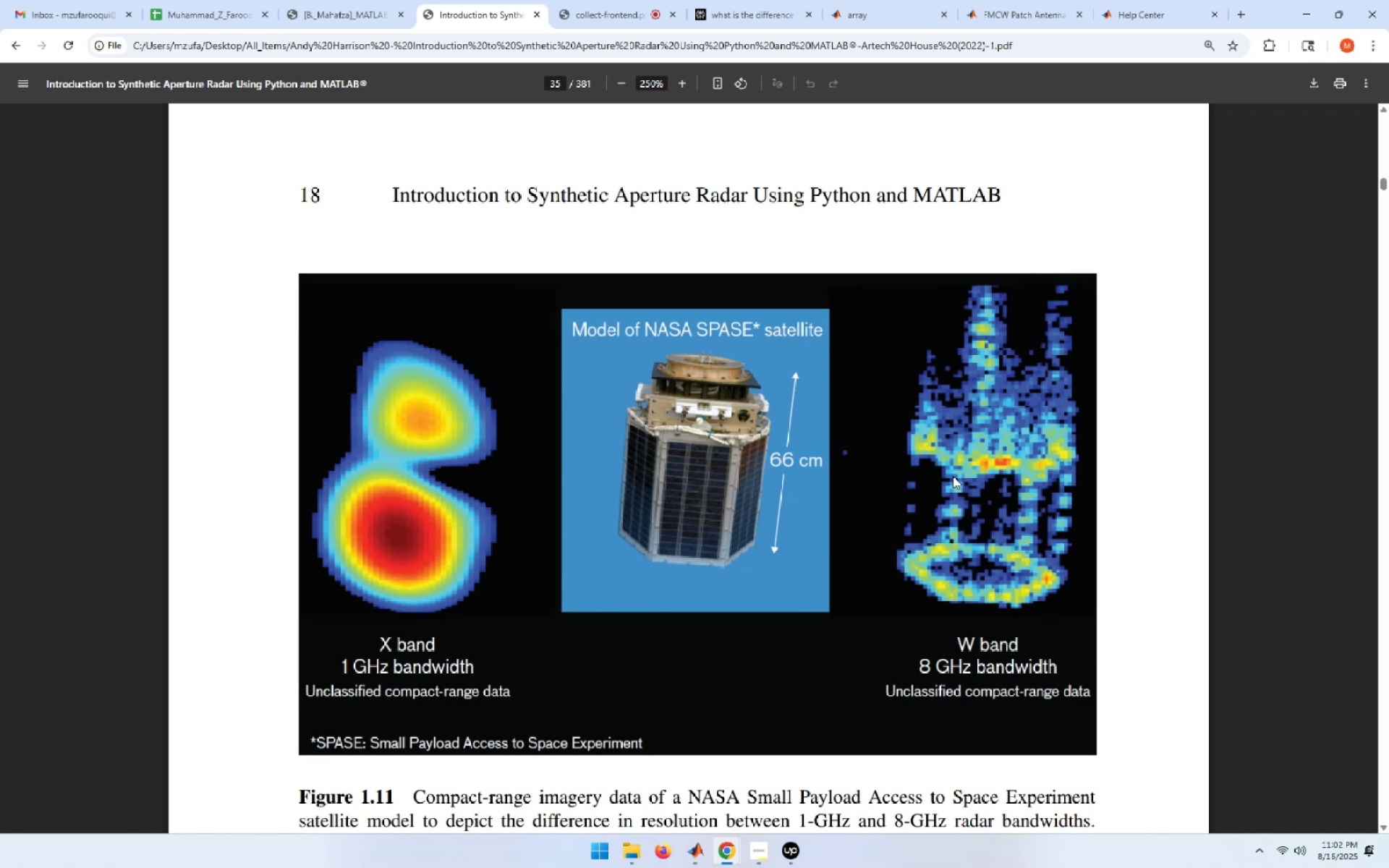 
wait(48.3)
 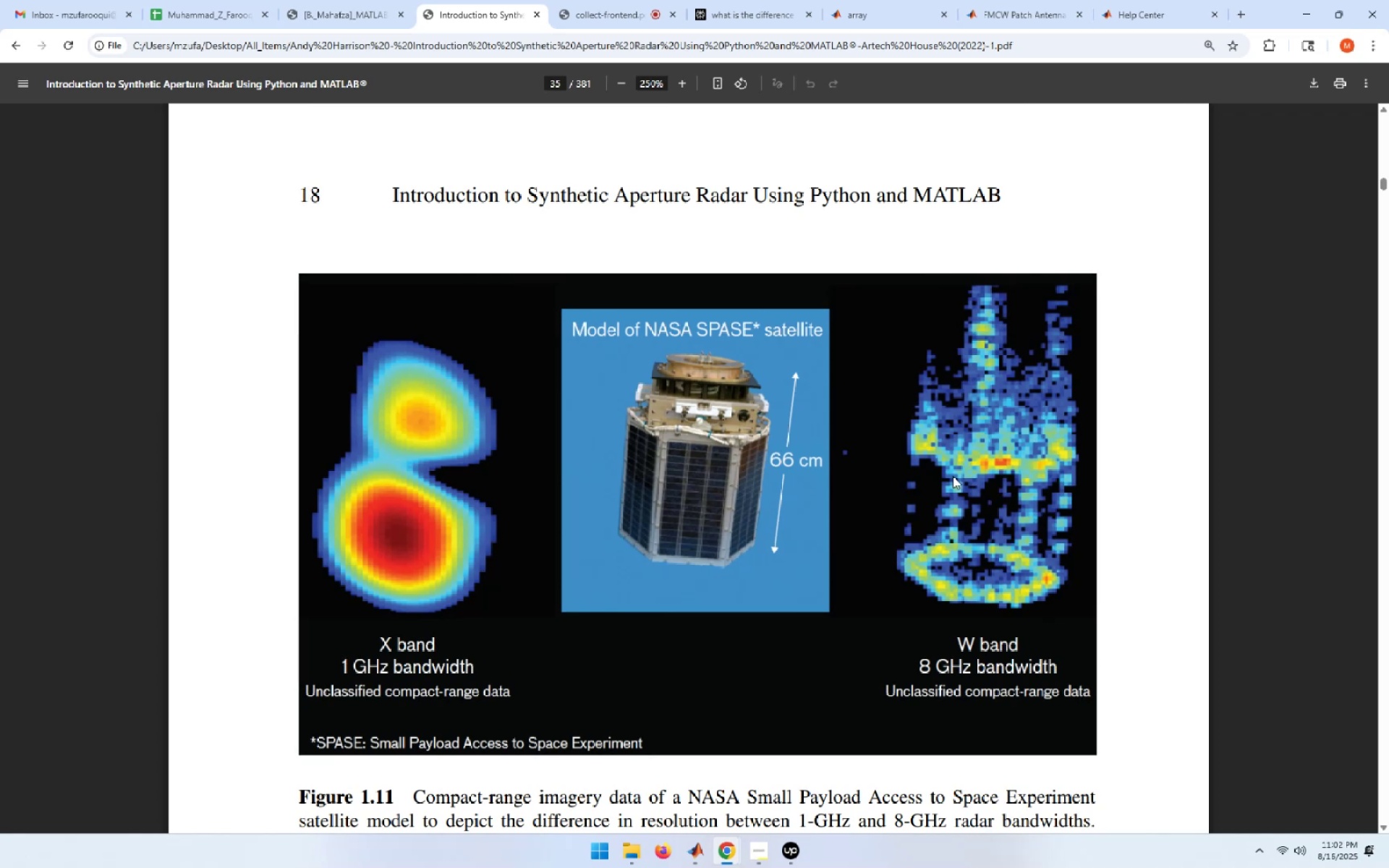 
scroll: coordinate [182, 435], scroll_direction: down, amount: 3.0
 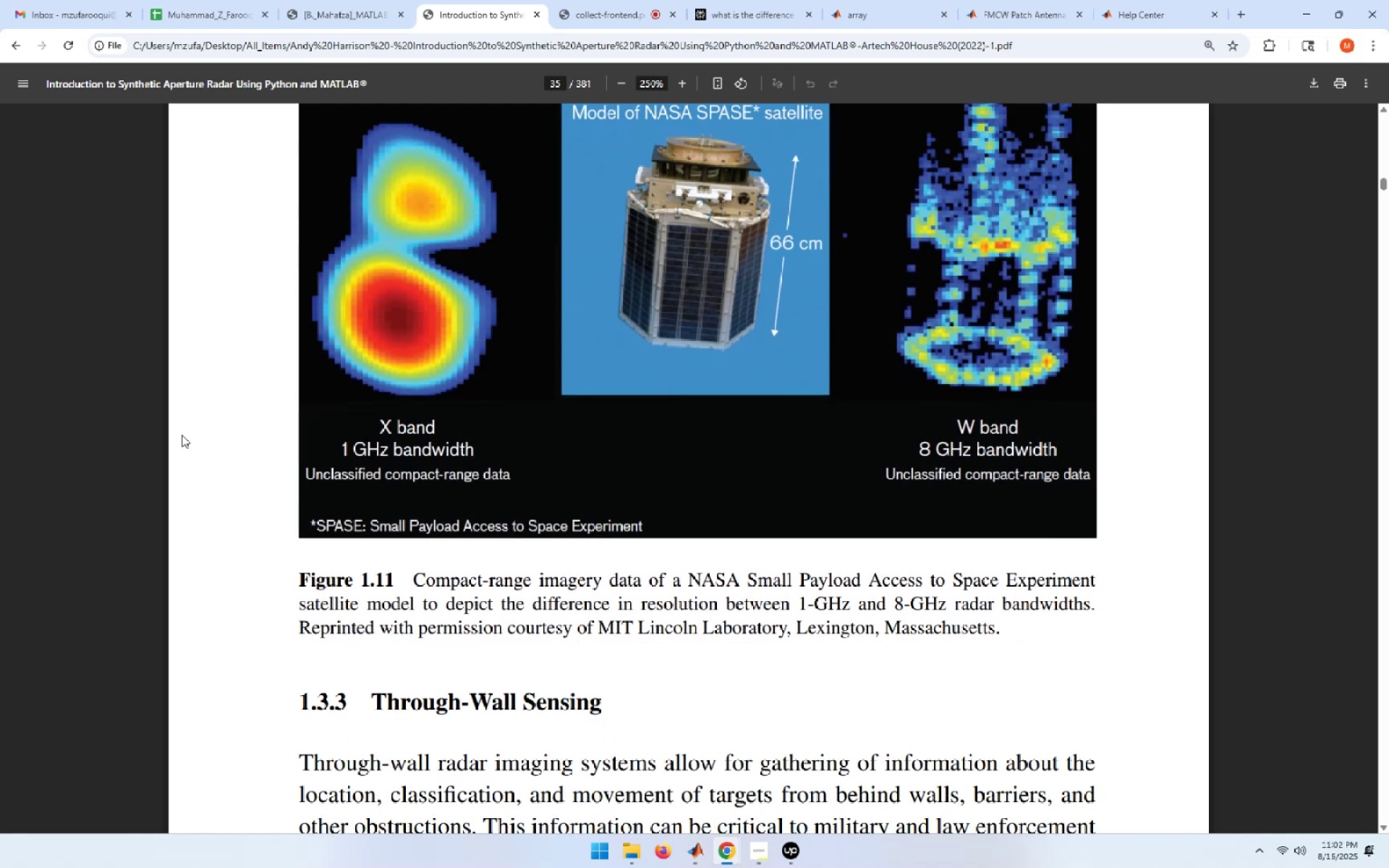 